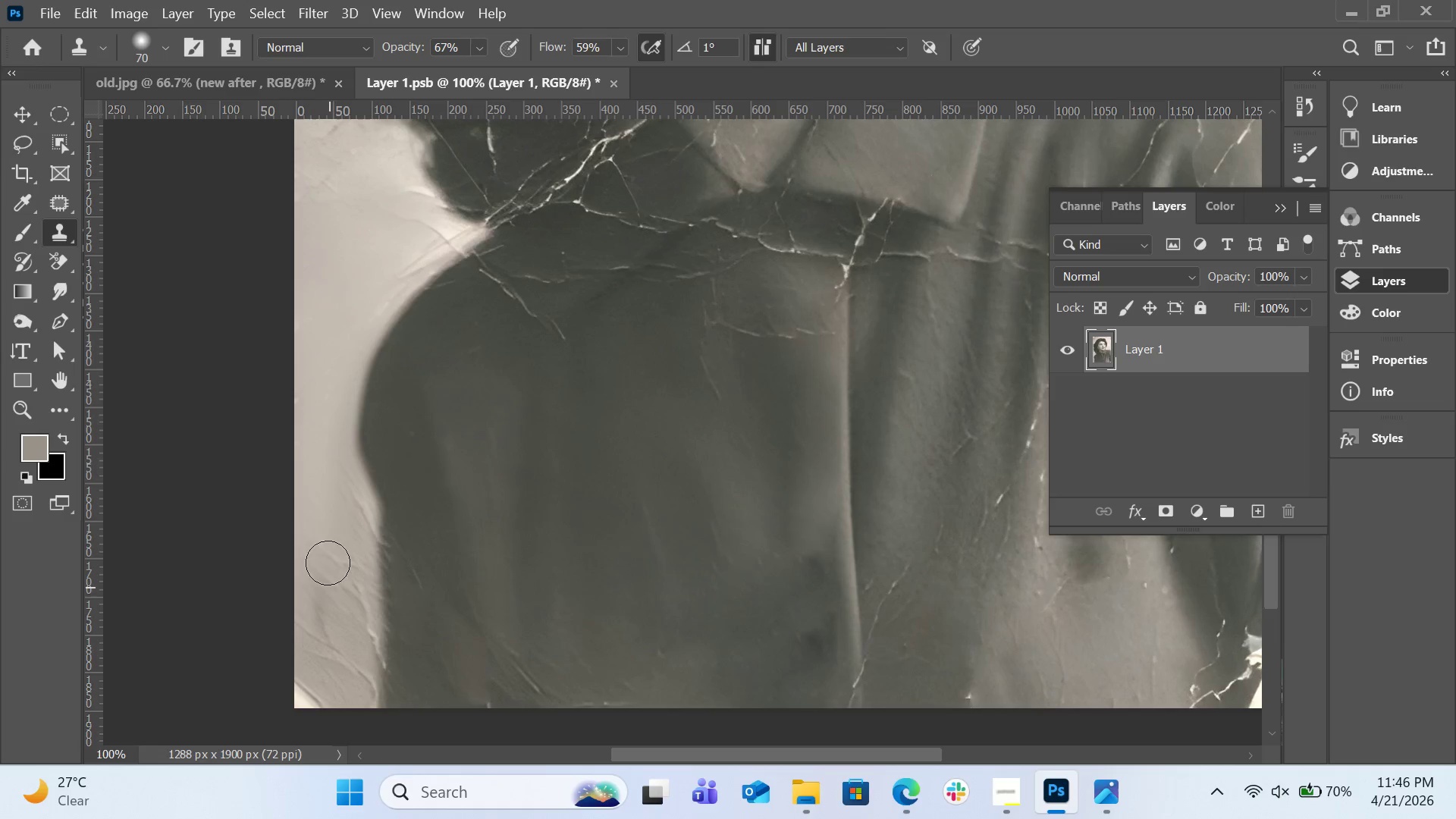 
key(Alt+AltLeft)
 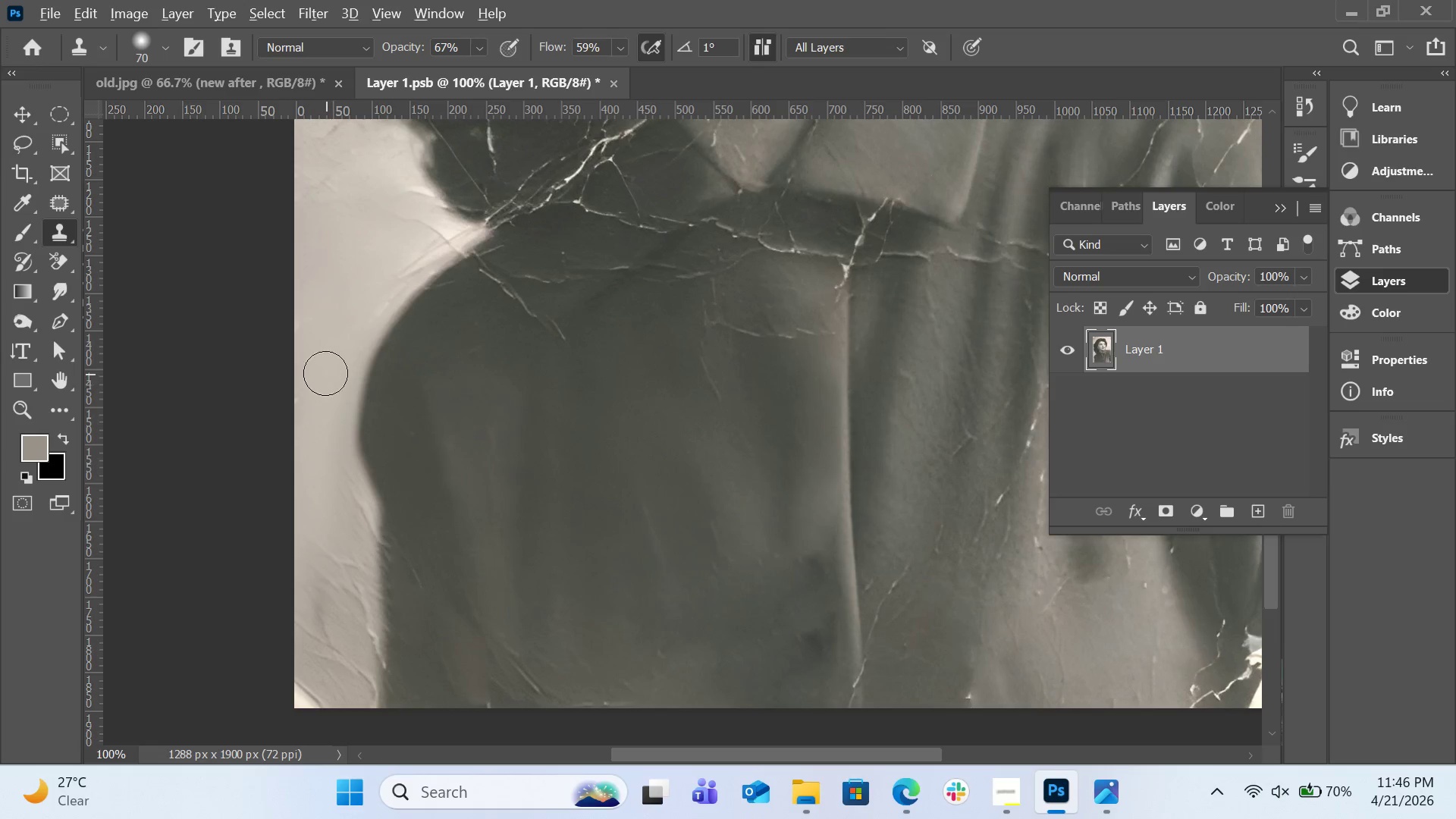 
left_click([325, 373])
 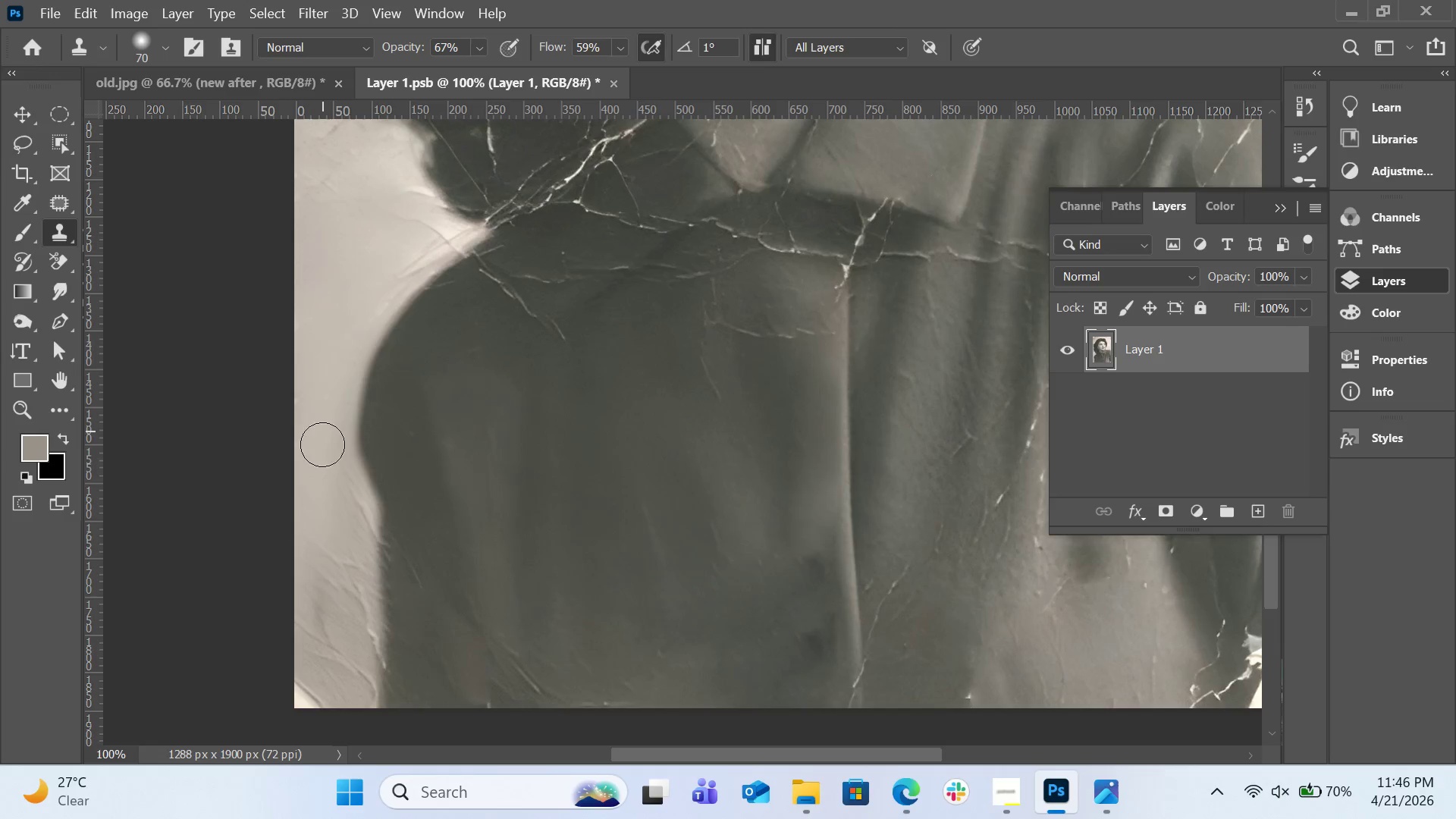 
left_click_drag(start_coordinate=[322, 444], to_coordinate=[333, 566])
 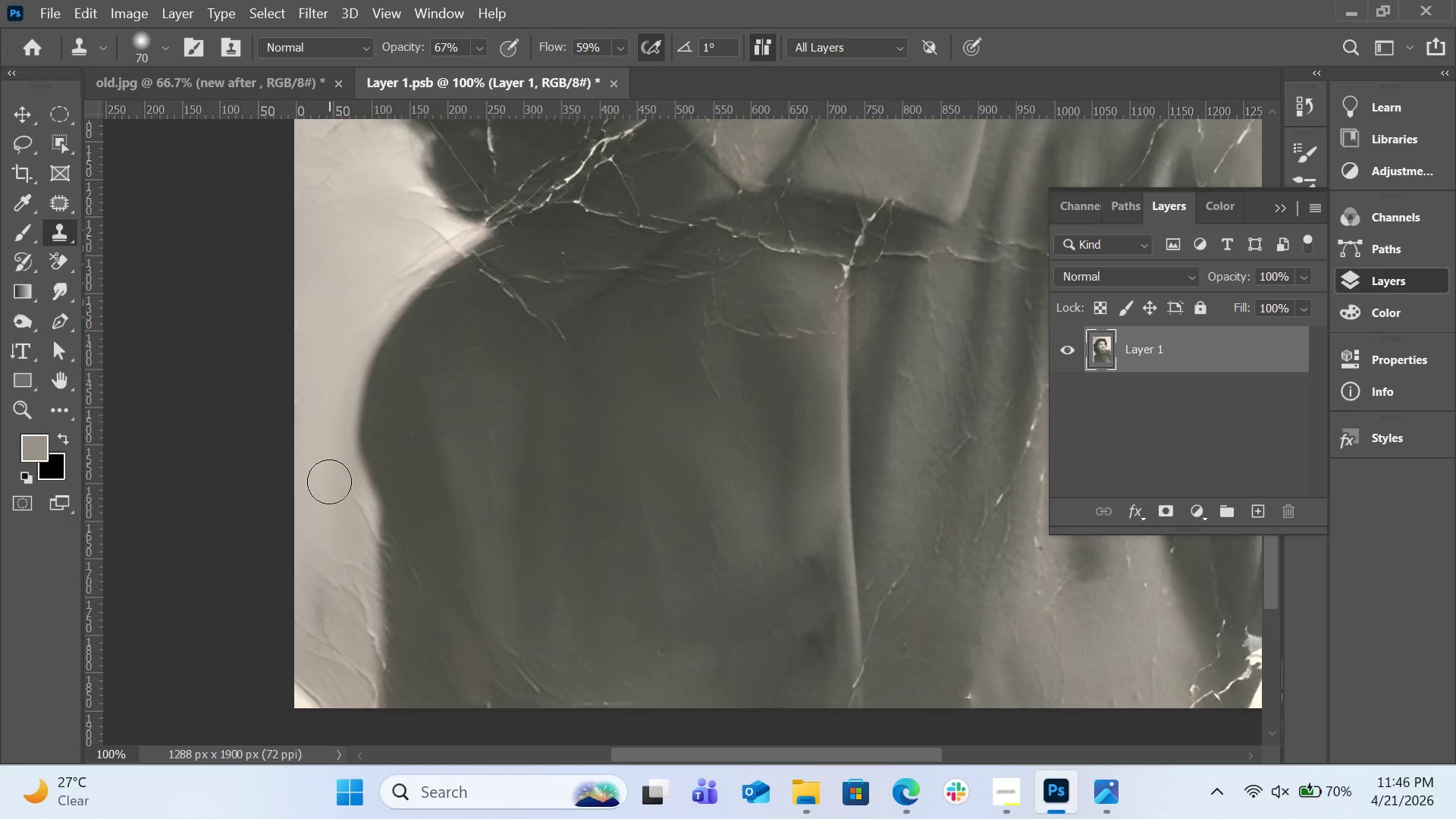 
key(Alt+AltLeft)
 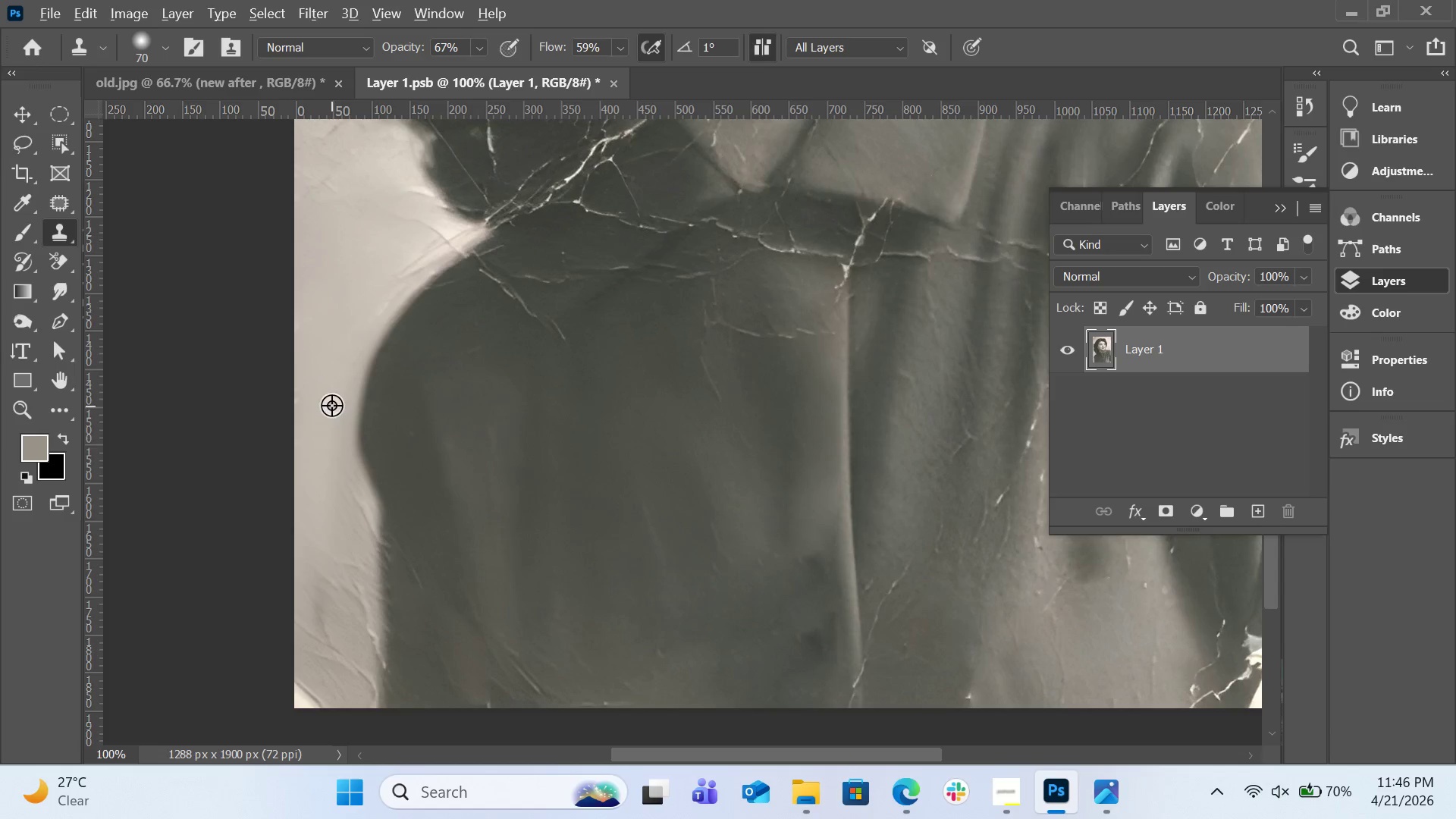 
left_click([331, 405])
 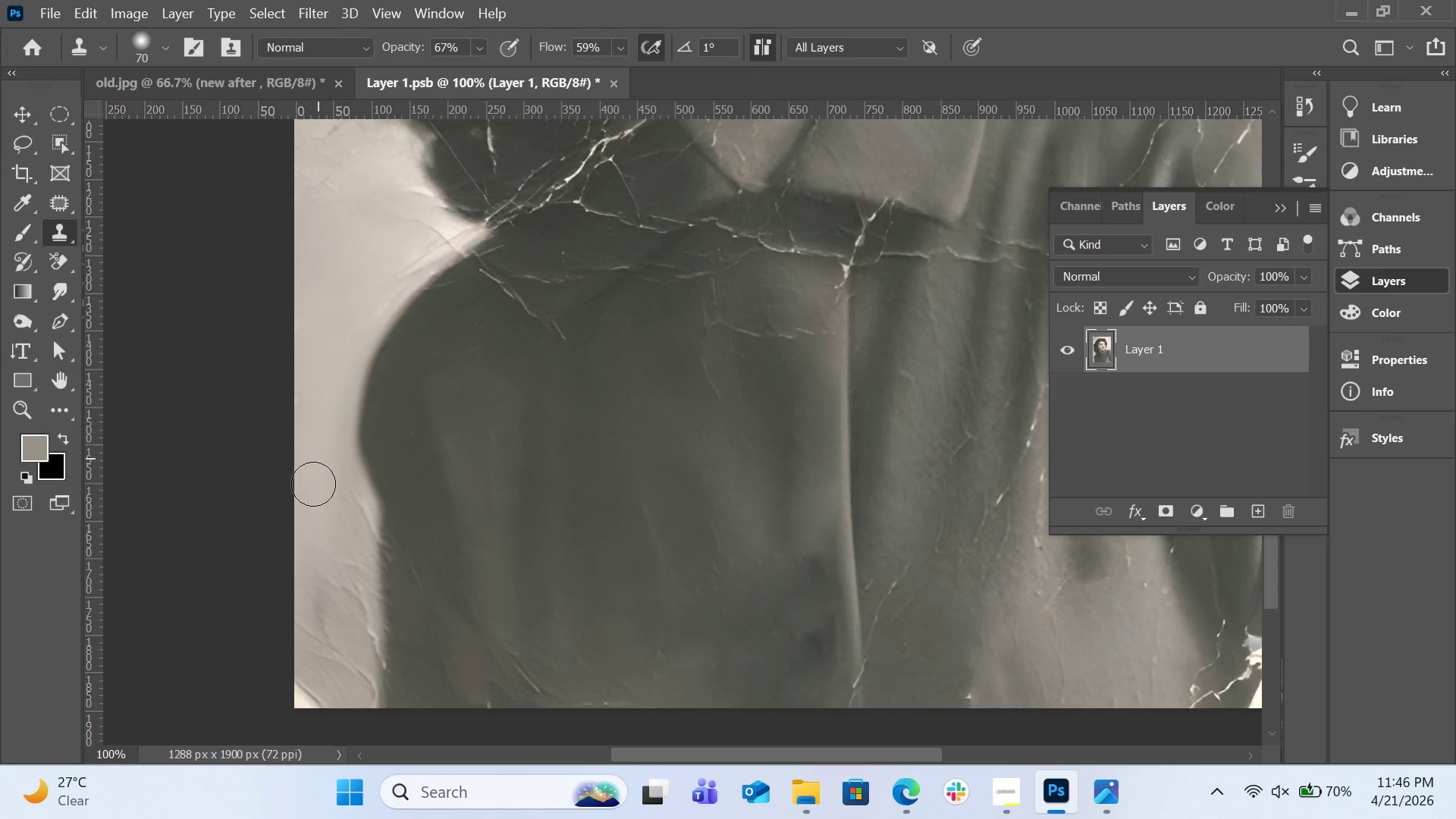 
left_click_drag(start_coordinate=[315, 522], to_coordinate=[325, 625])
 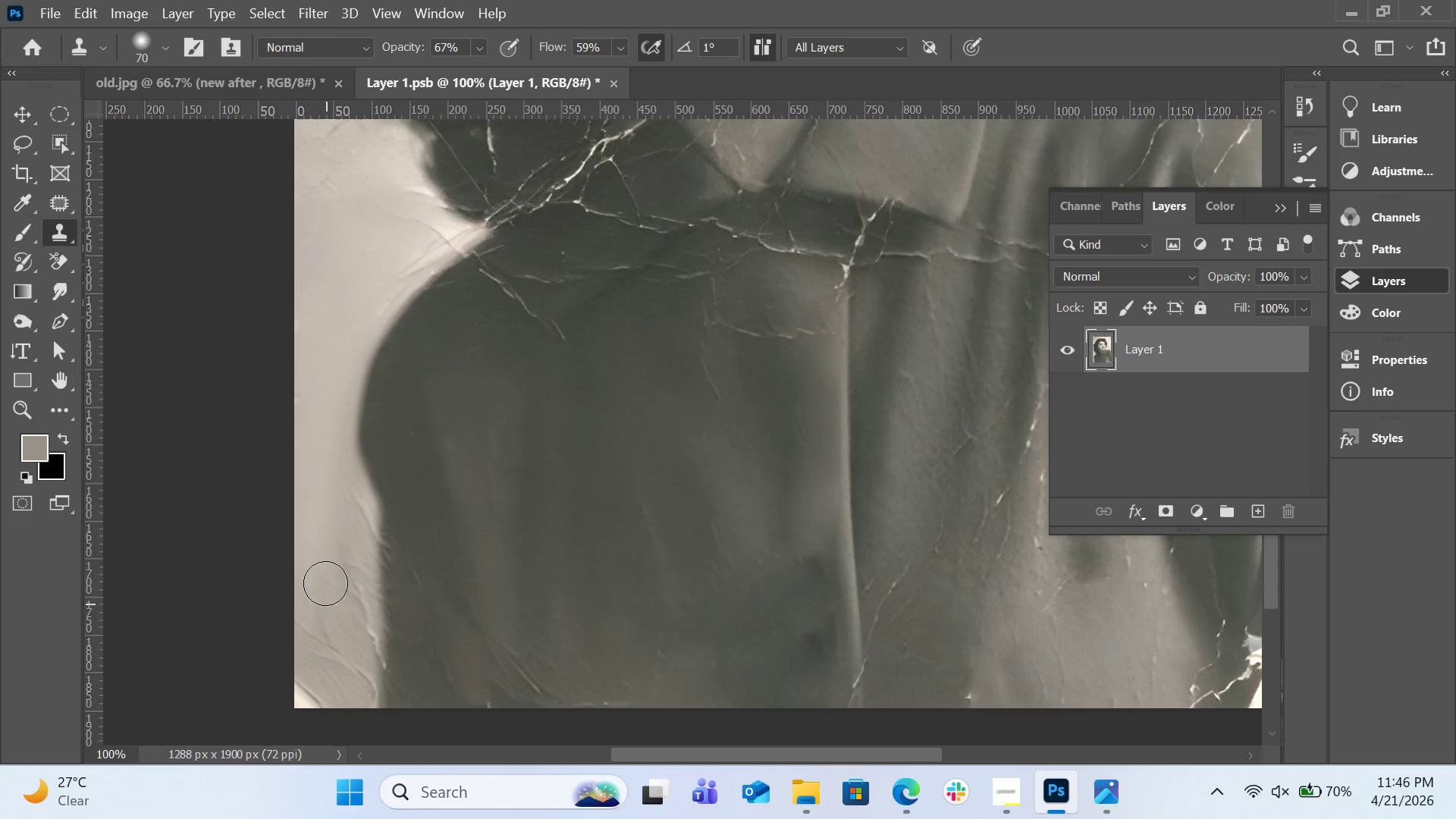 
hold_key(key=AltLeft, duration=0.62)
left_click([325, 411])
 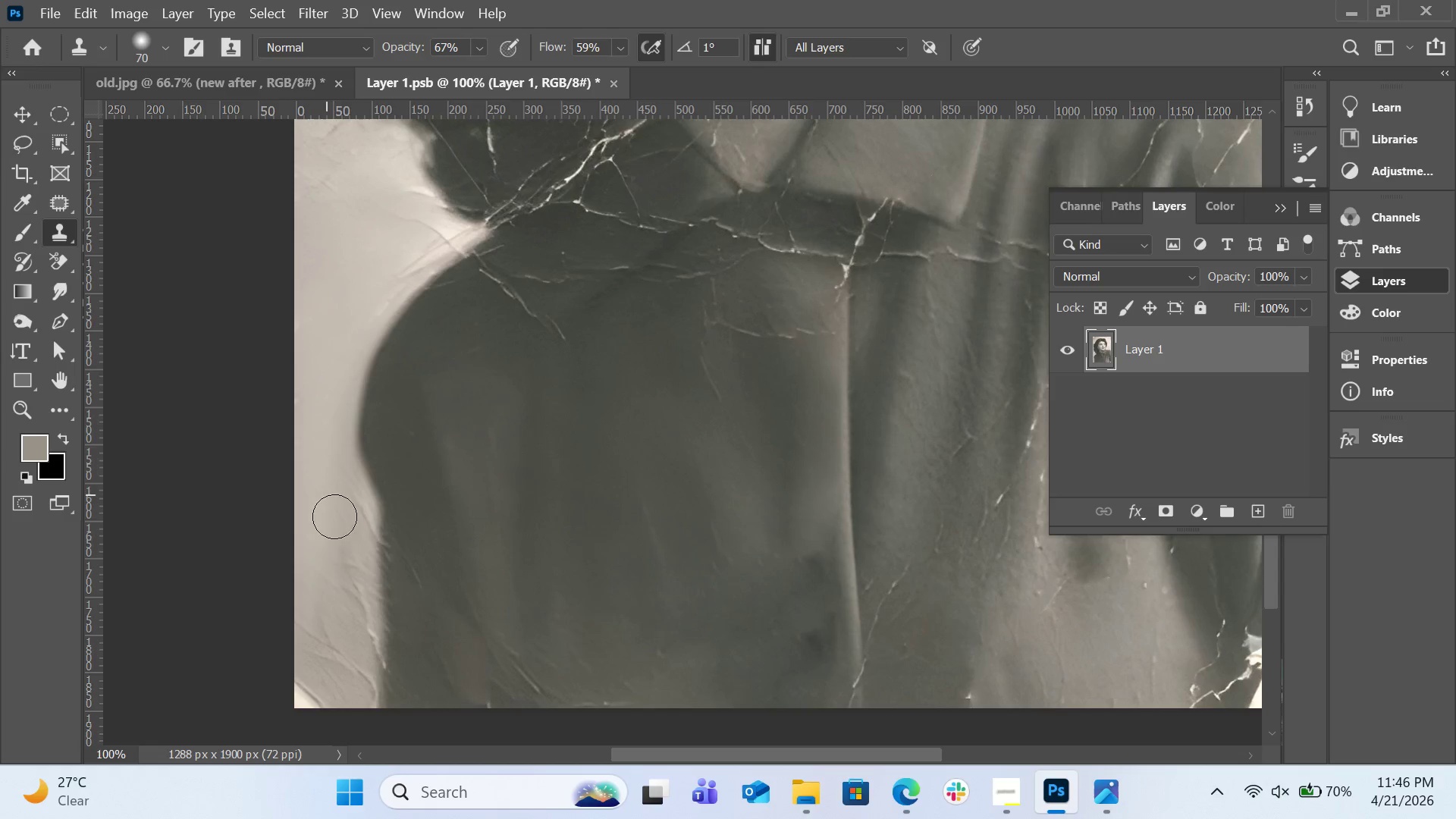 
left_click_drag(start_coordinate=[346, 540], to_coordinate=[353, 612])
 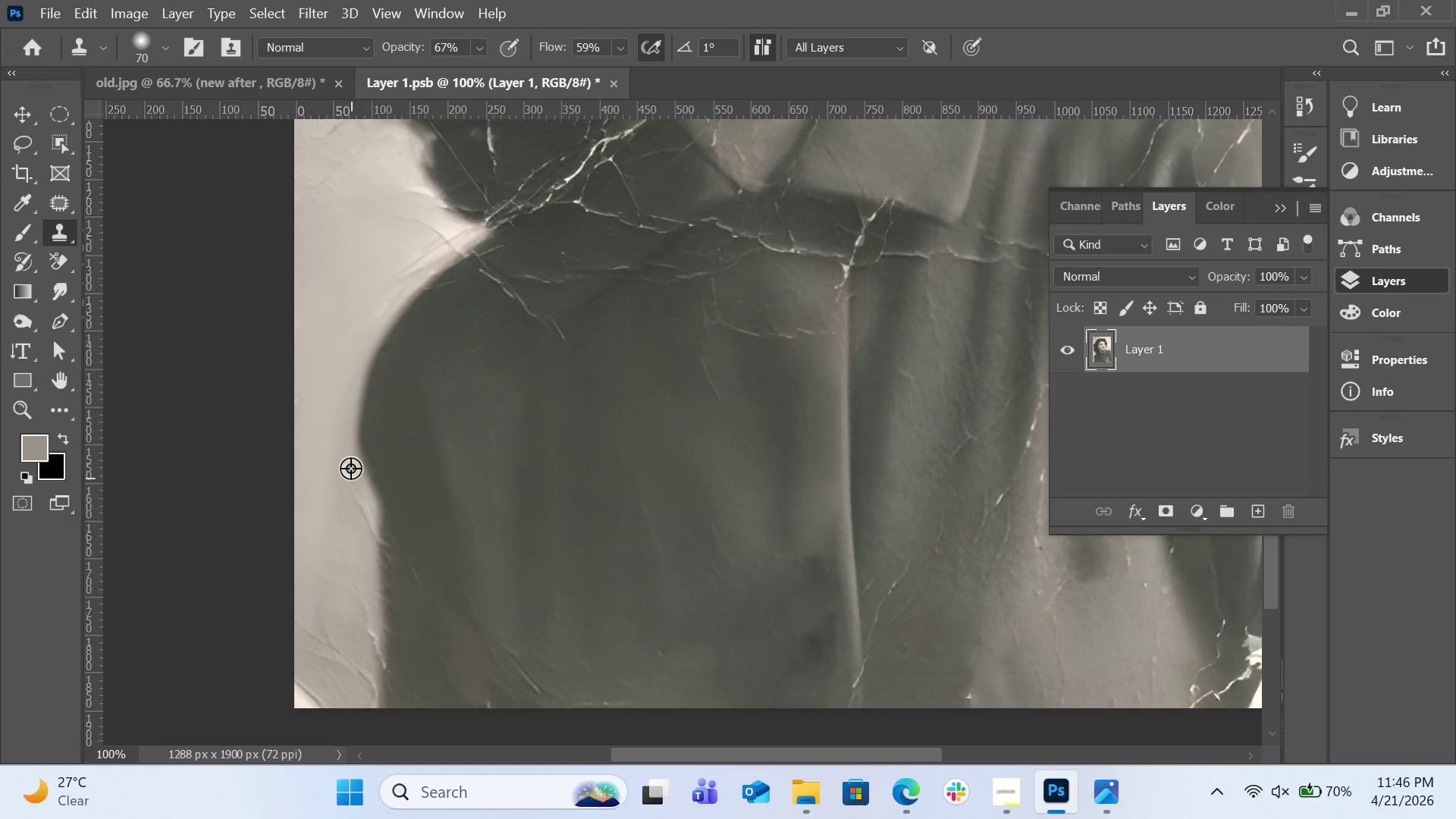 
hold_key(key=AltLeft, duration=1.31)
left_click([316, 469])
 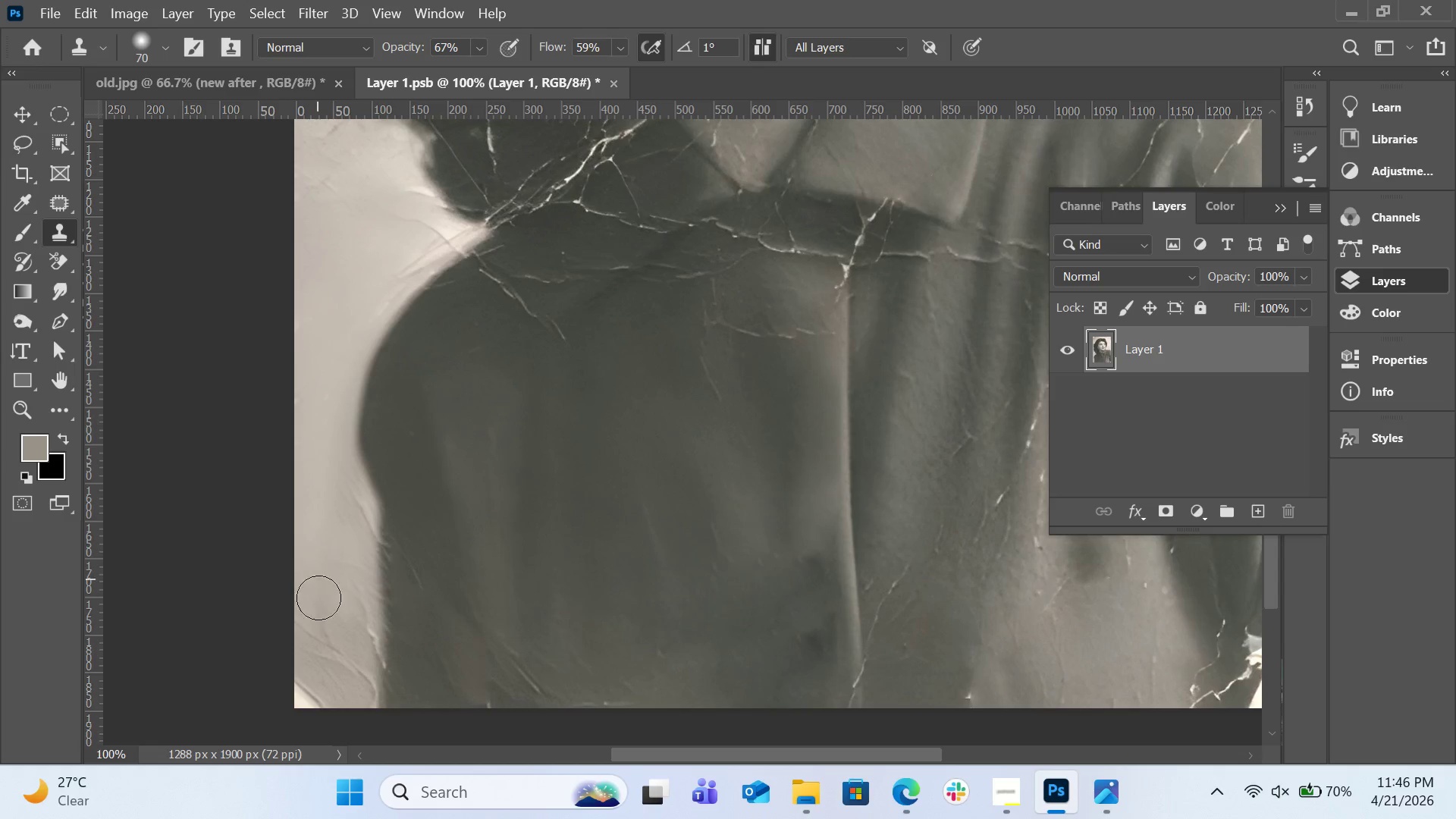 
left_click_drag(start_coordinate=[318, 623], to_coordinate=[319, 657])
 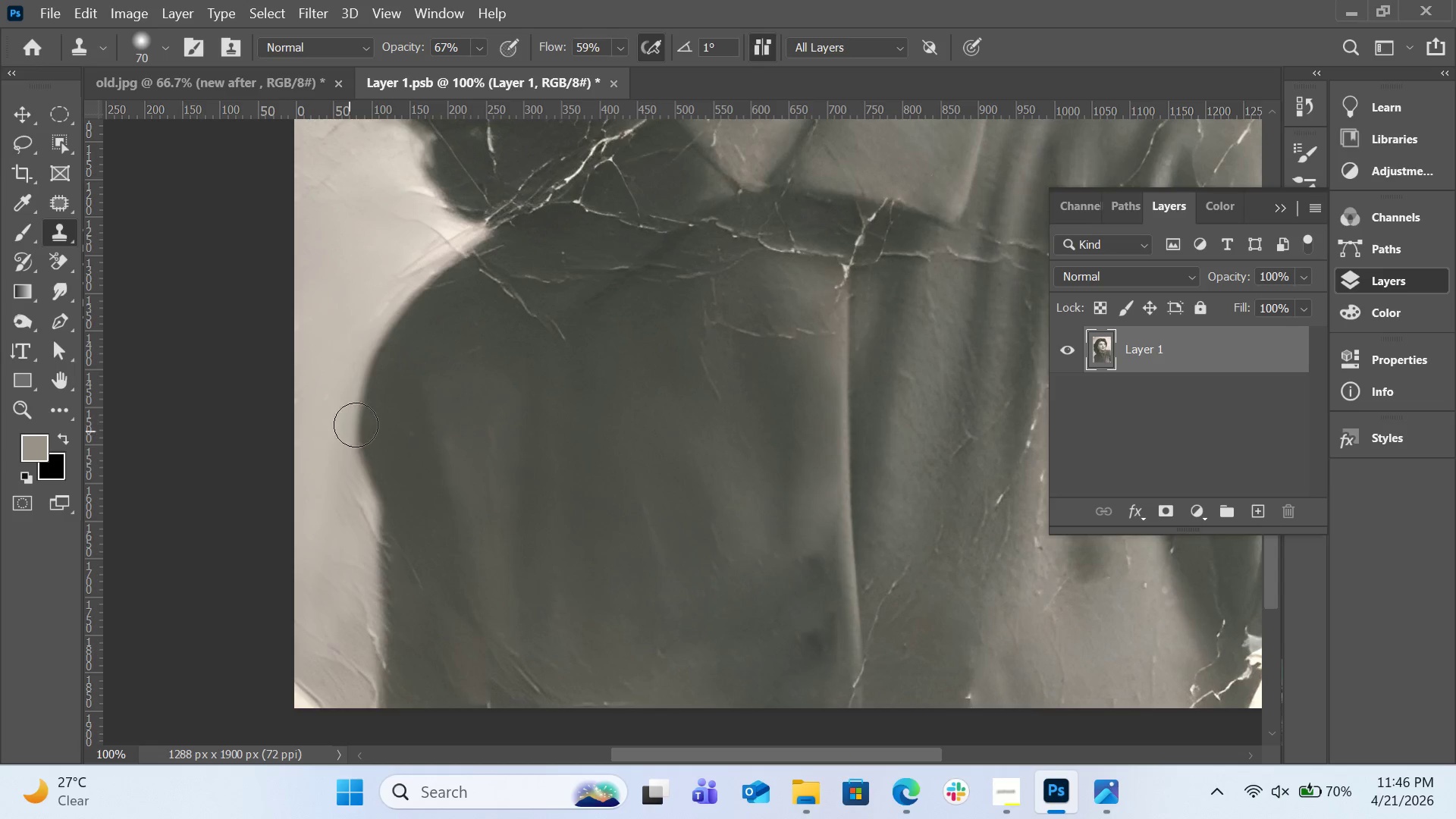 
key(Alt+AltLeft)
 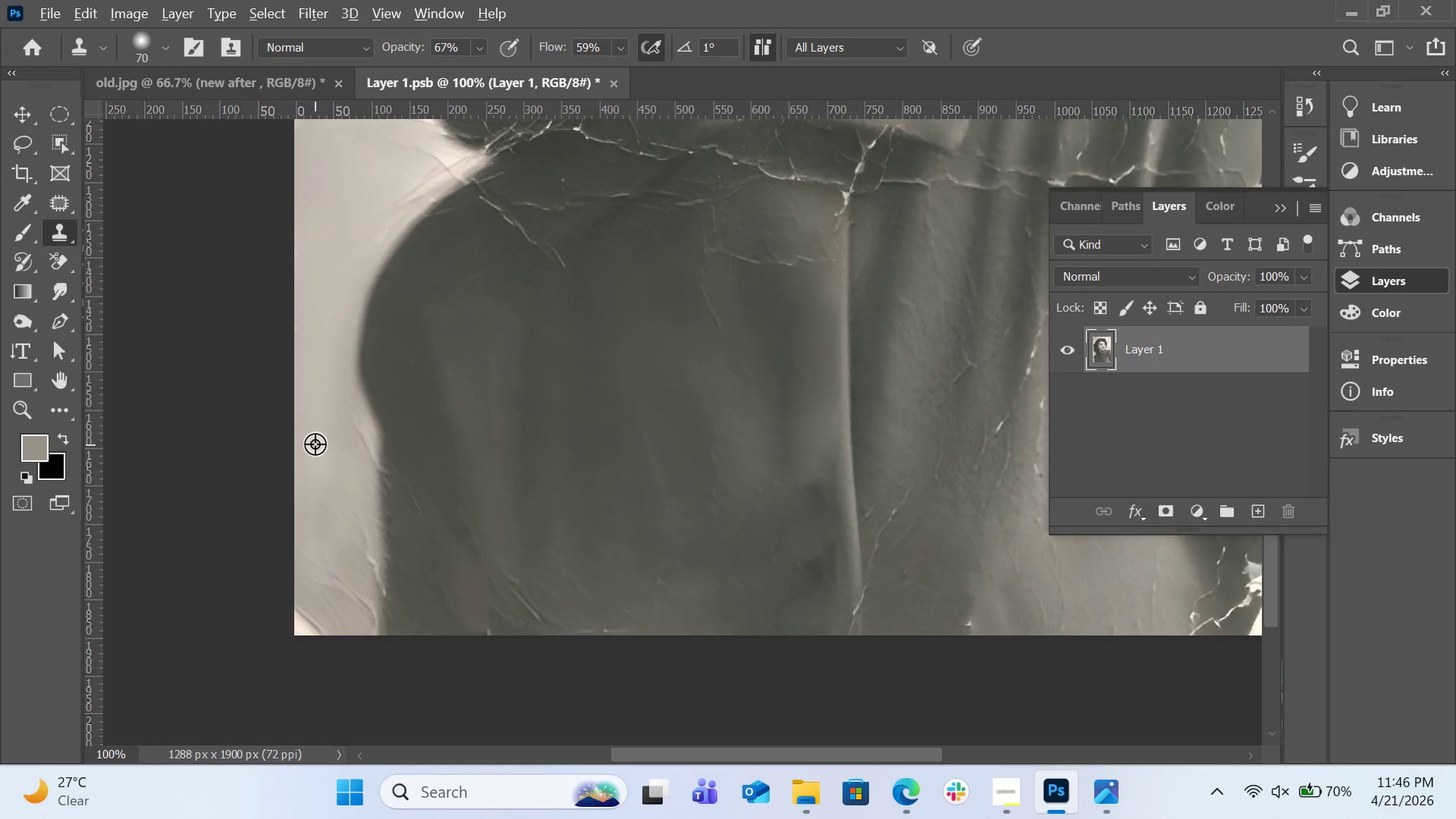 
left_click([315, 444])
 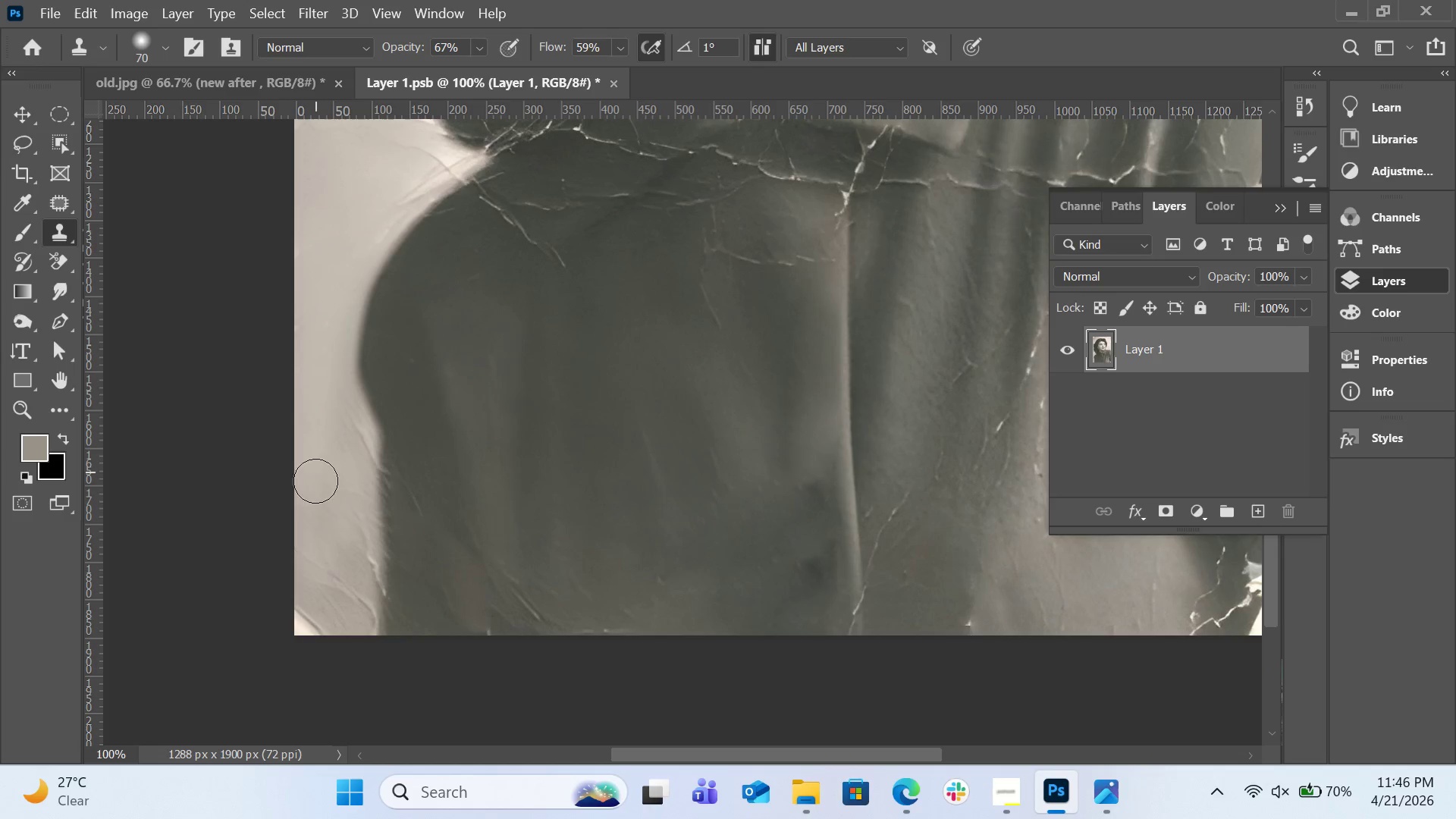 
scroll: coordinate [315, 468], scroll_direction: down, amount: 4.0
 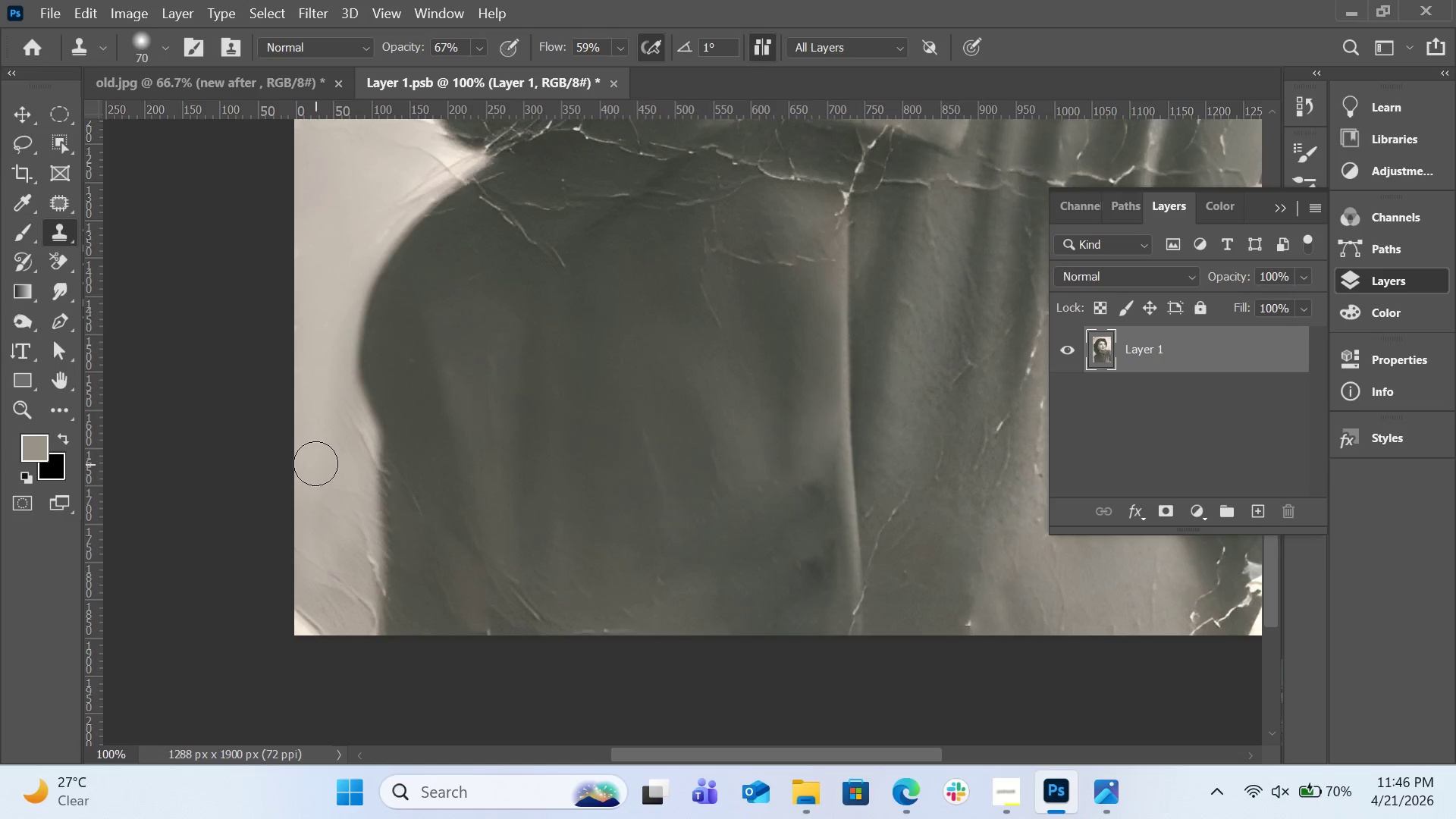 
left_click_drag(start_coordinate=[318, 500], to_coordinate=[333, 576])
 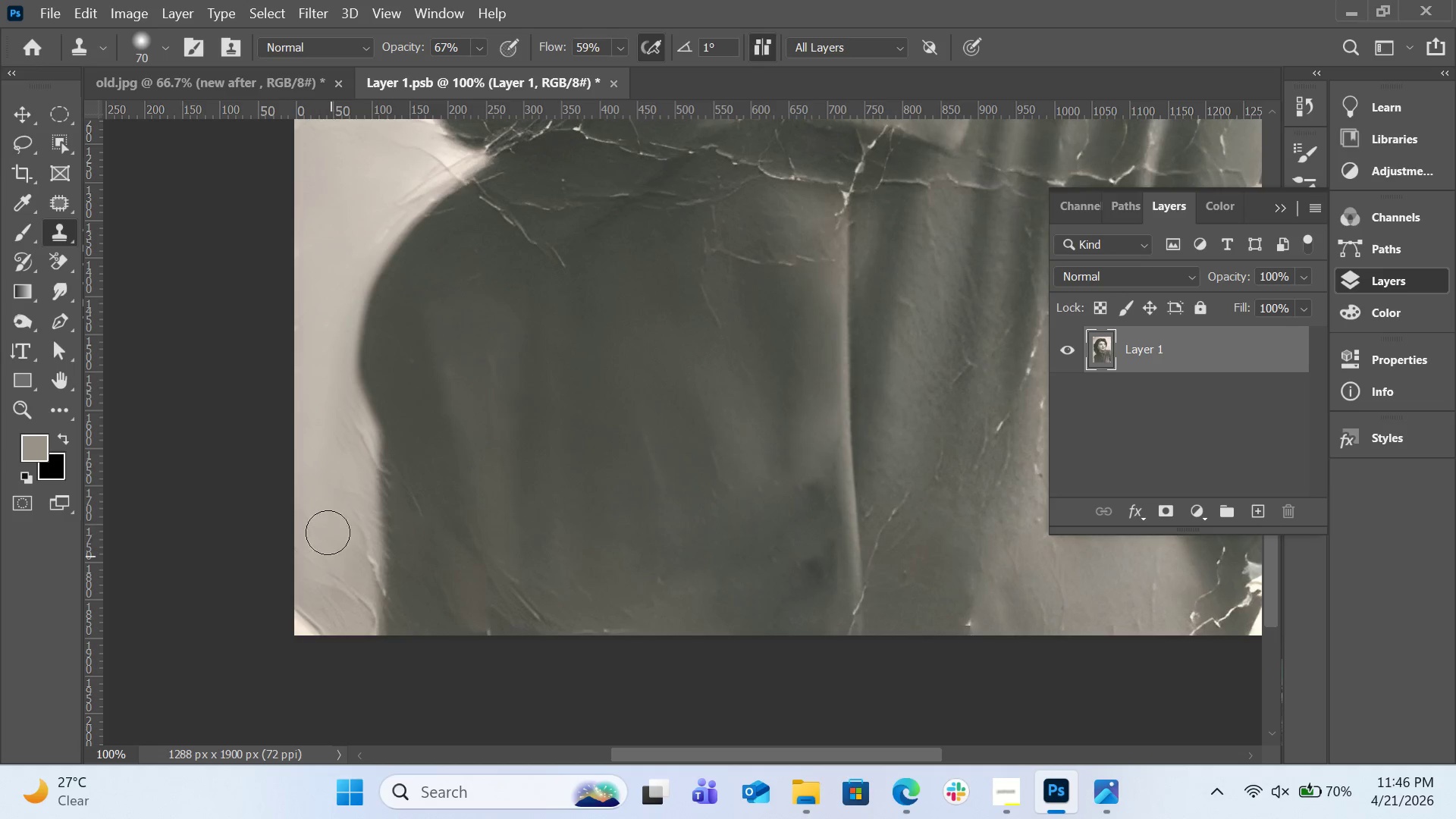 
hold_key(key=AltLeft, duration=0.36)
left_click([325, 434])
 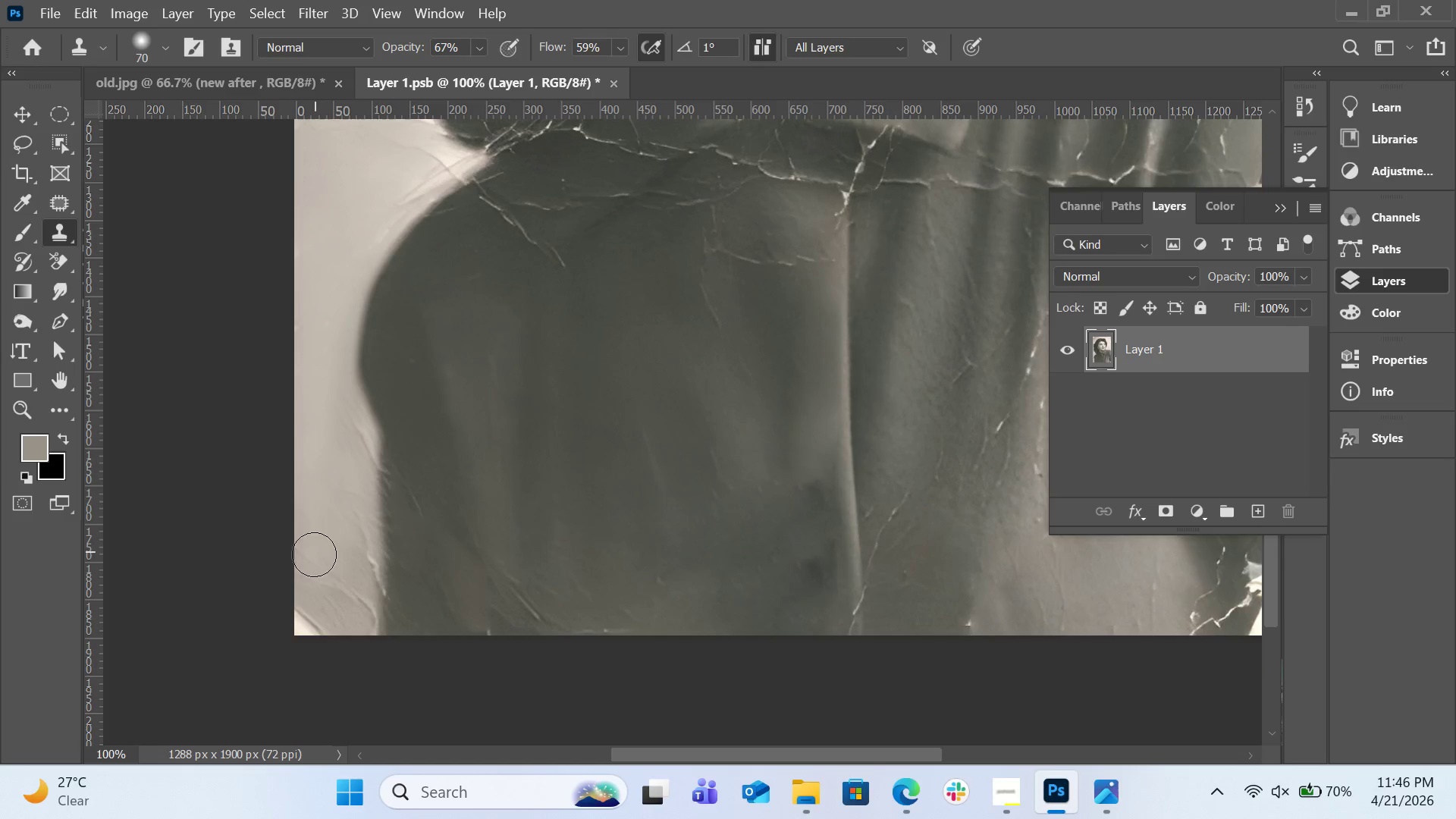 
left_click_drag(start_coordinate=[313, 560], to_coordinate=[309, 632])
 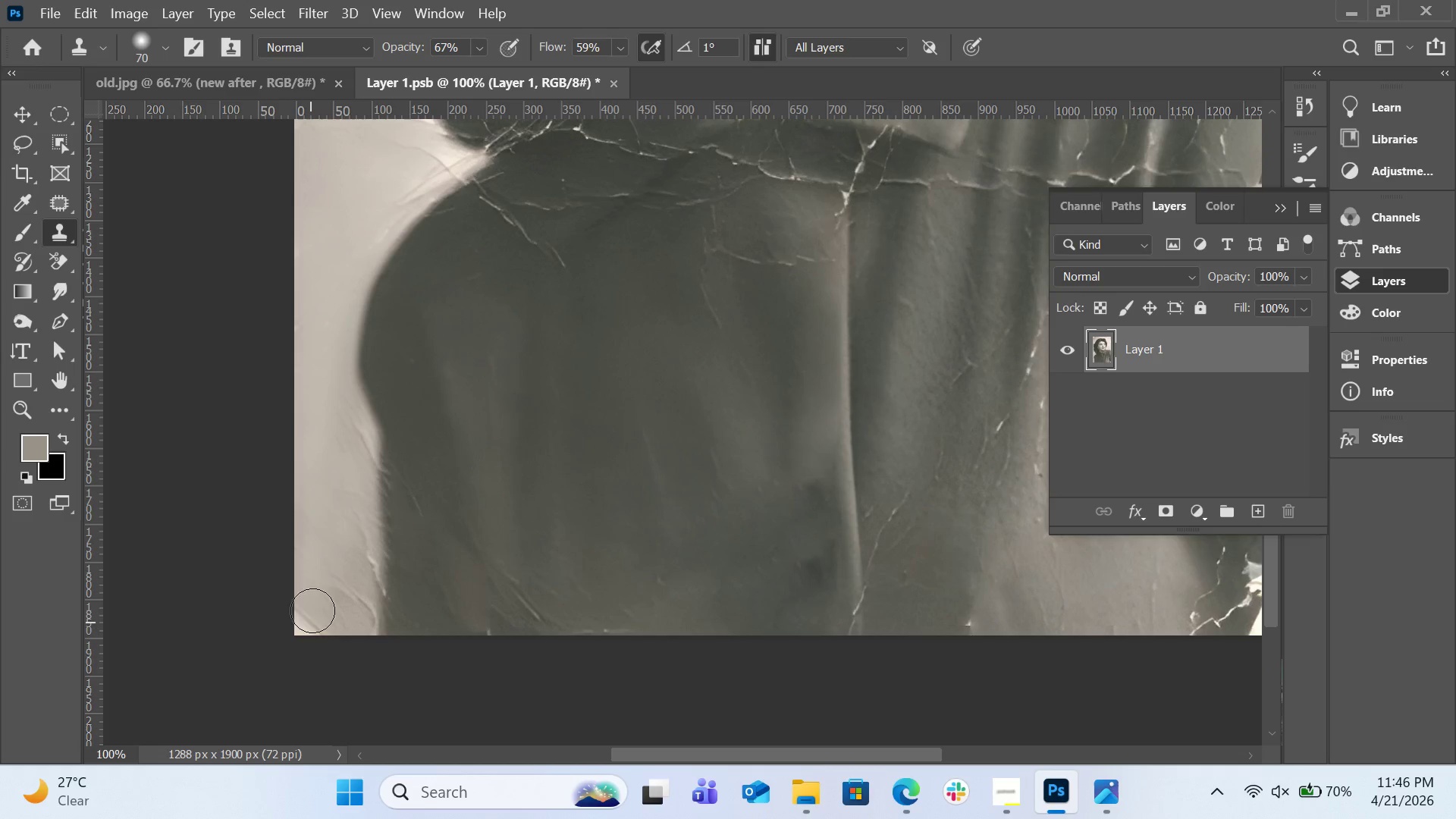 
hold_key(key=AltLeft, duration=0.7)
left_click([333, 500])
 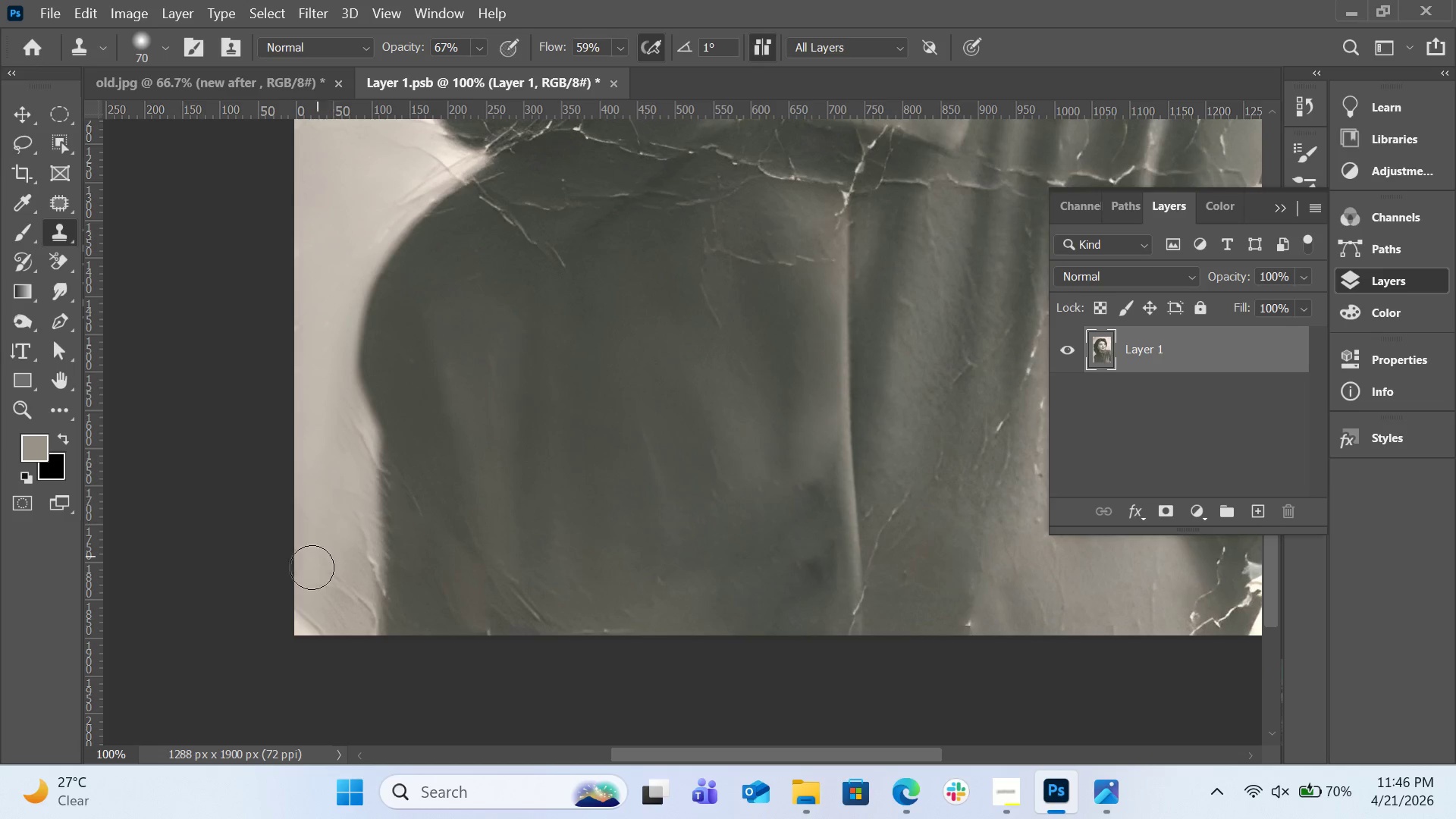 
left_click_drag(start_coordinate=[312, 574], to_coordinate=[312, 645])
 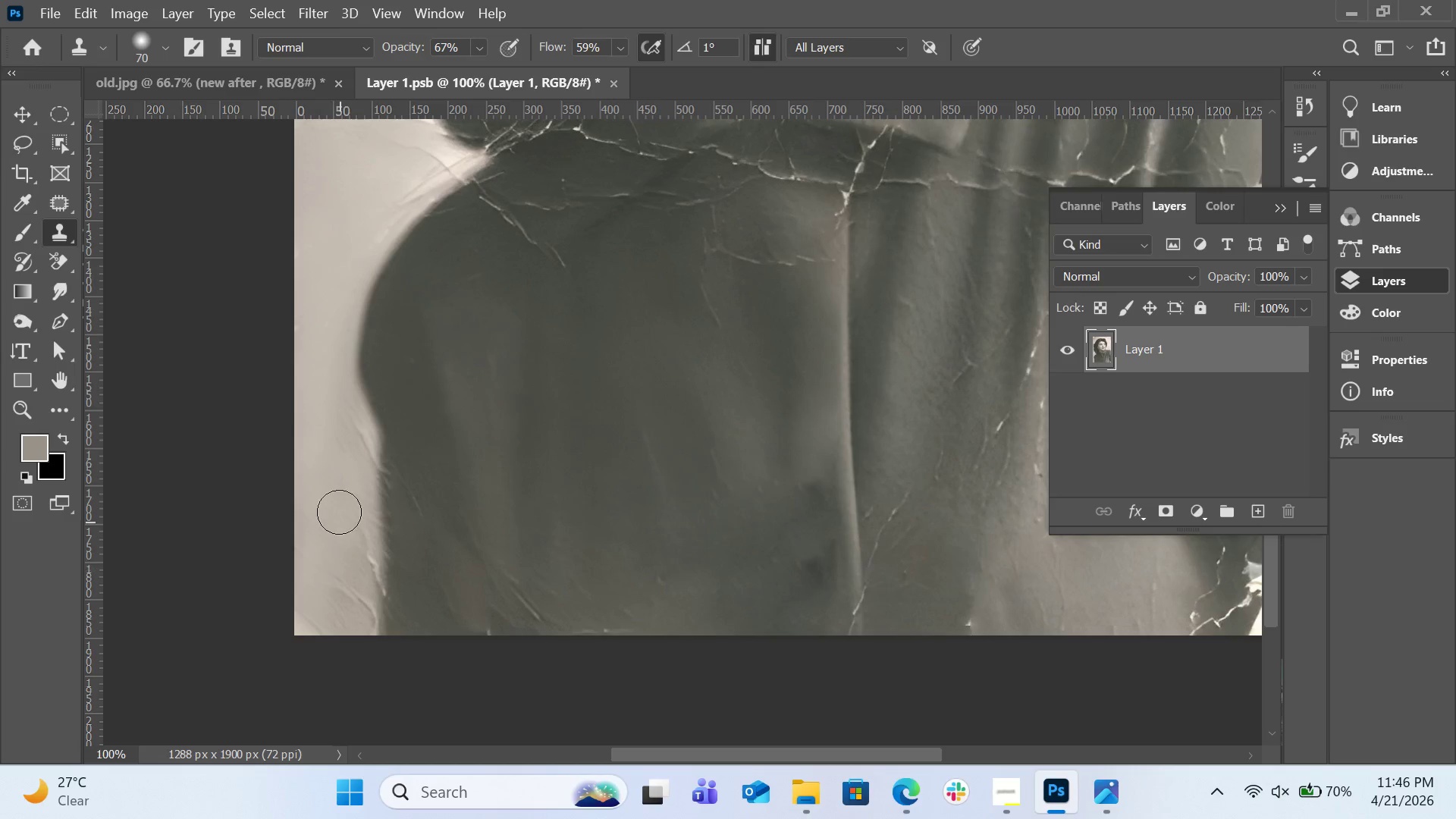 
key(Alt+AltLeft)
 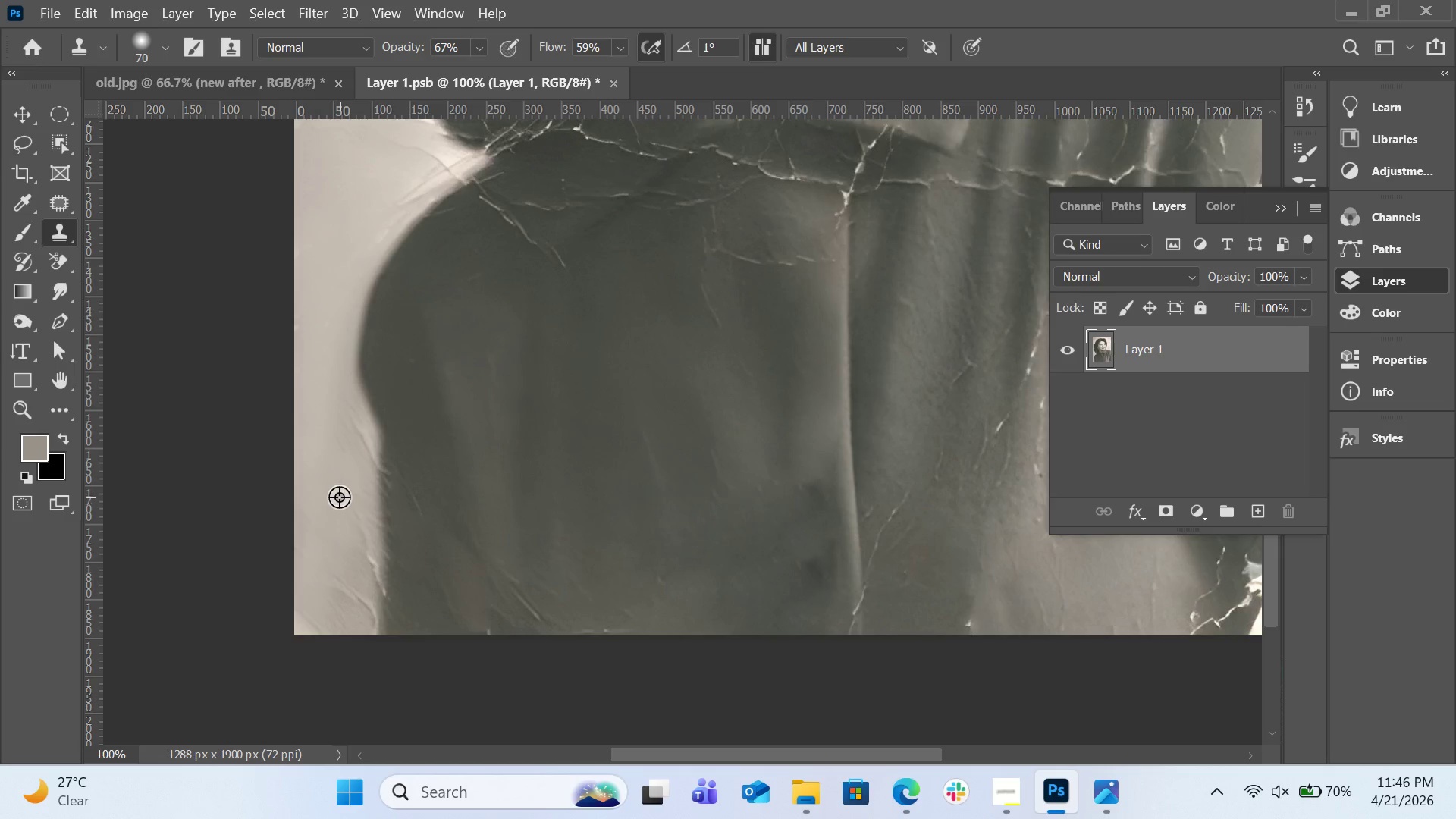 
left_click([339, 497])
 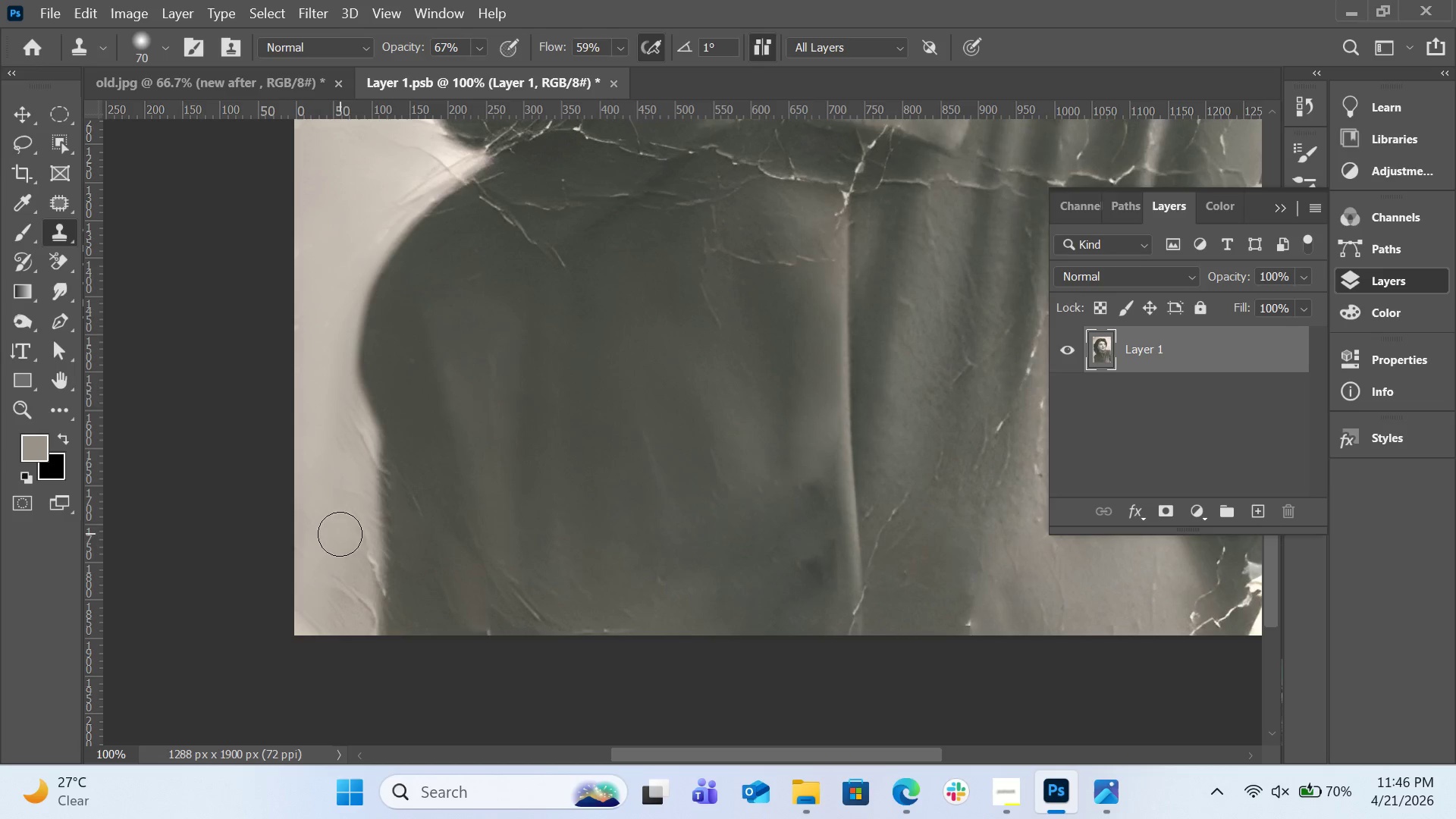 
left_click_drag(start_coordinate=[341, 546], to_coordinate=[347, 612])
 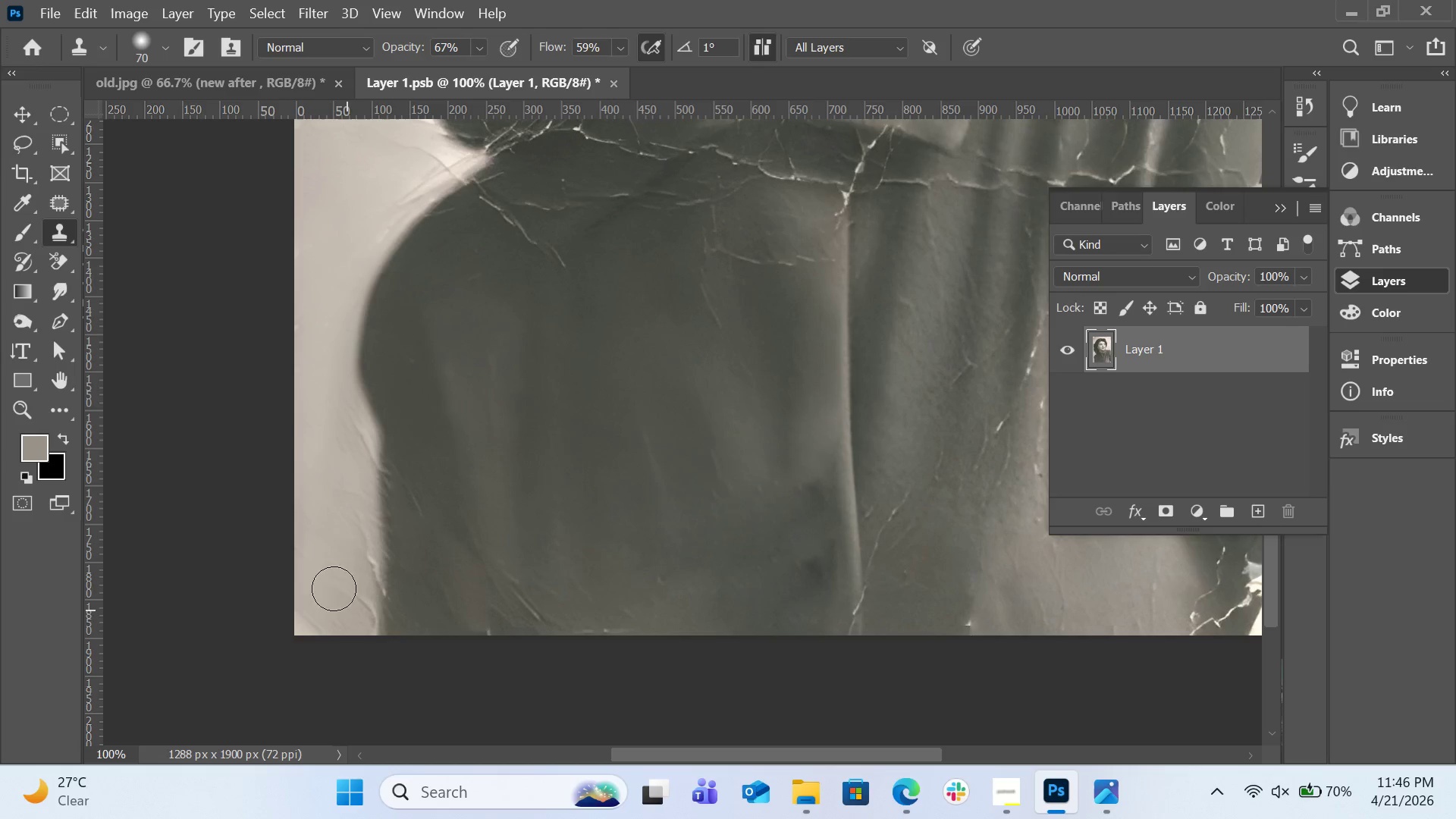 
hold_key(key=AltLeft, duration=0.38)
left_click([331, 519])
 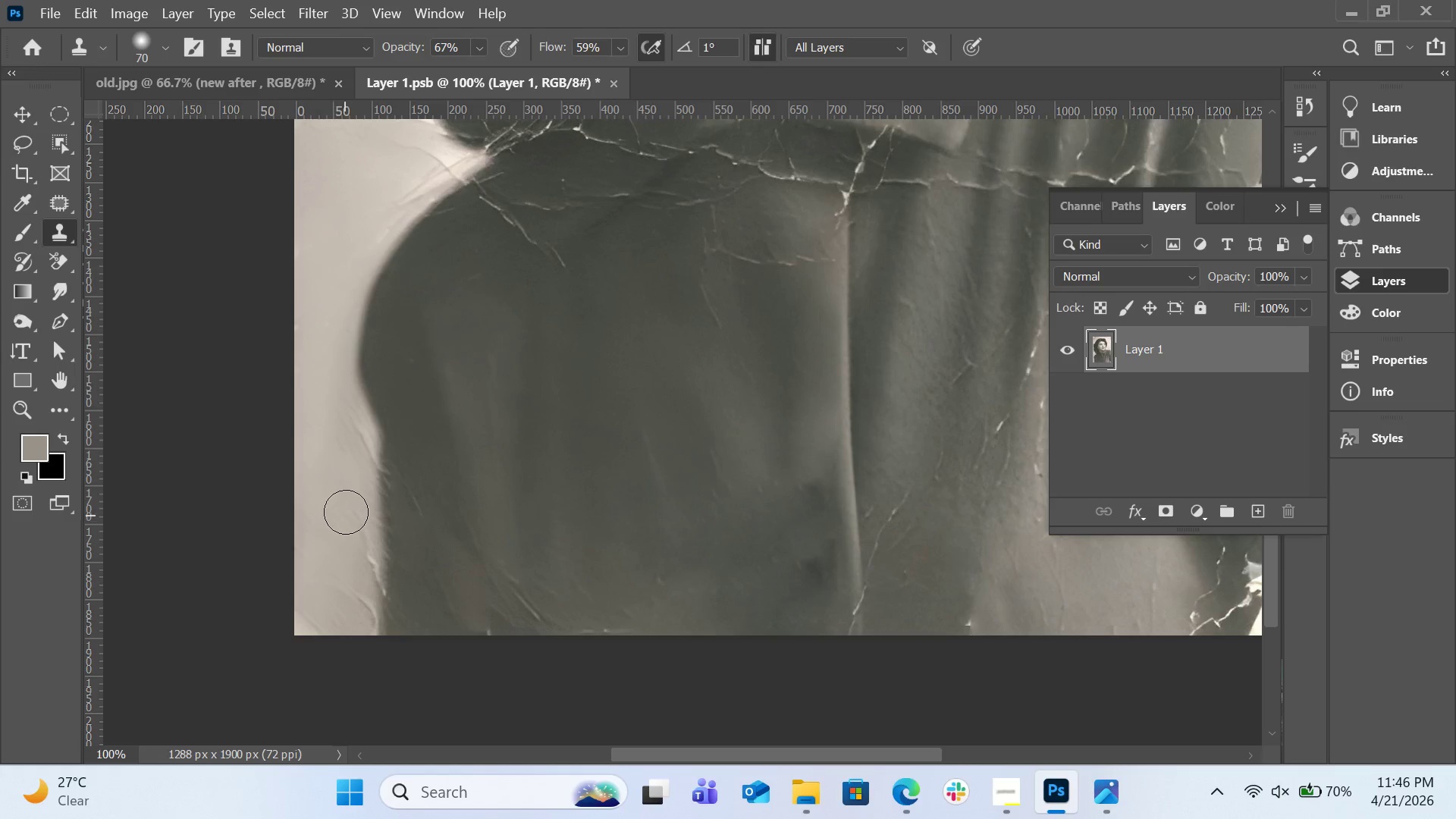 
left_click_drag(start_coordinate=[350, 512], to_coordinate=[350, 579])
 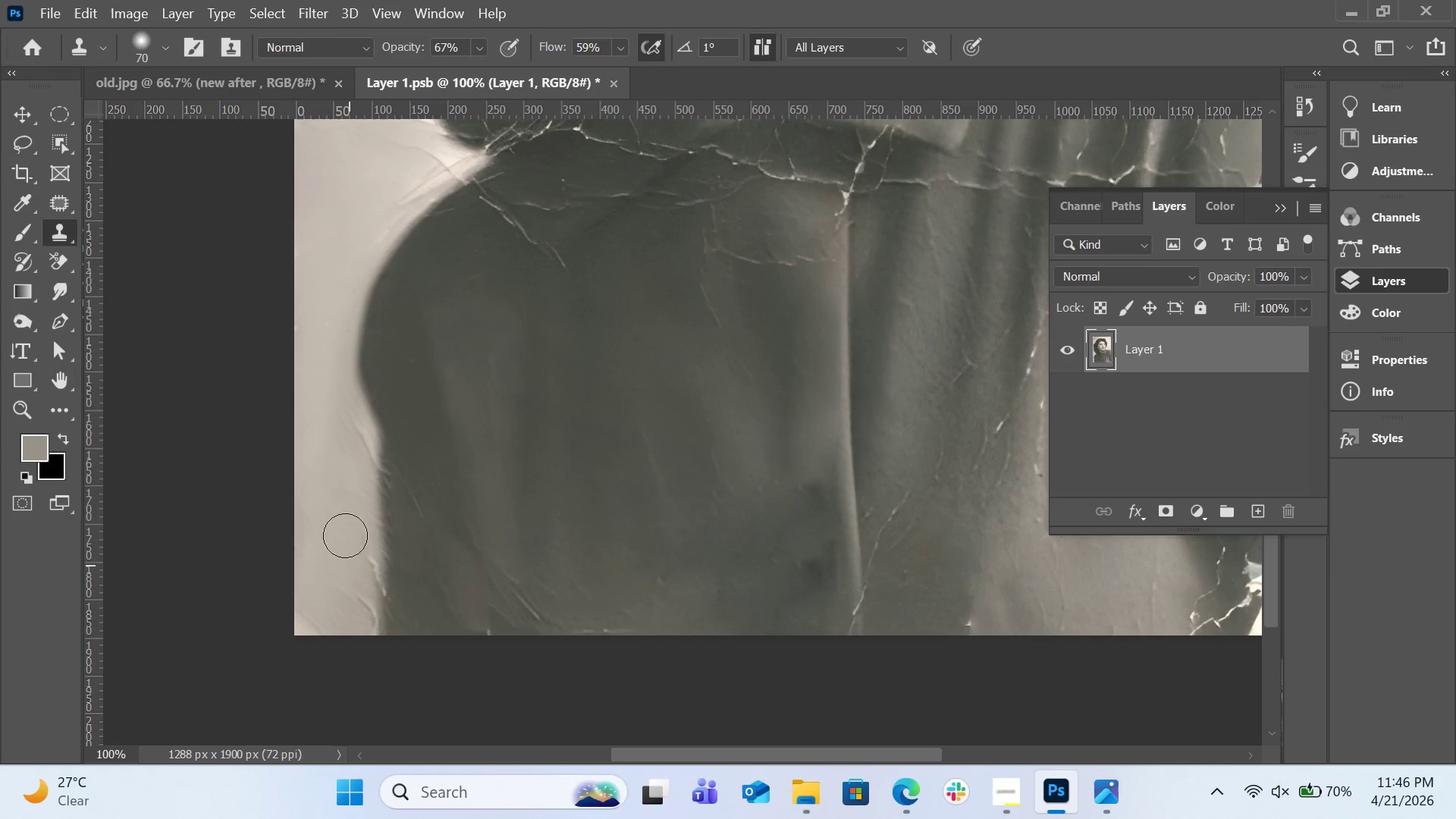 
key(Alt+AltLeft)
 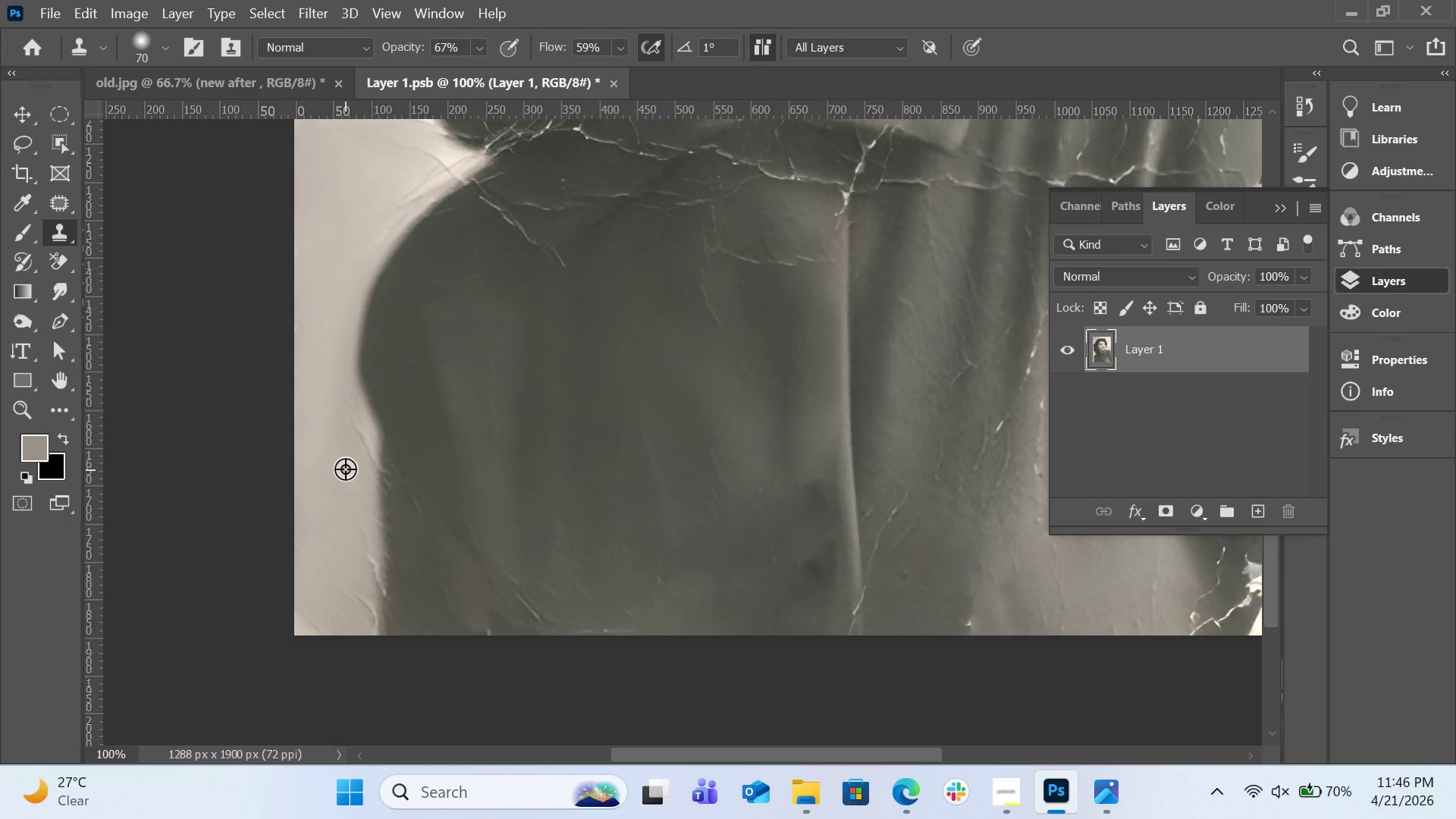 
left_click([345, 469])
 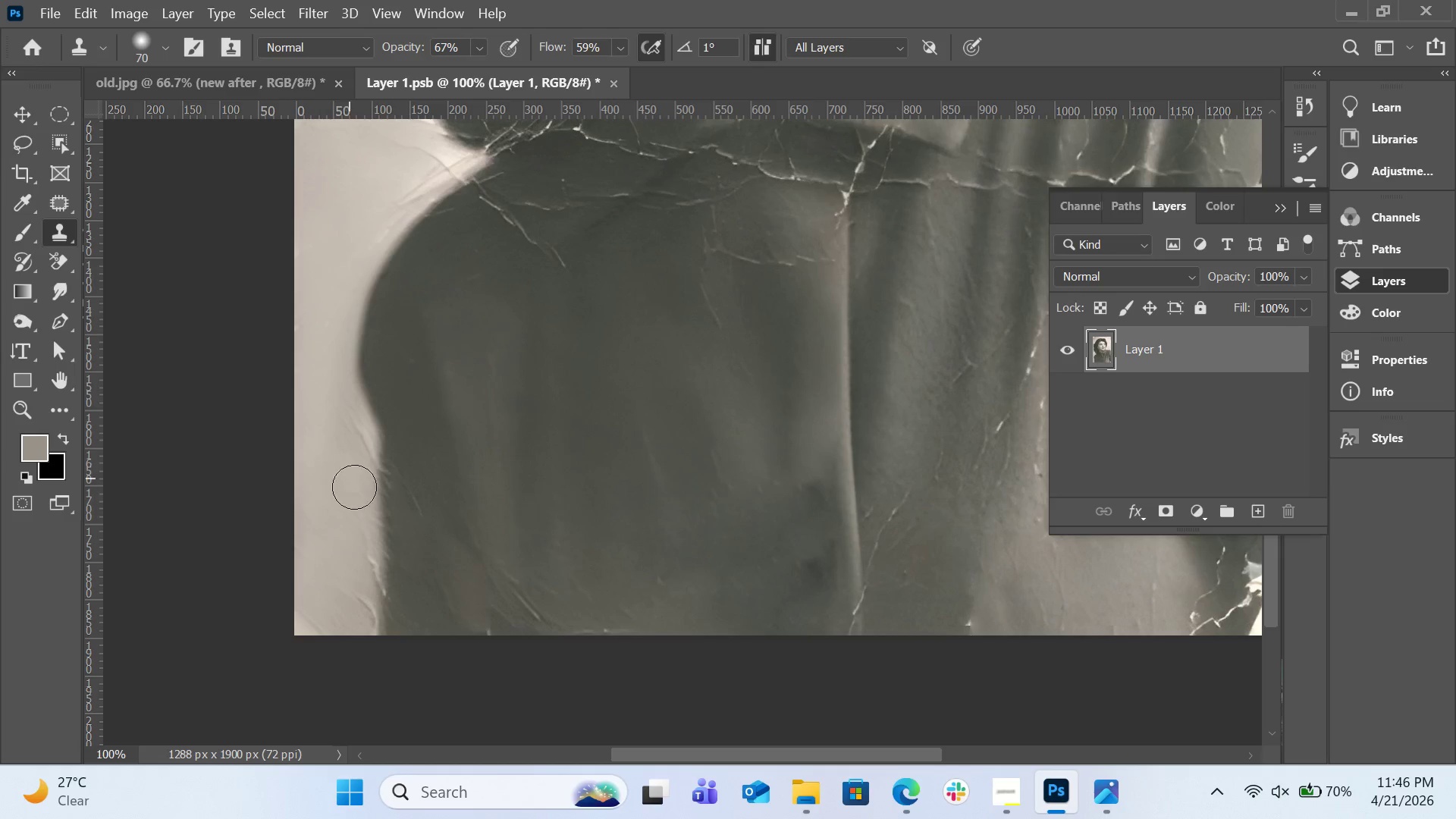 
left_click_drag(start_coordinate=[358, 496], to_coordinate=[352, 576])
 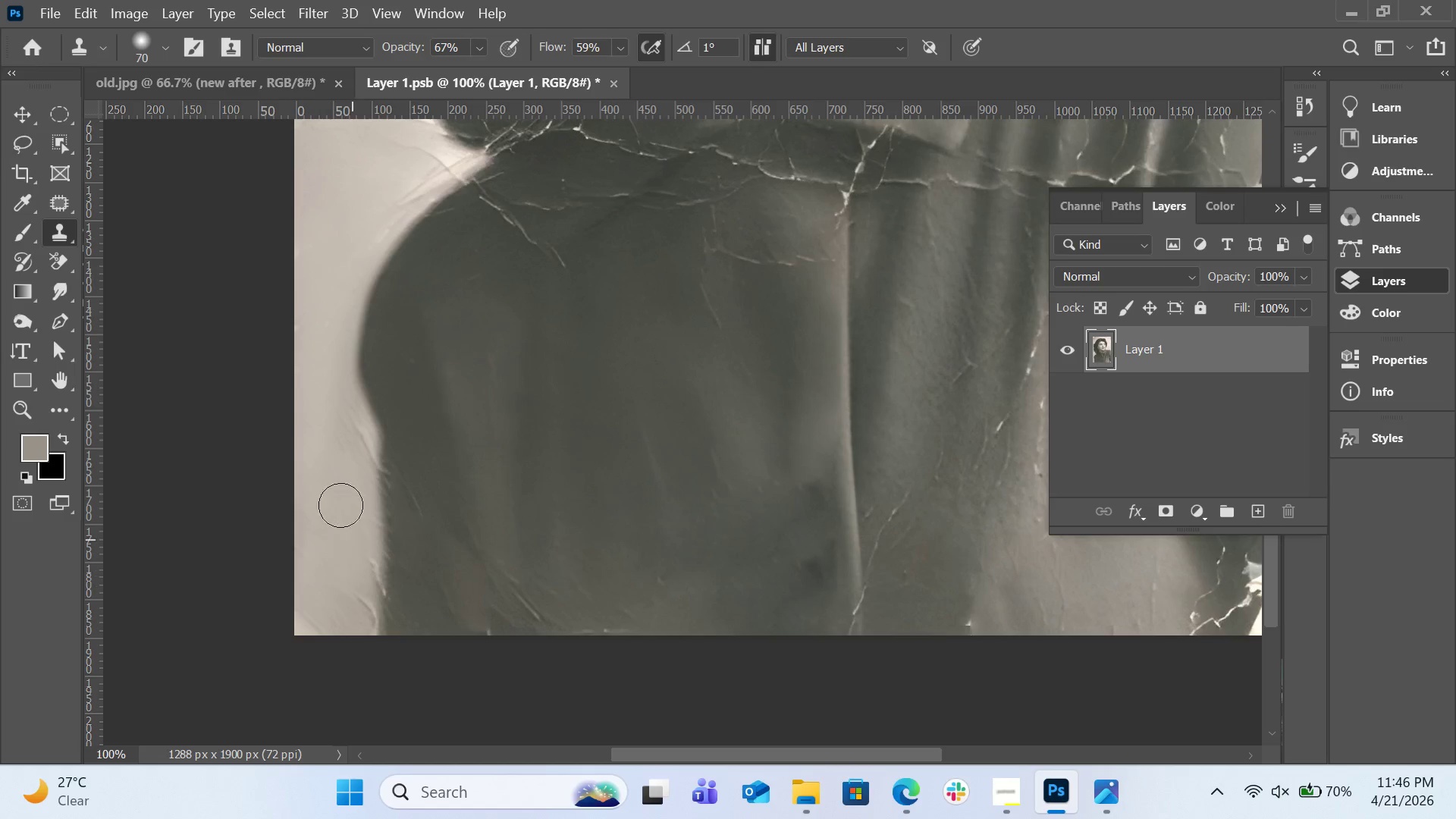 
hold_key(key=AltLeft, duration=0.31)
left_click([337, 484])
 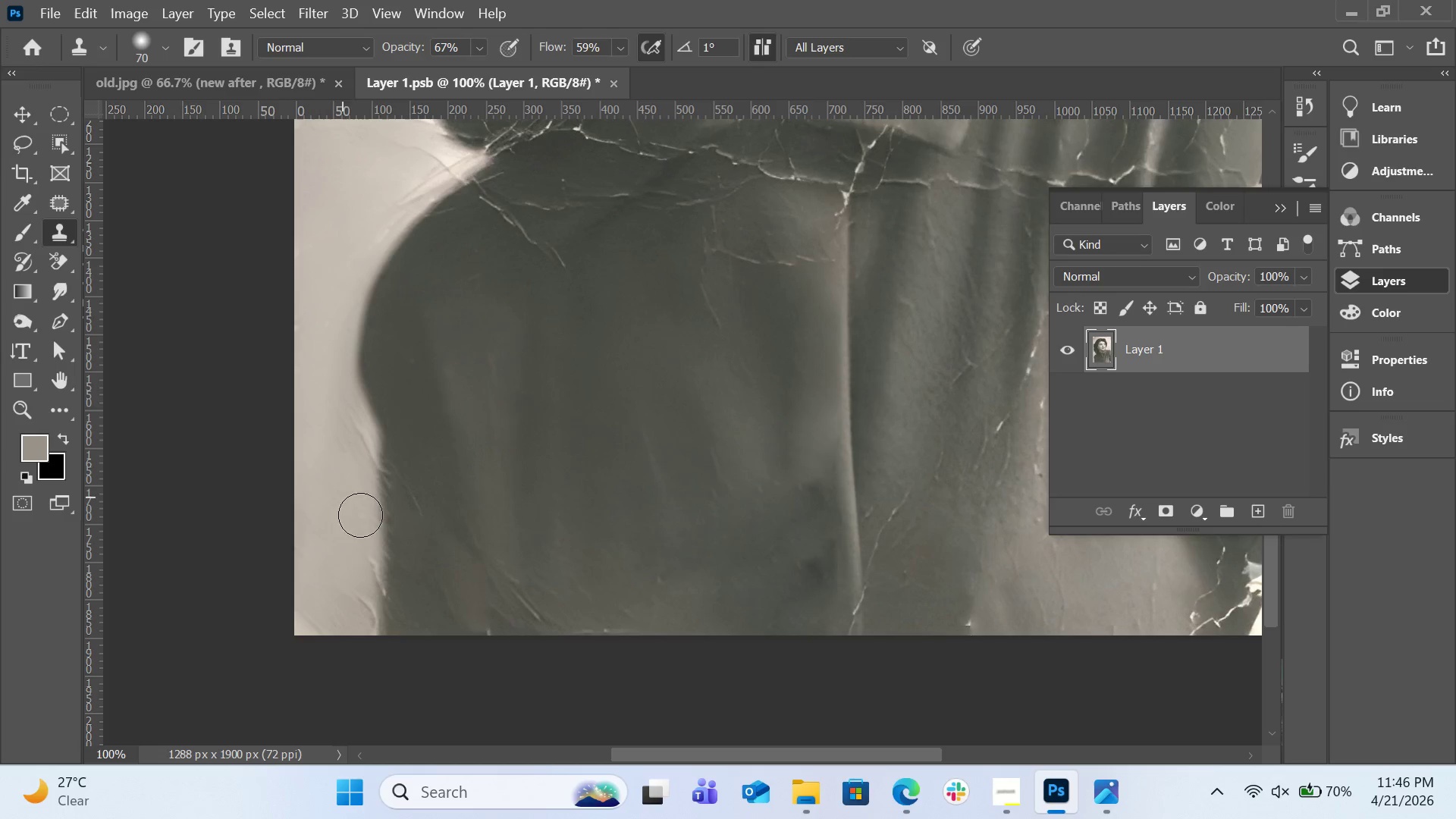 
left_click_drag(start_coordinate=[363, 526], to_coordinate=[366, 614])
 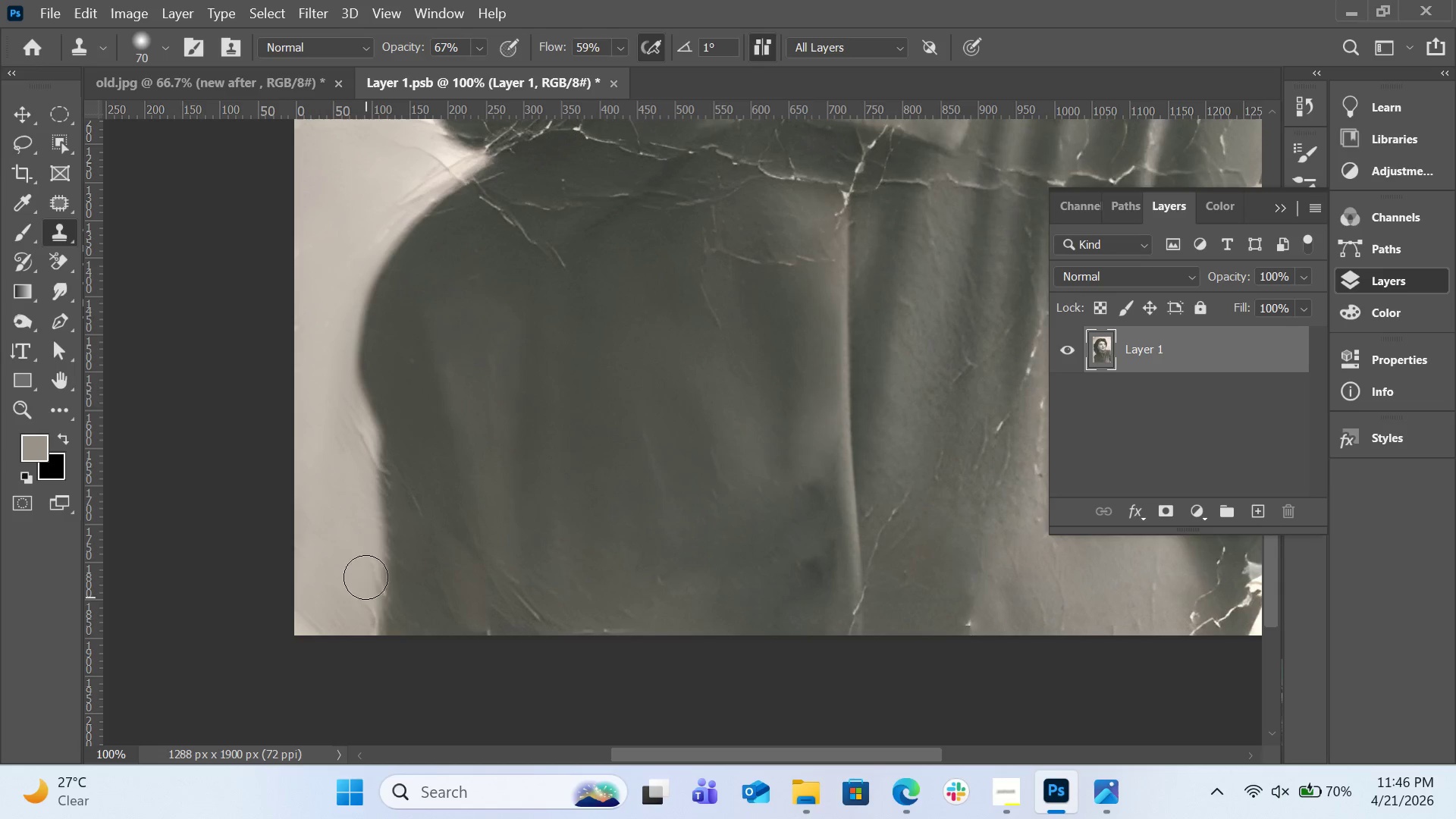 
hold_key(key=AltLeft, duration=0.38)
 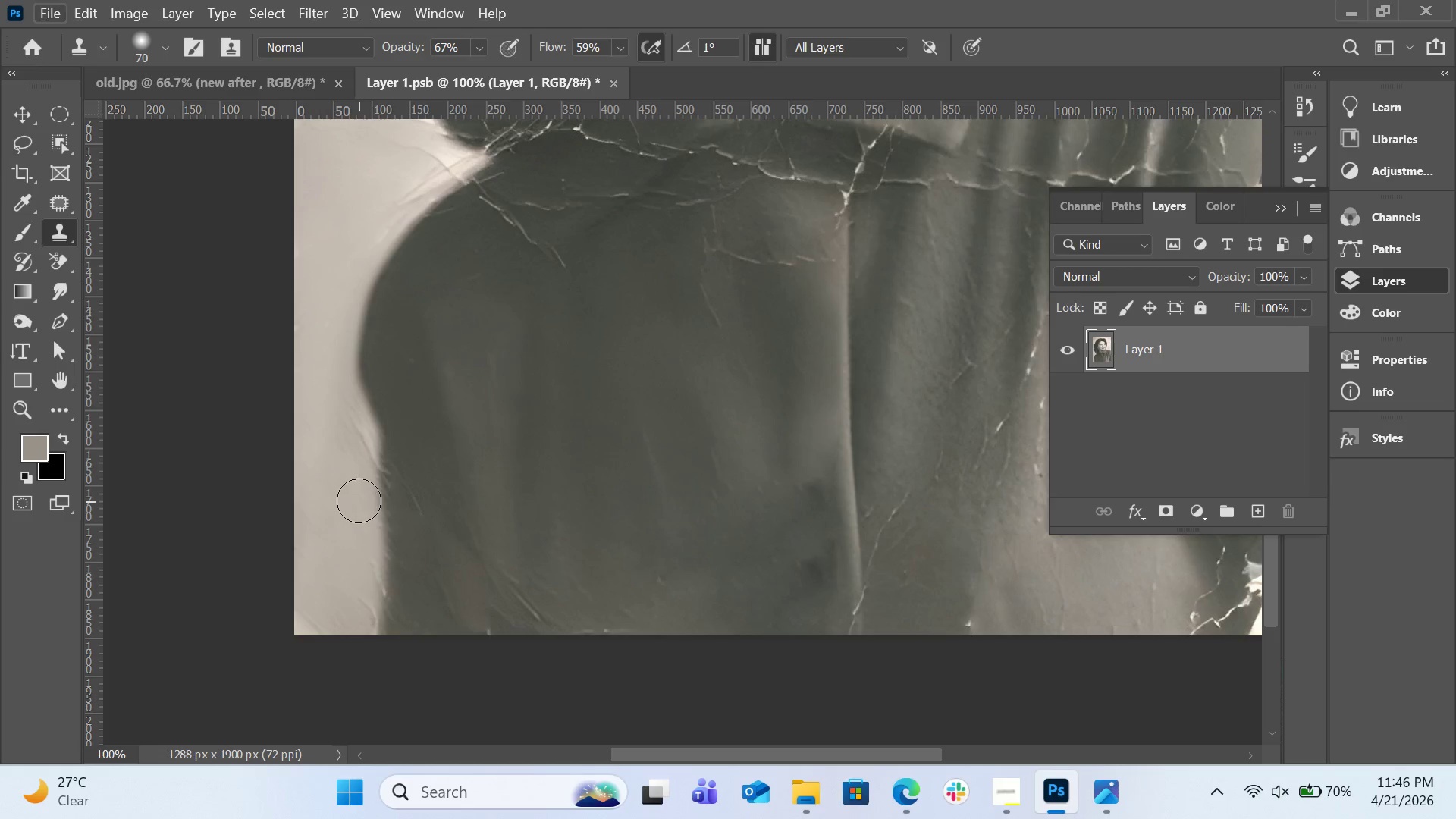 
hold_key(key=AltLeft, duration=0.38)
 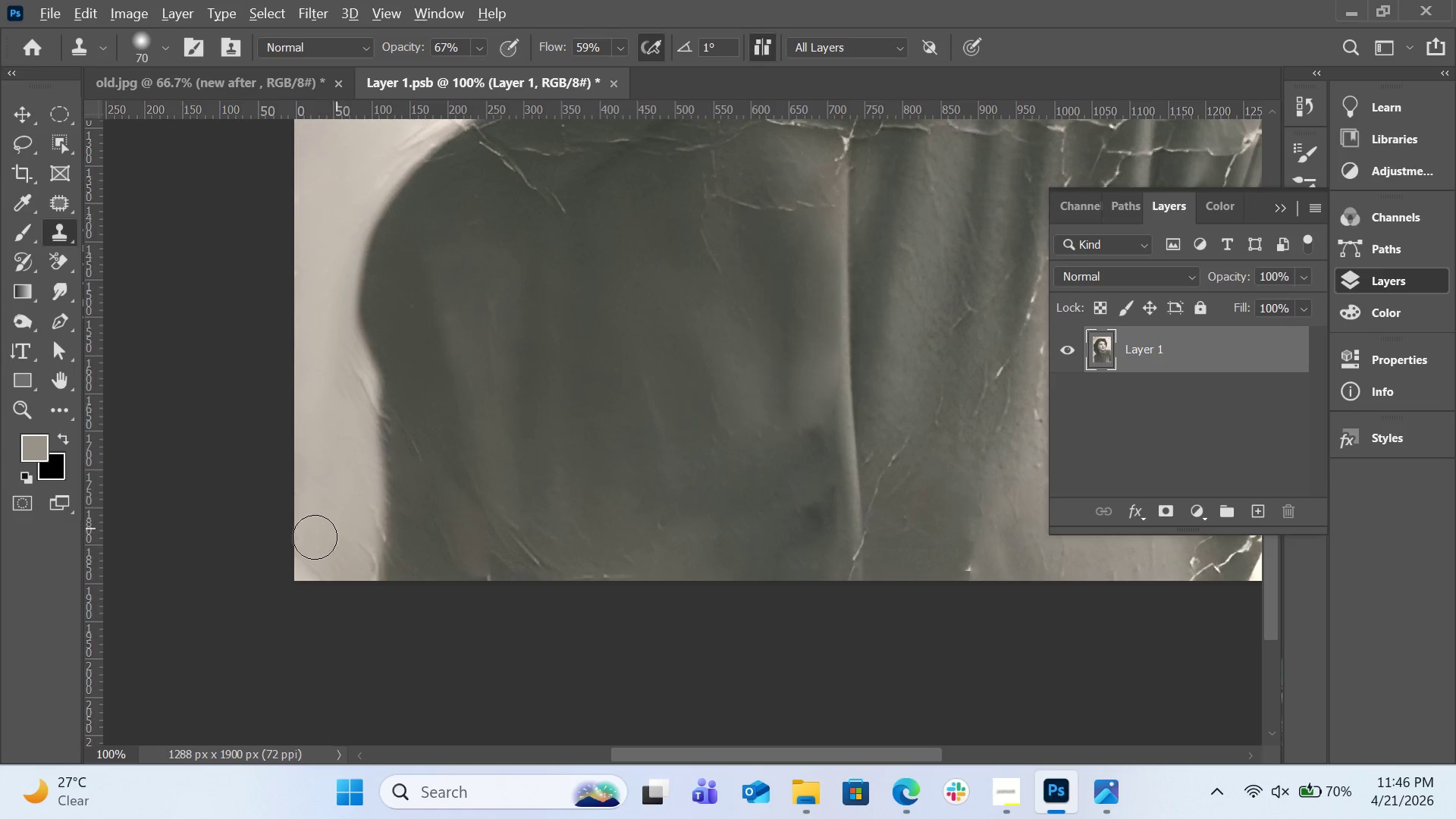 
scroll: coordinate [359, 500], scroll_direction: down, amount: 3.0
 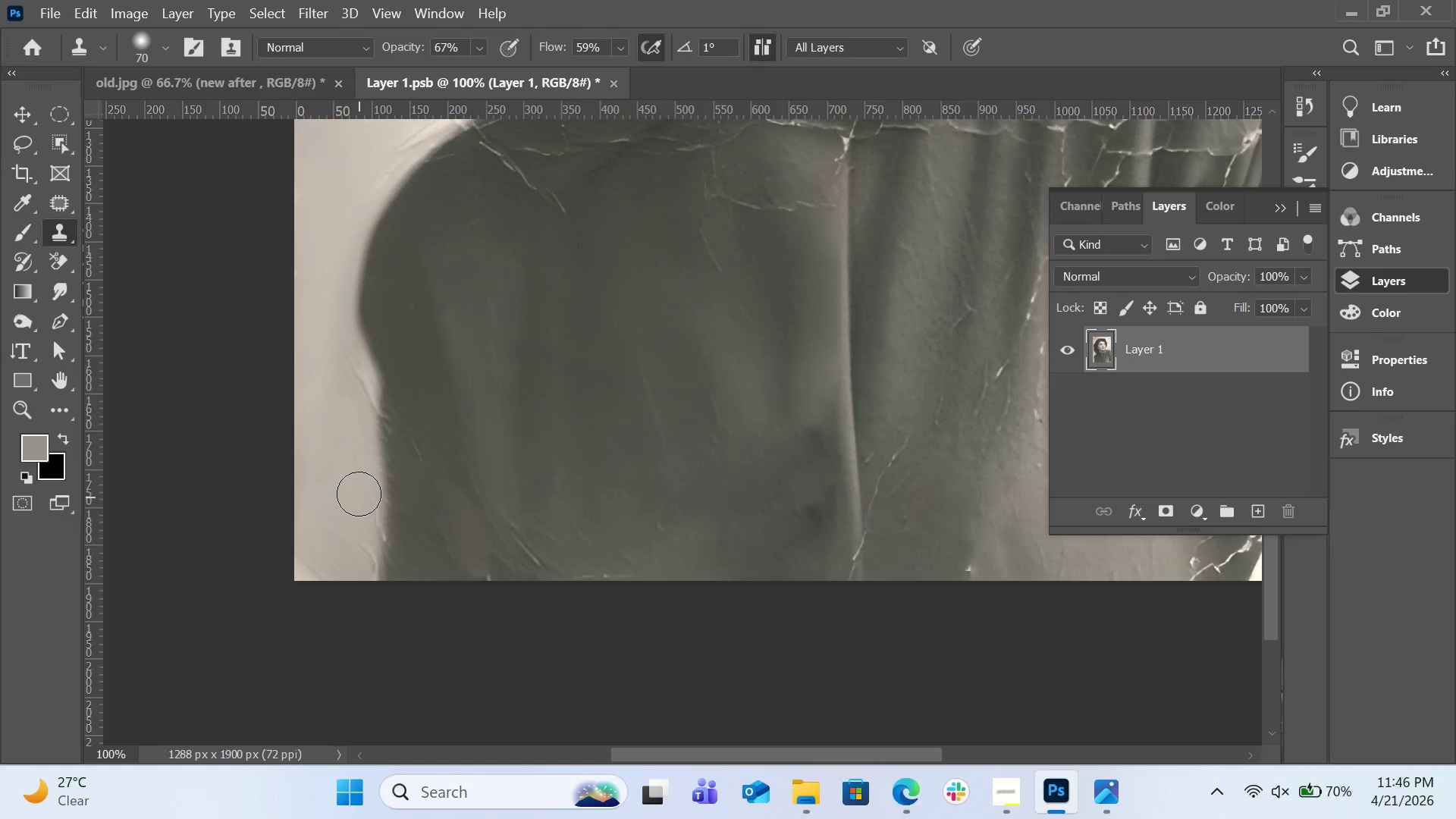 
left_click_drag(start_coordinate=[315, 559], to_coordinate=[312, 592])
 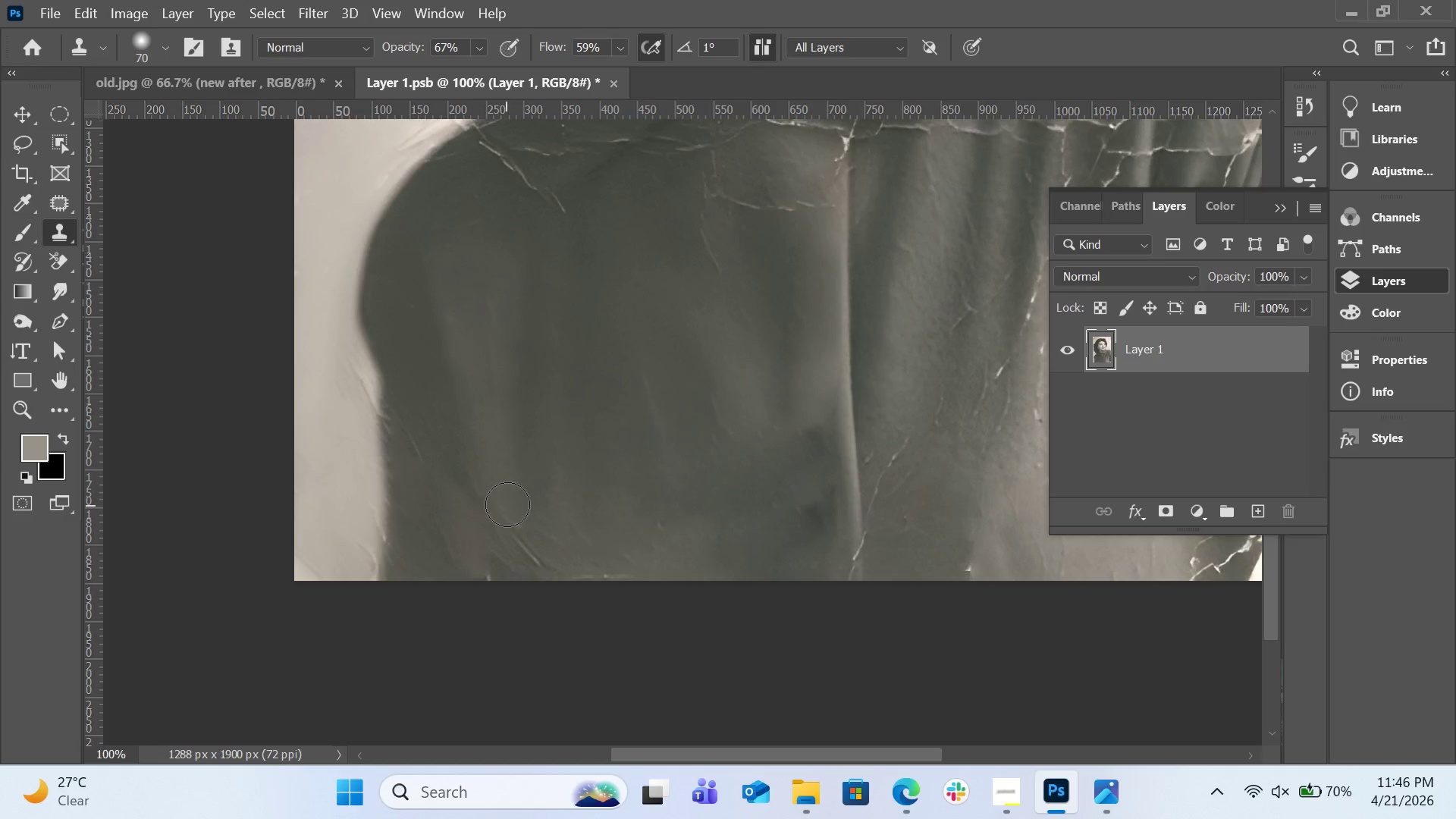 
hold_key(key=AltLeft, duration=0.33)
left_click([548, 500])
 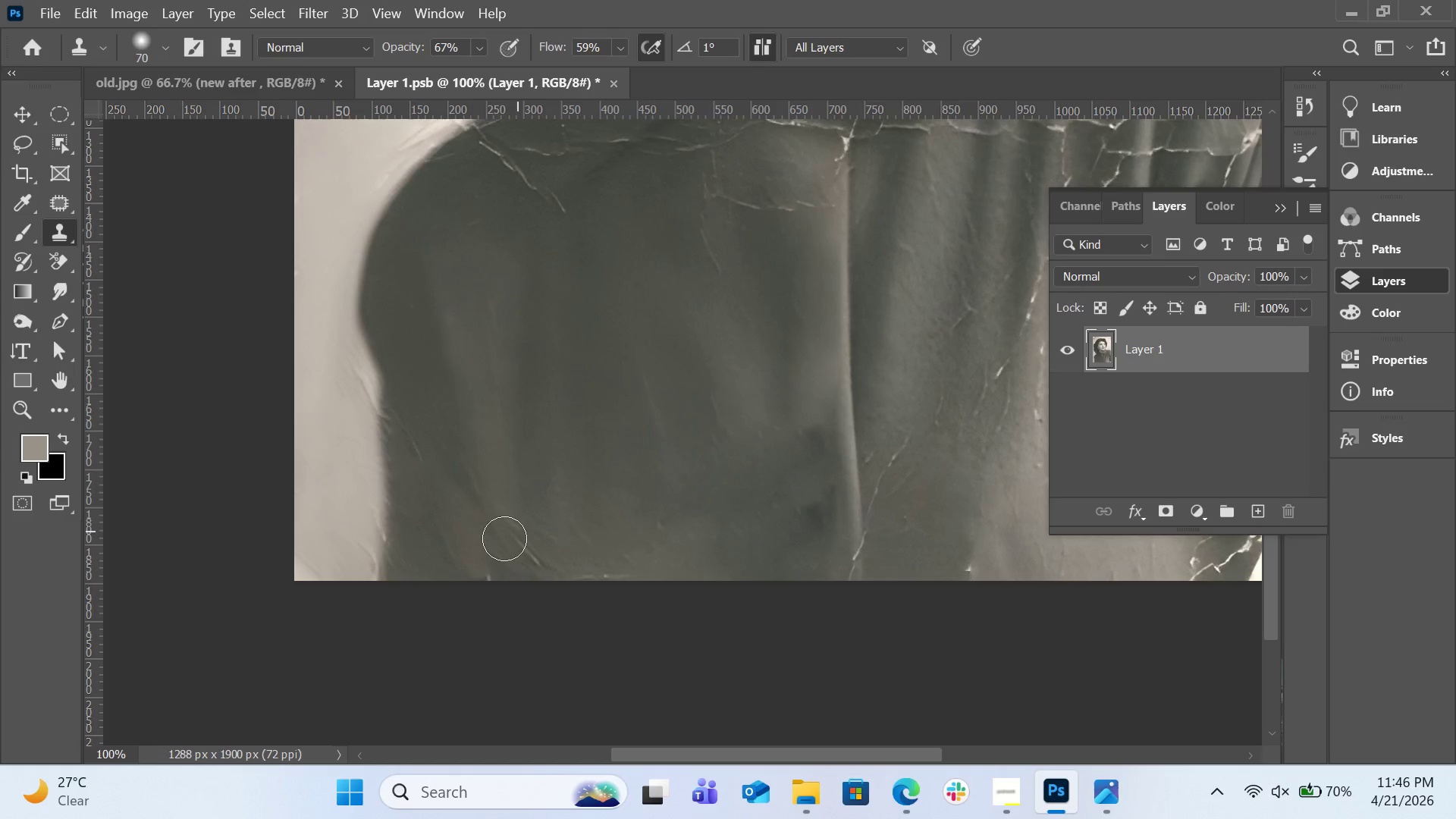 
left_click_drag(start_coordinate=[504, 540], to_coordinate=[522, 538])
 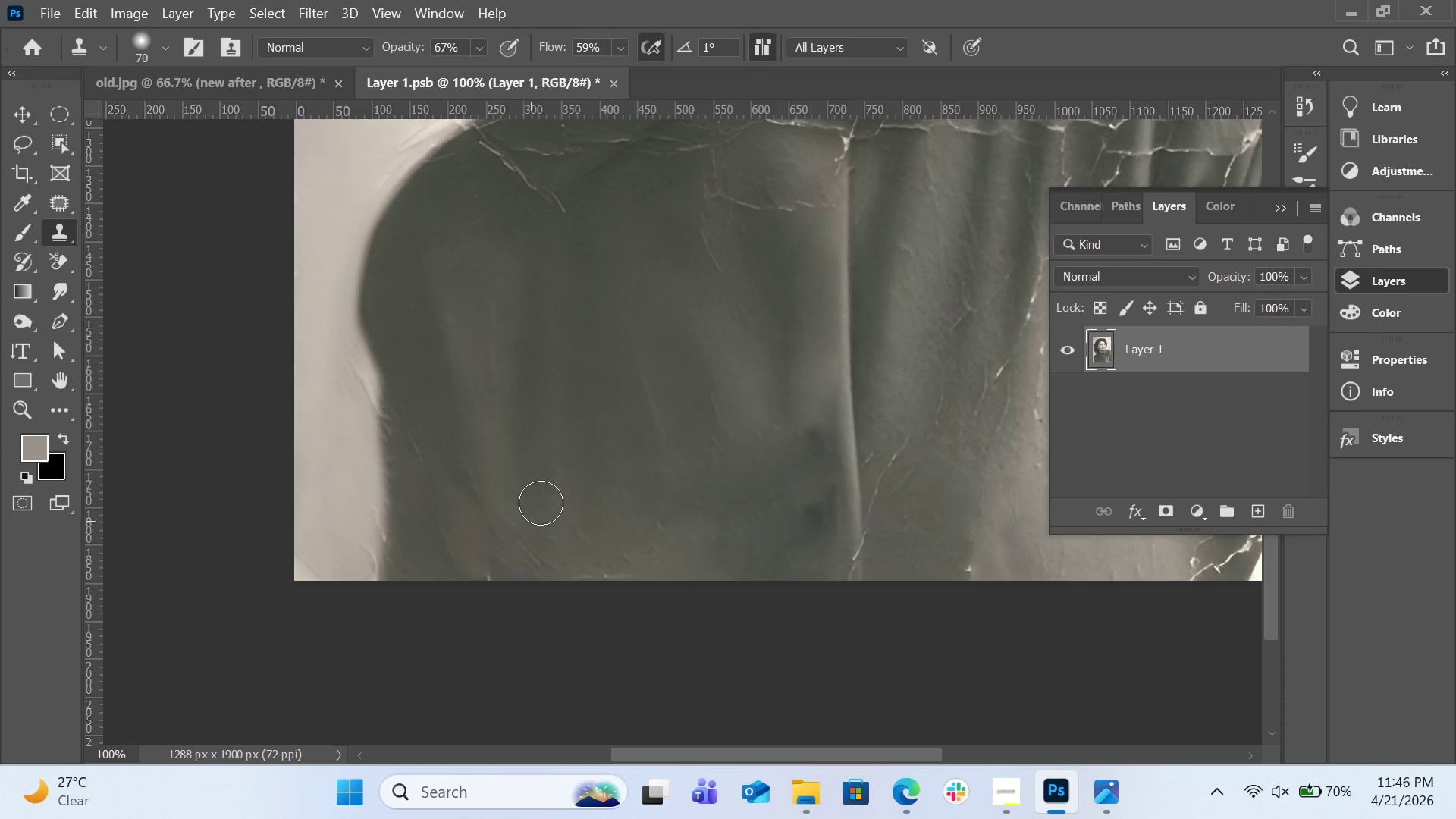 
key(Alt+AltLeft)
 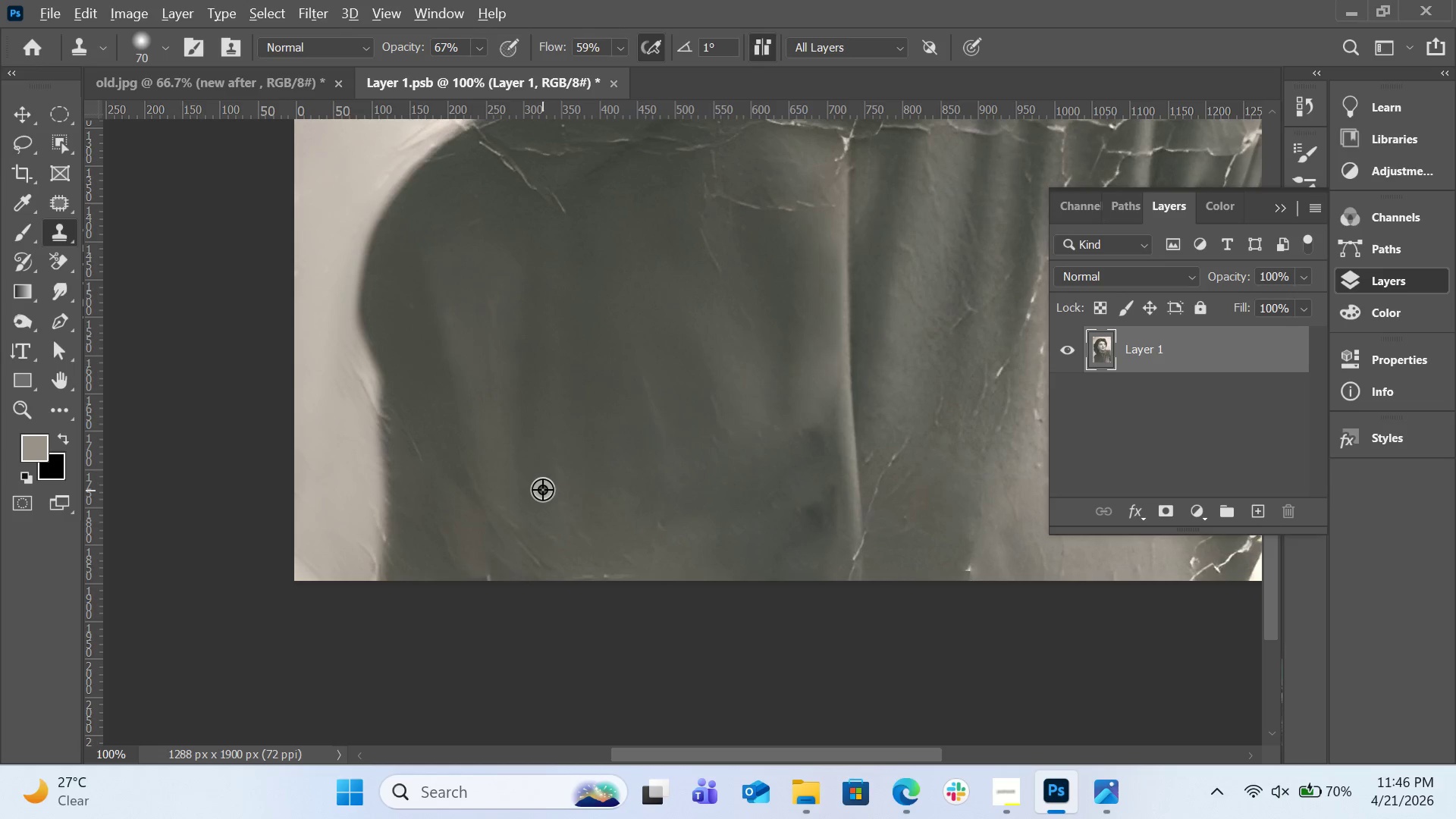 
left_click([542, 489])
 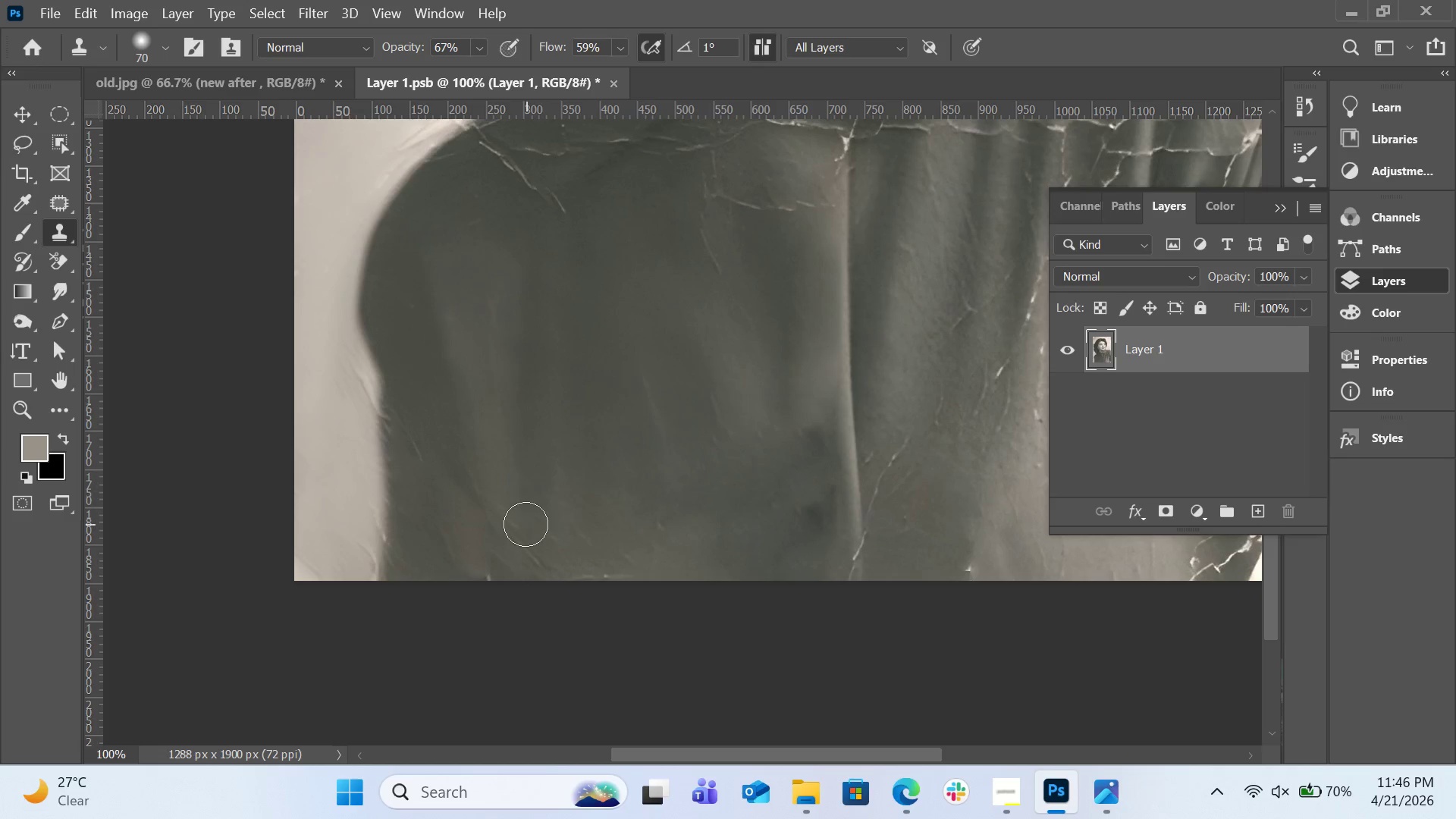 
left_click_drag(start_coordinate=[526, 529], to_coordinate=[544, 576])
 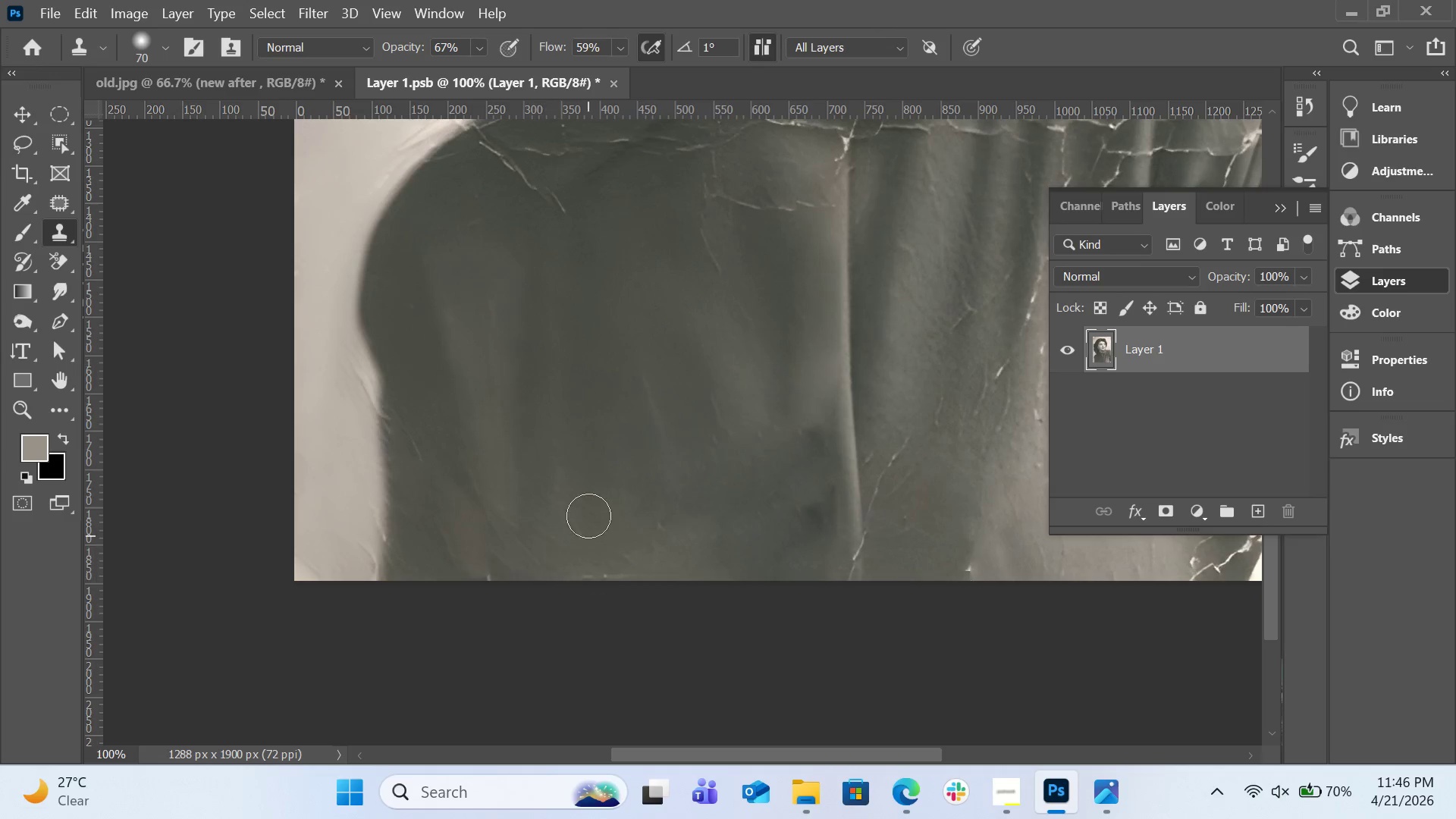 
key(Alt+AltLeft)
 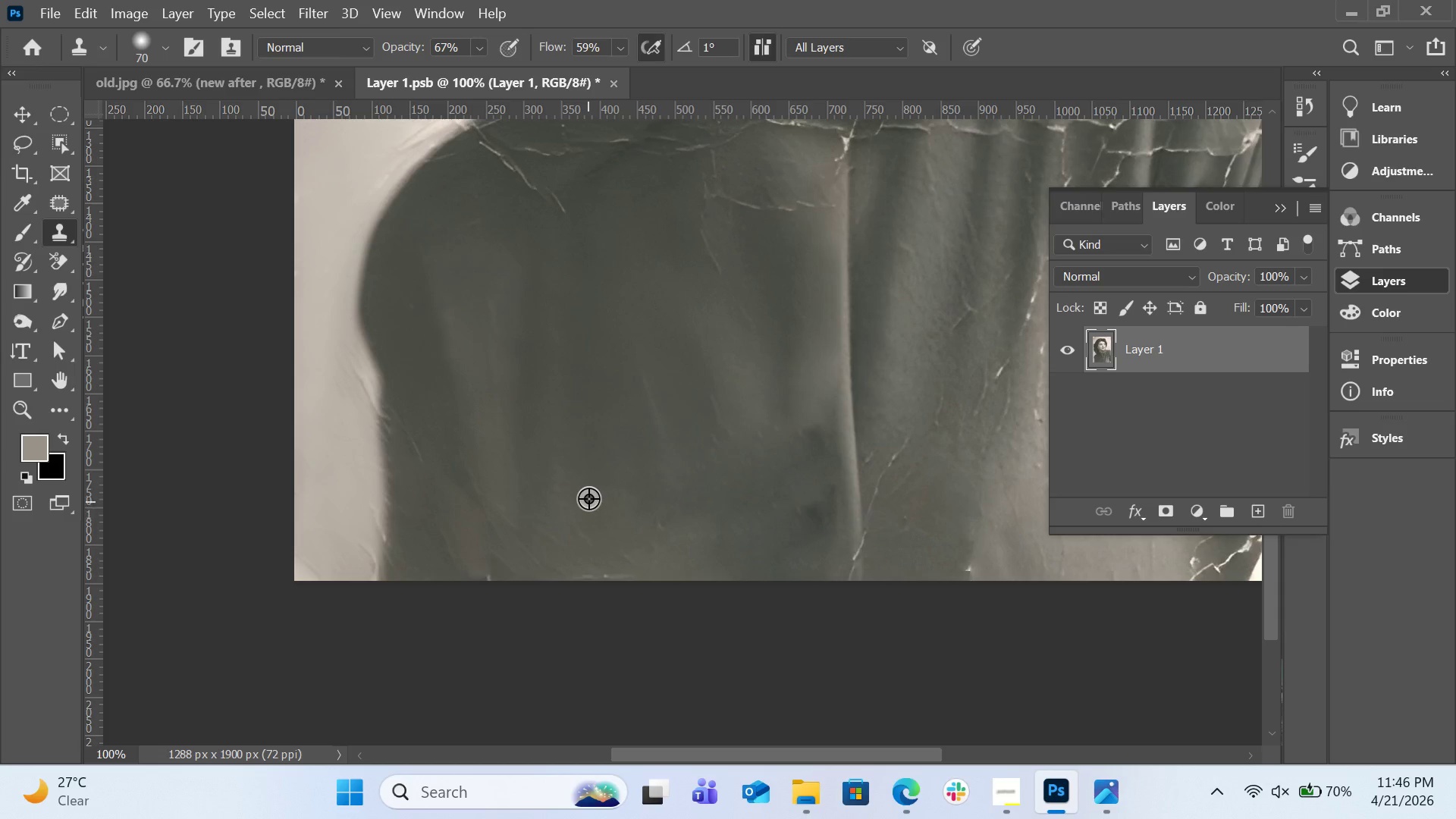 
left_click([588, 497])
 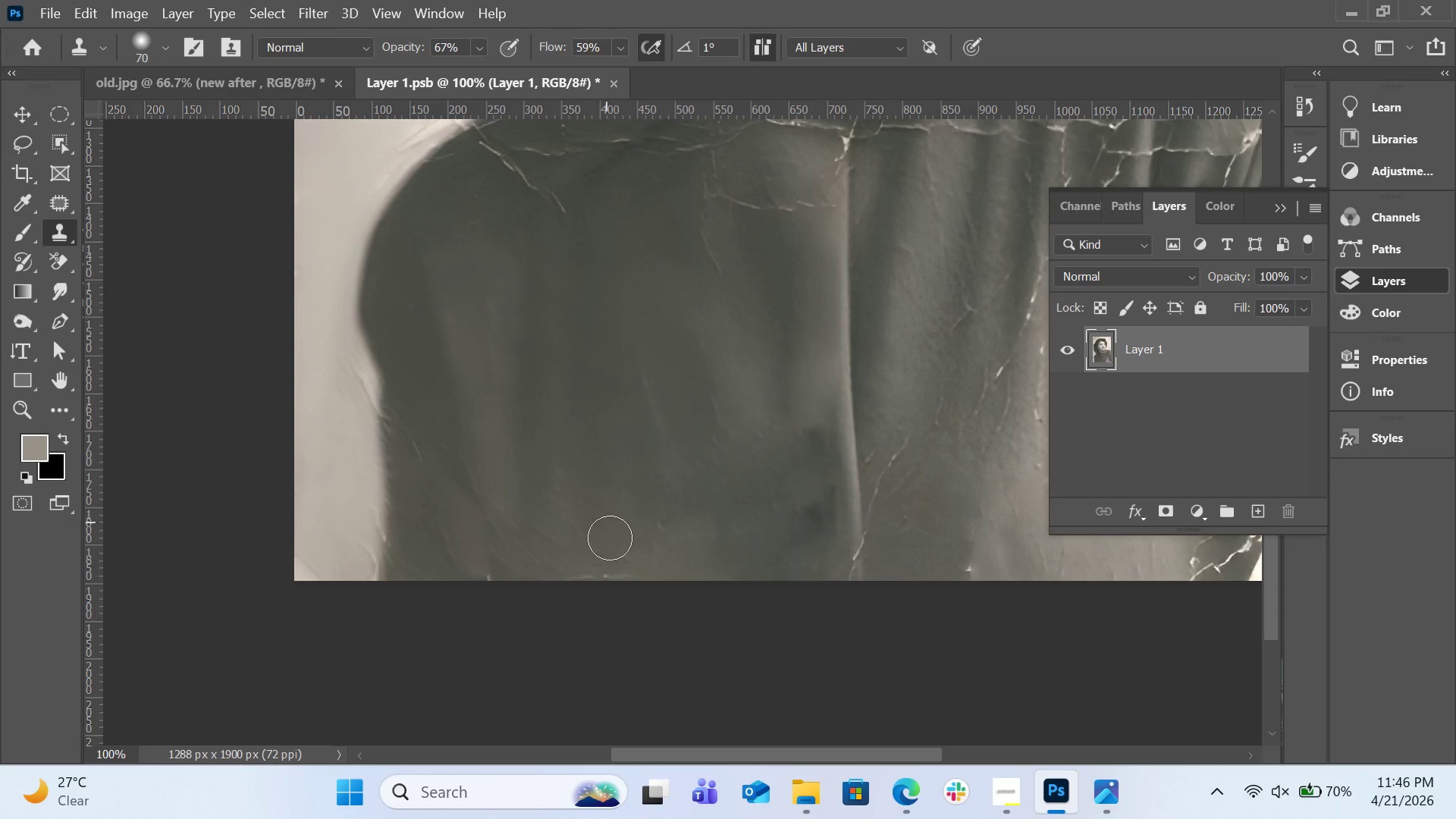 
left_click_drag(start_coordinate=[610, 539], to_coordinate=[629, 566])
 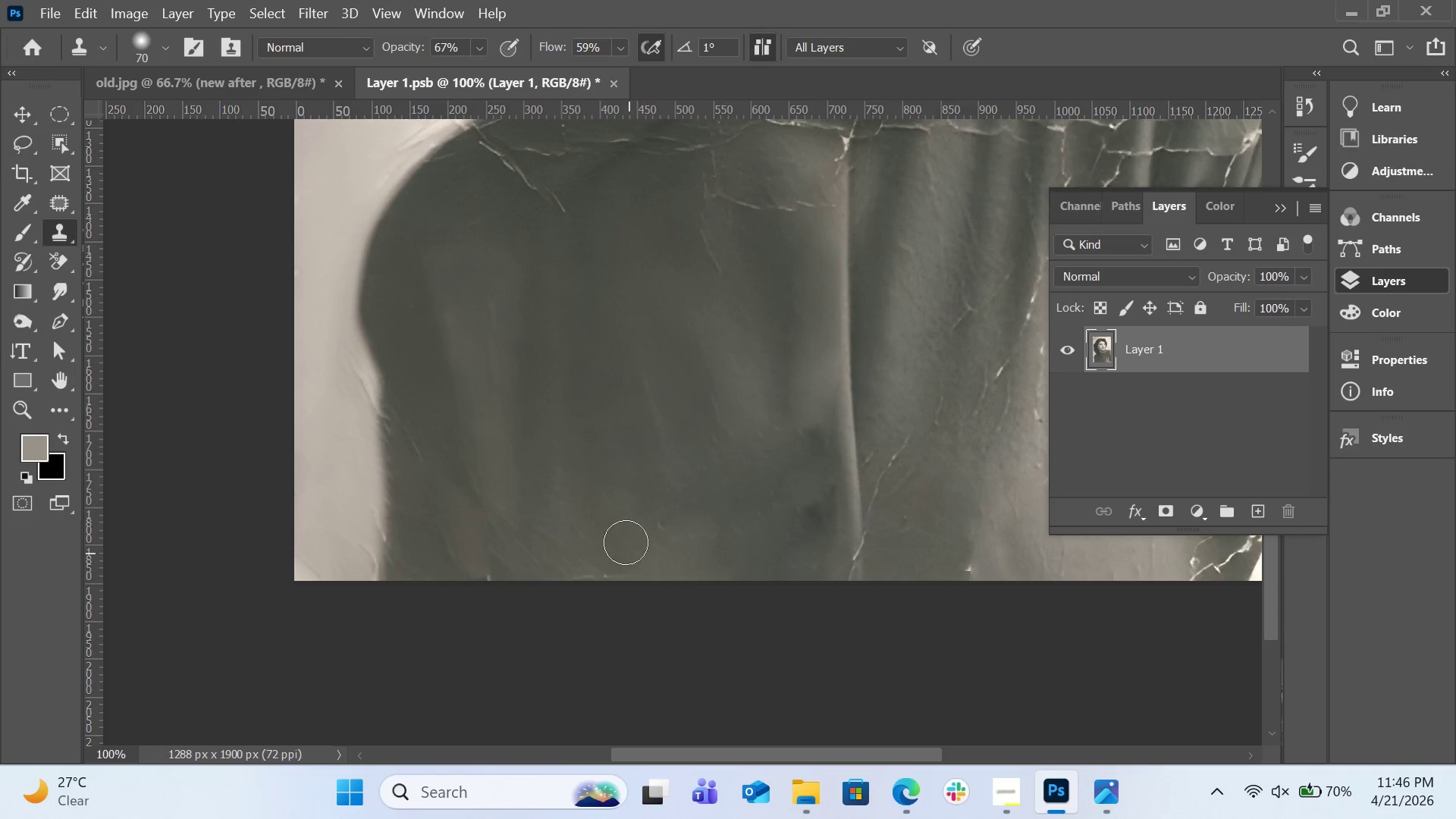 
key(Alt+AltLeft)
 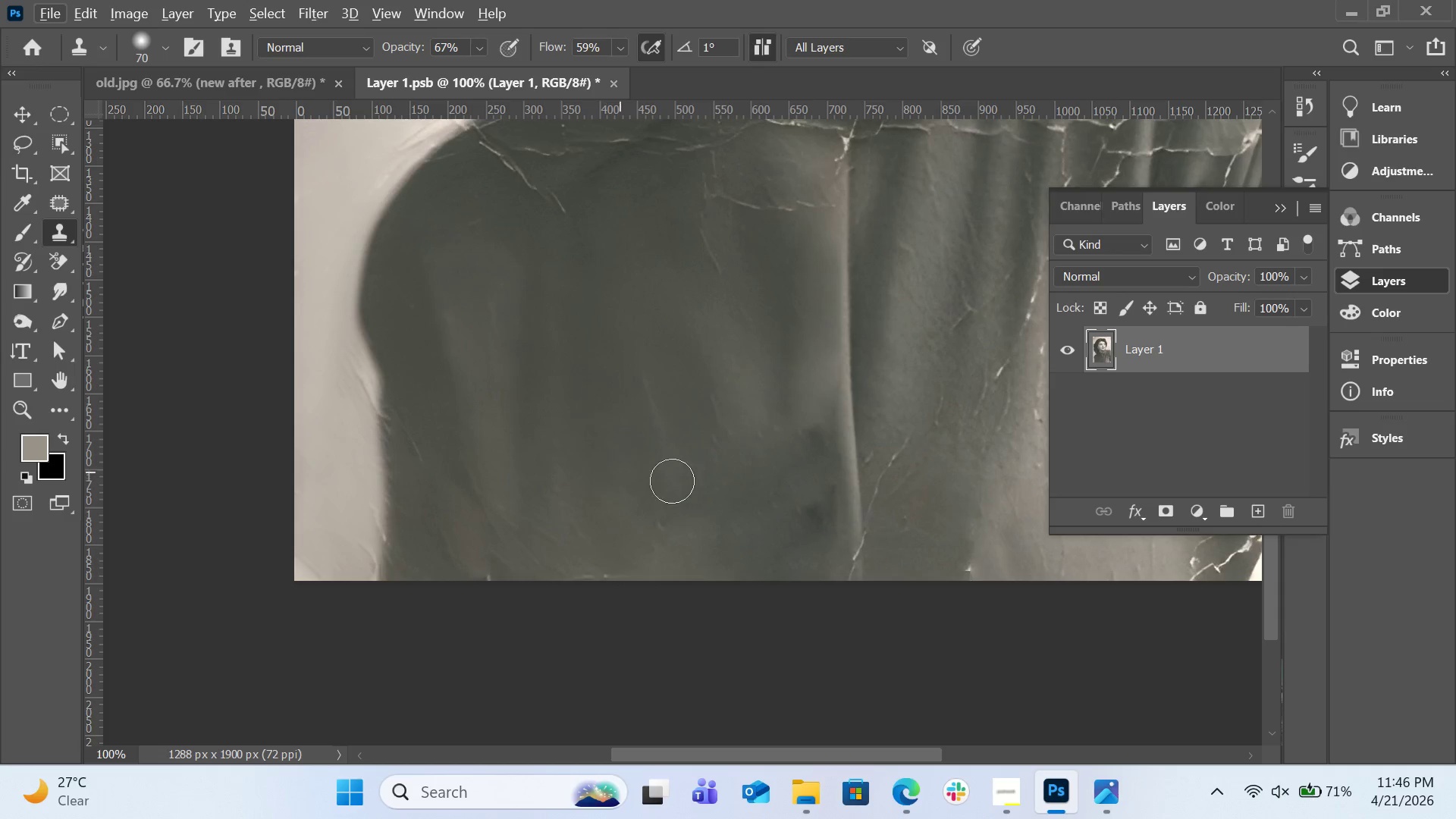 
hold_key(key=AltLeft, duration=0.41)
 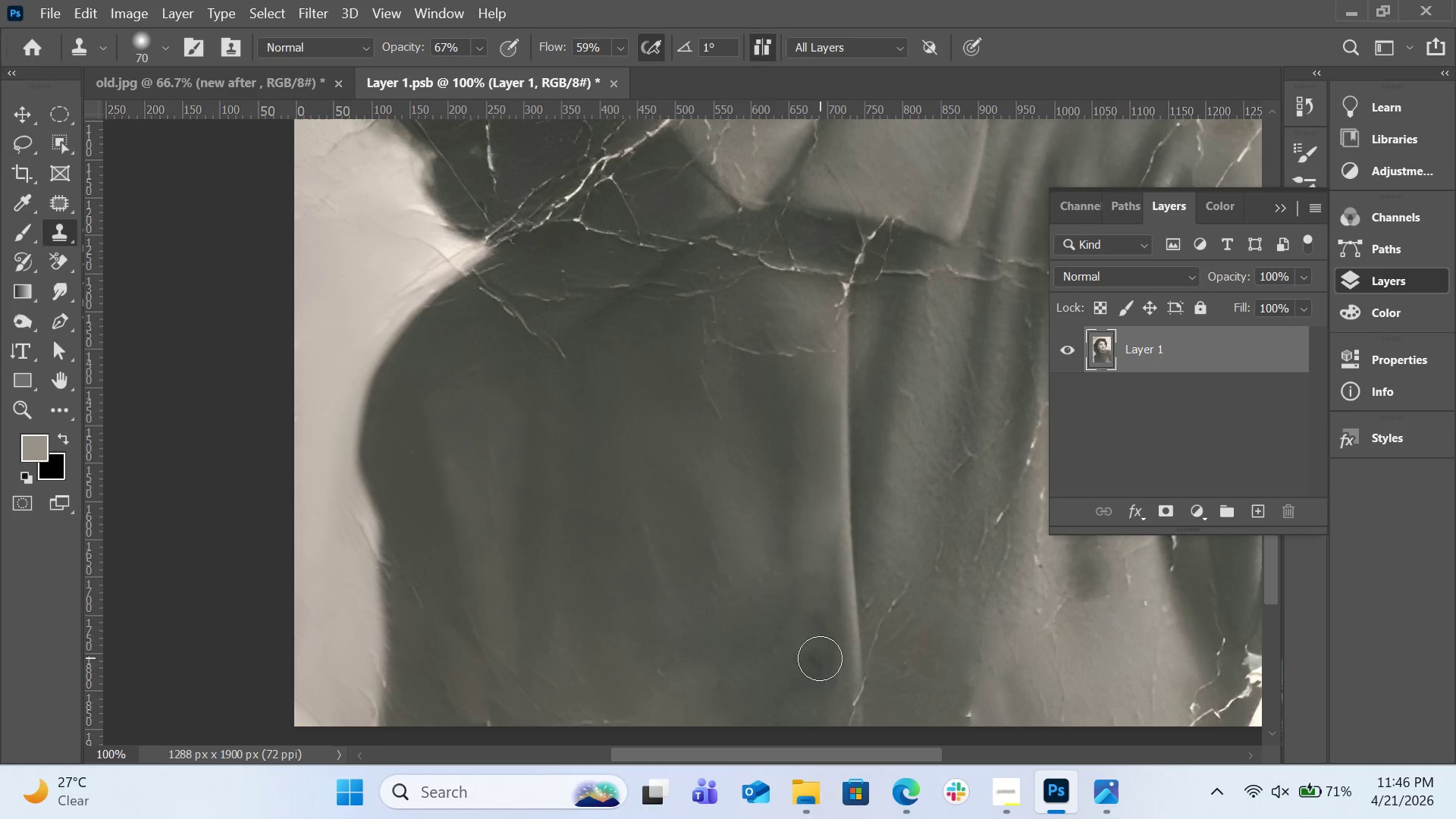 
scroll: coordinate [712, 482], scroll_direction: up, amount: 9.0
 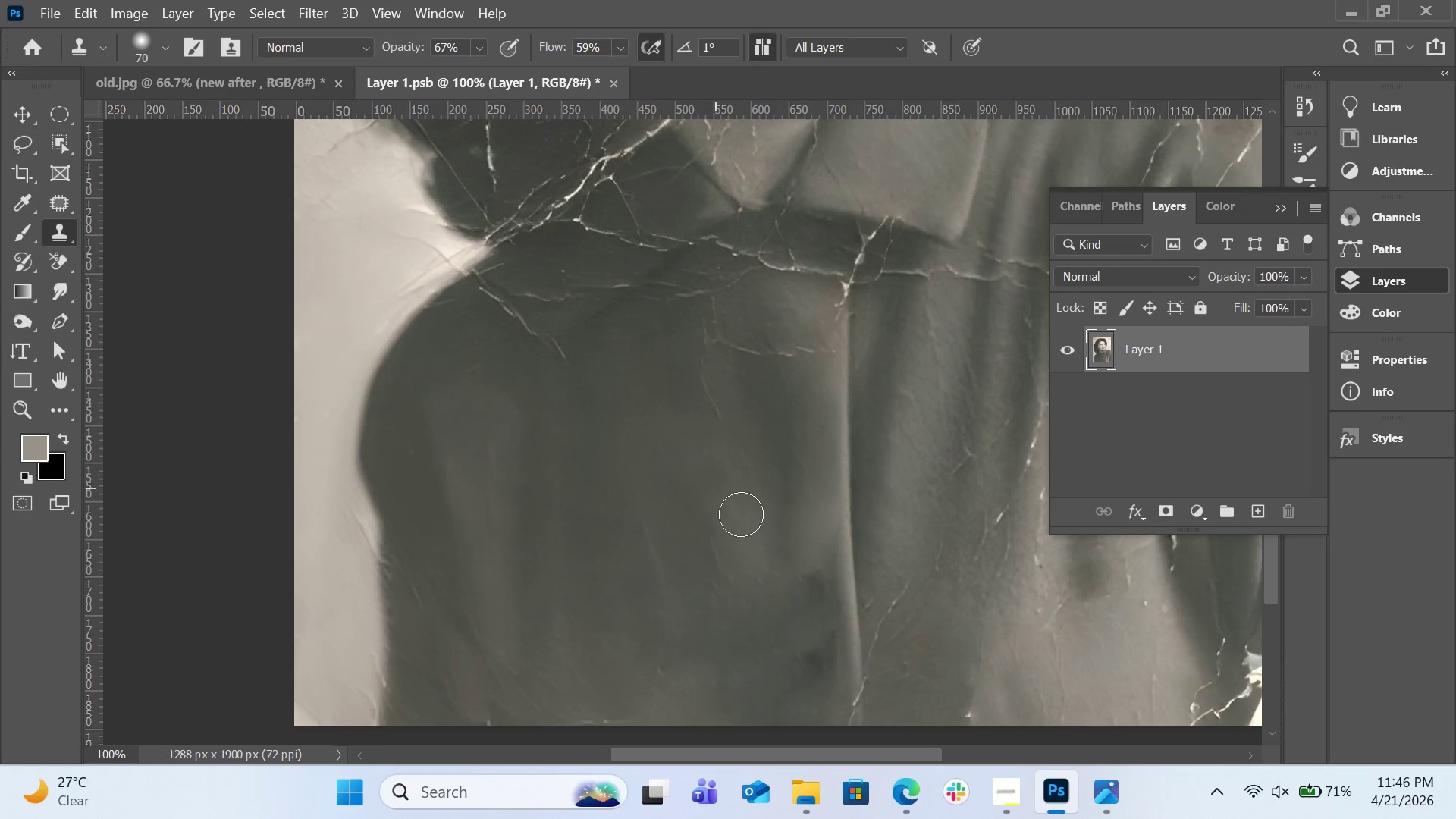 
left_click([810, 526])
 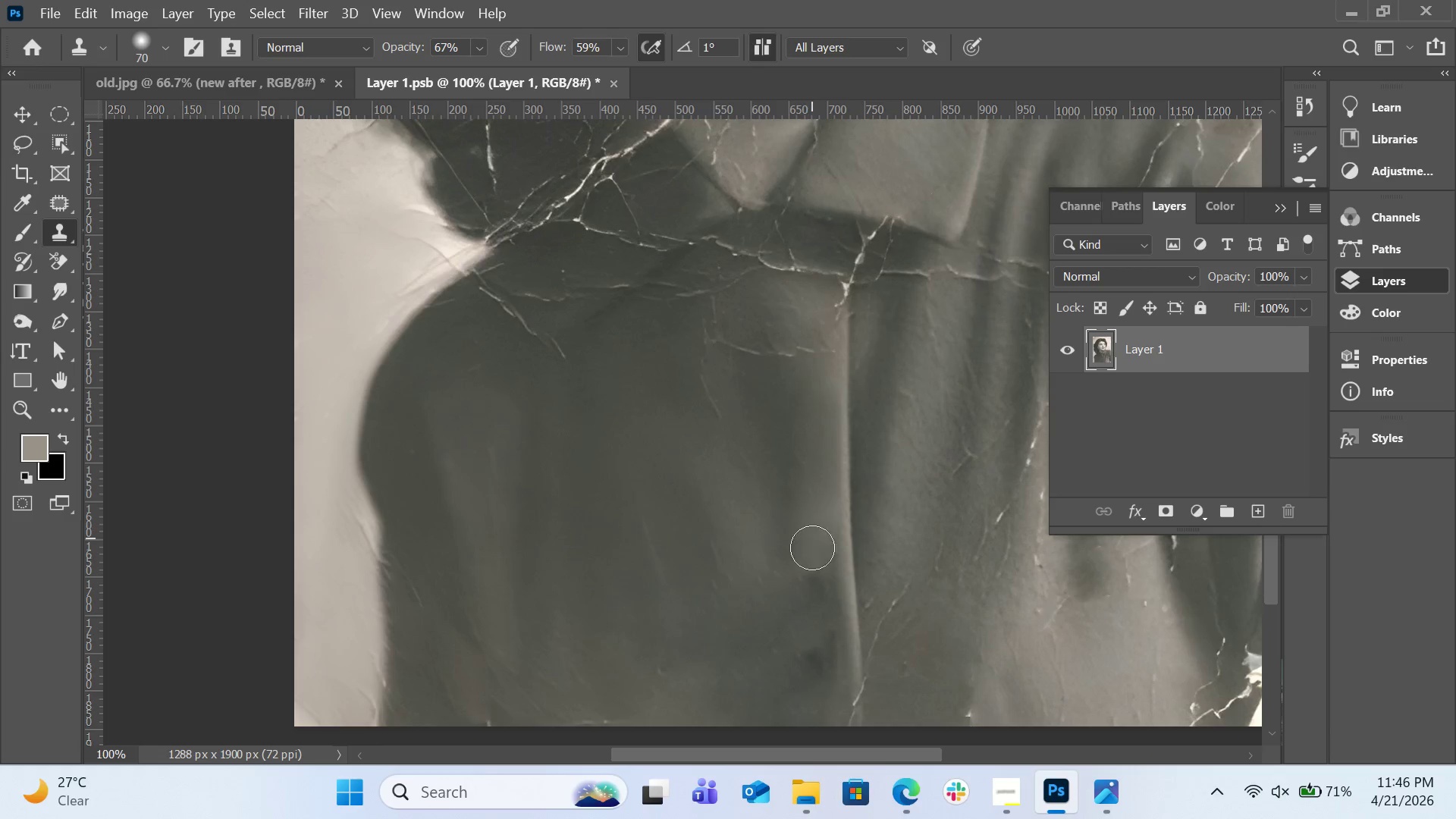 
left_click_drag(start_coordinate=[812, 564], to_coordinate=[820, 648])
 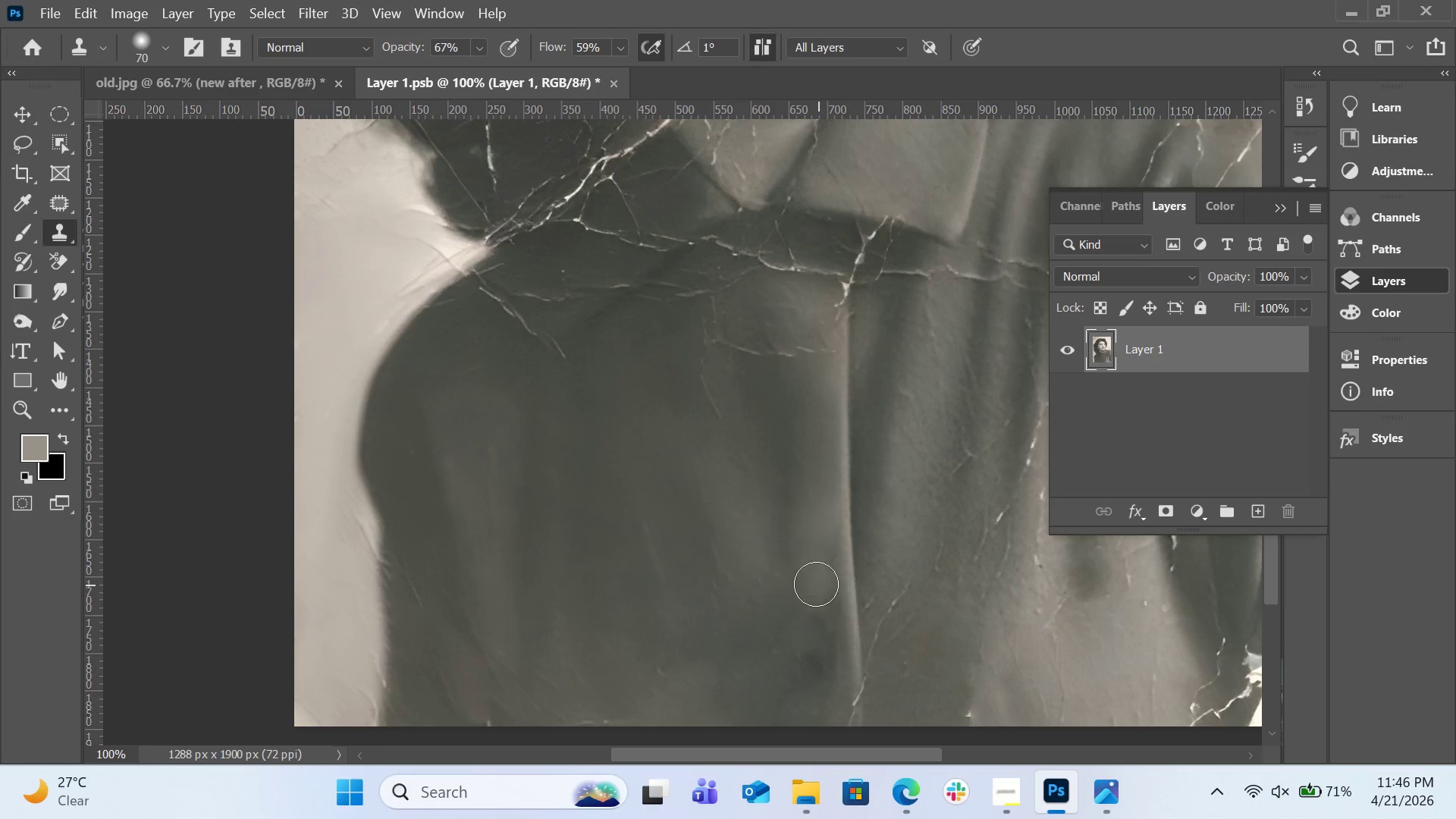 
hold_key(key=AltLeft, duration=0.34)
left_click([817, 565])
 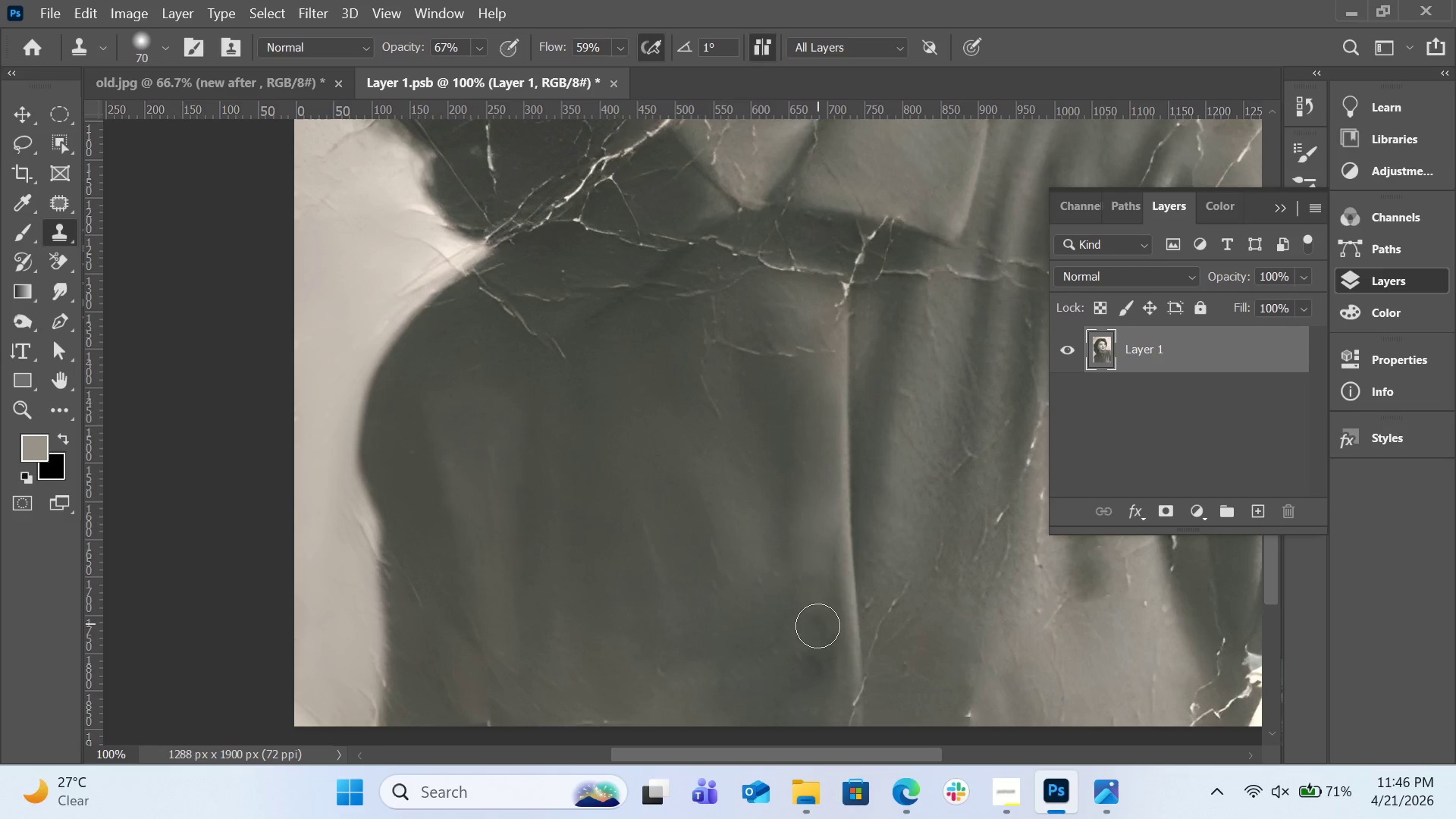 
left_click_drag(start_coordinate=[817, 635], to_coordinate=[817, 689])
 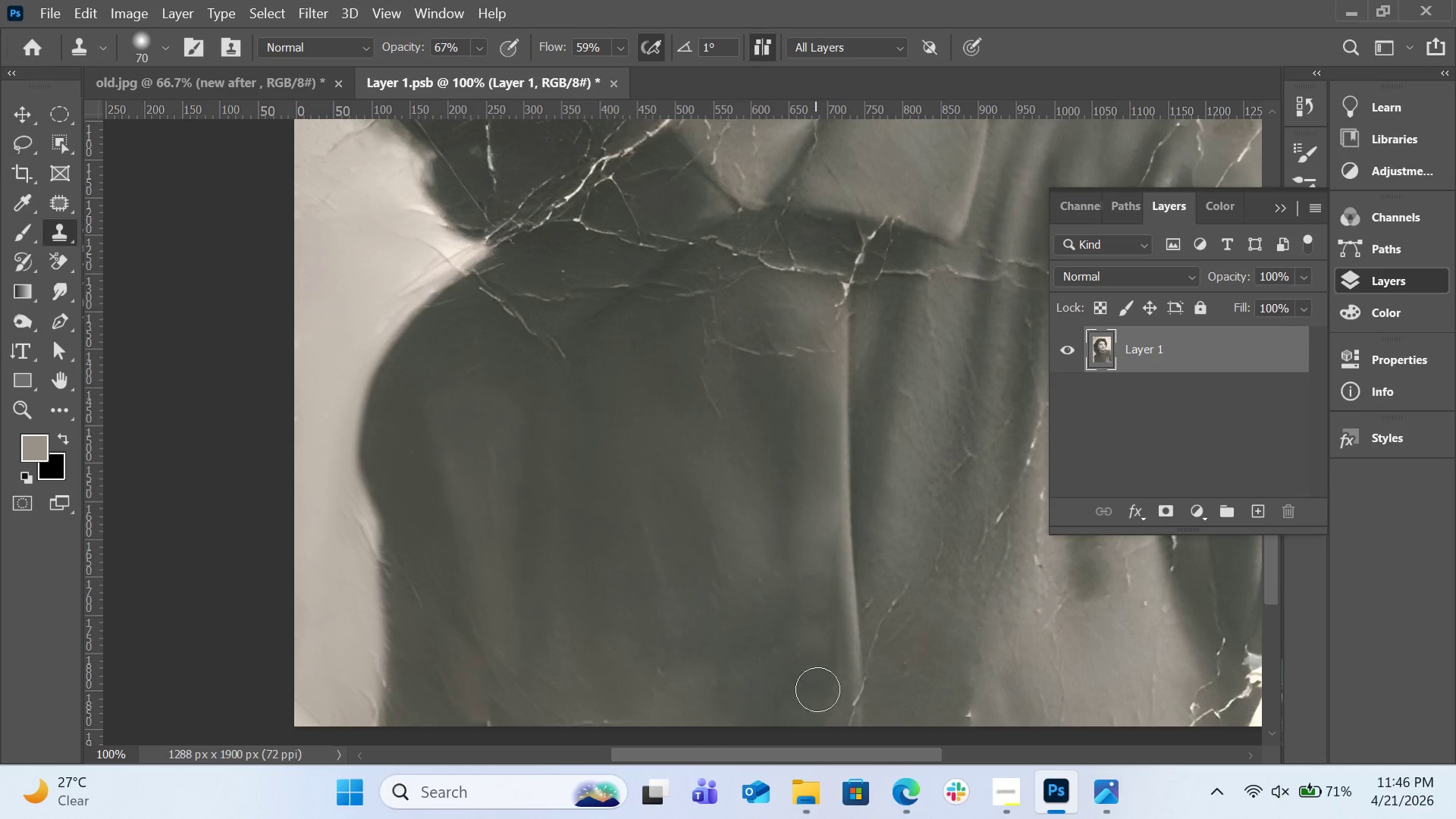 
hold_key(key=AltLeft, duration=0.44)
 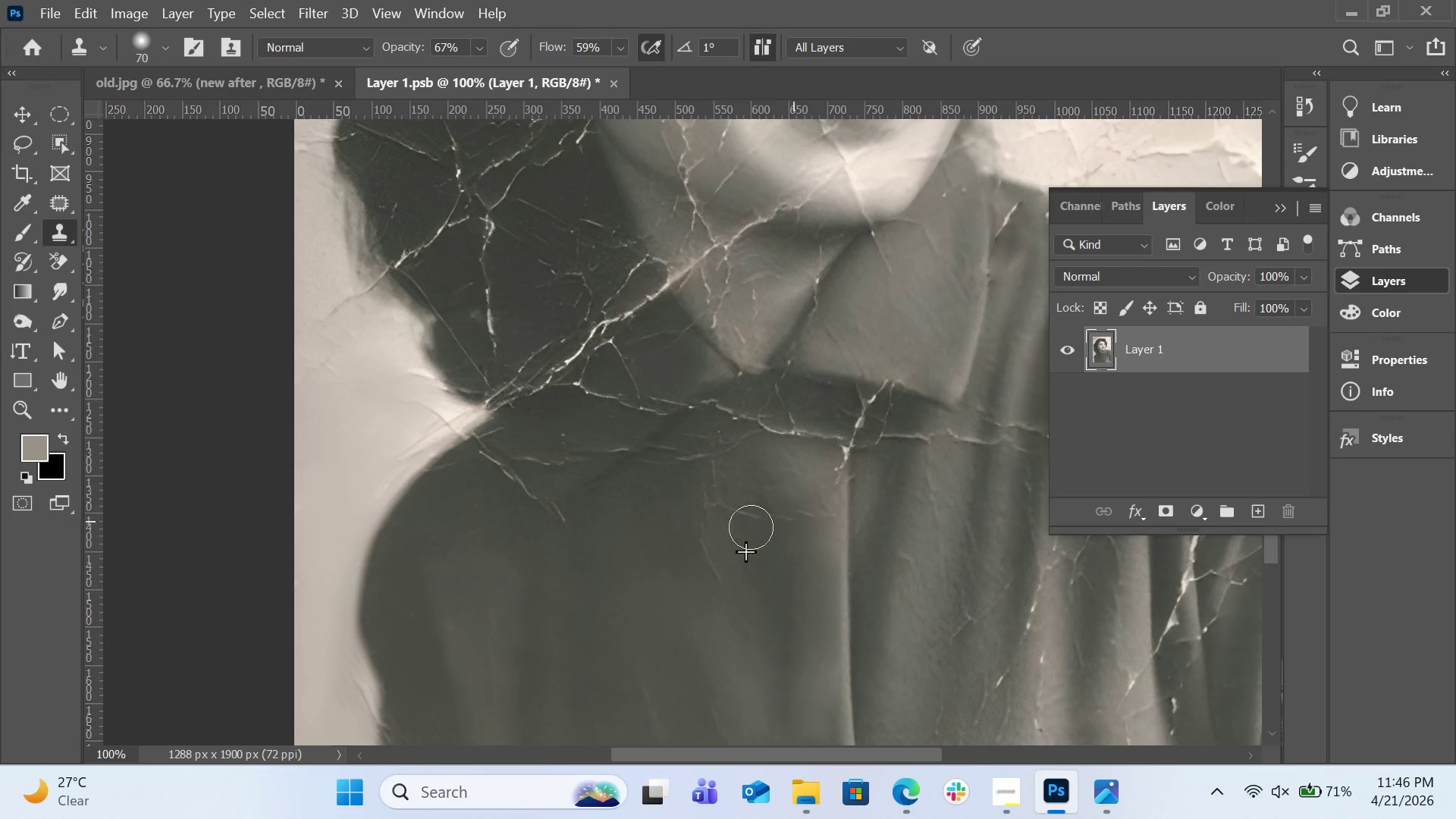 
scroll: coordinate [811, 605], scroll_direction: up, amount: 9.0
 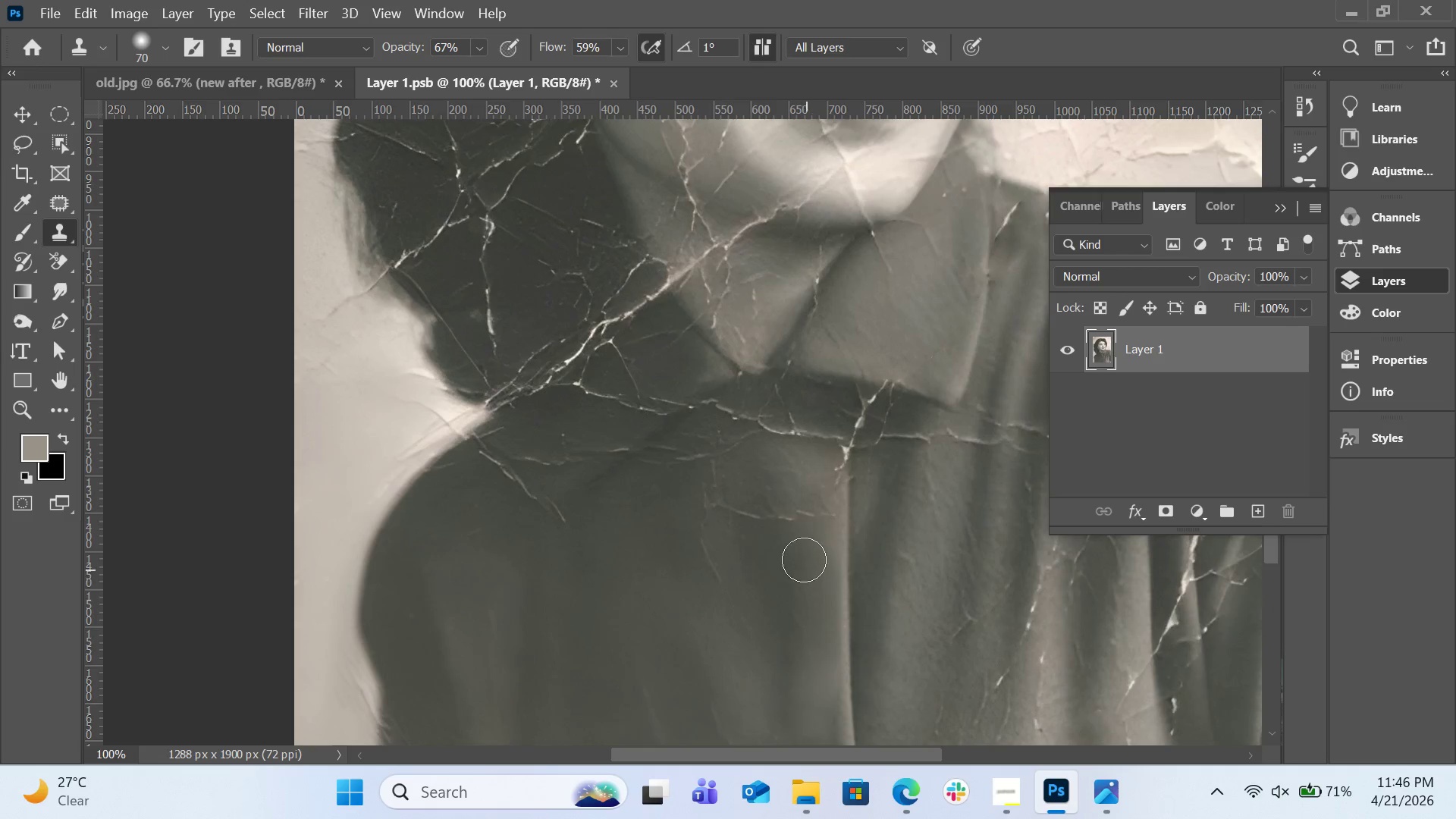 
left_click([776, 554])
 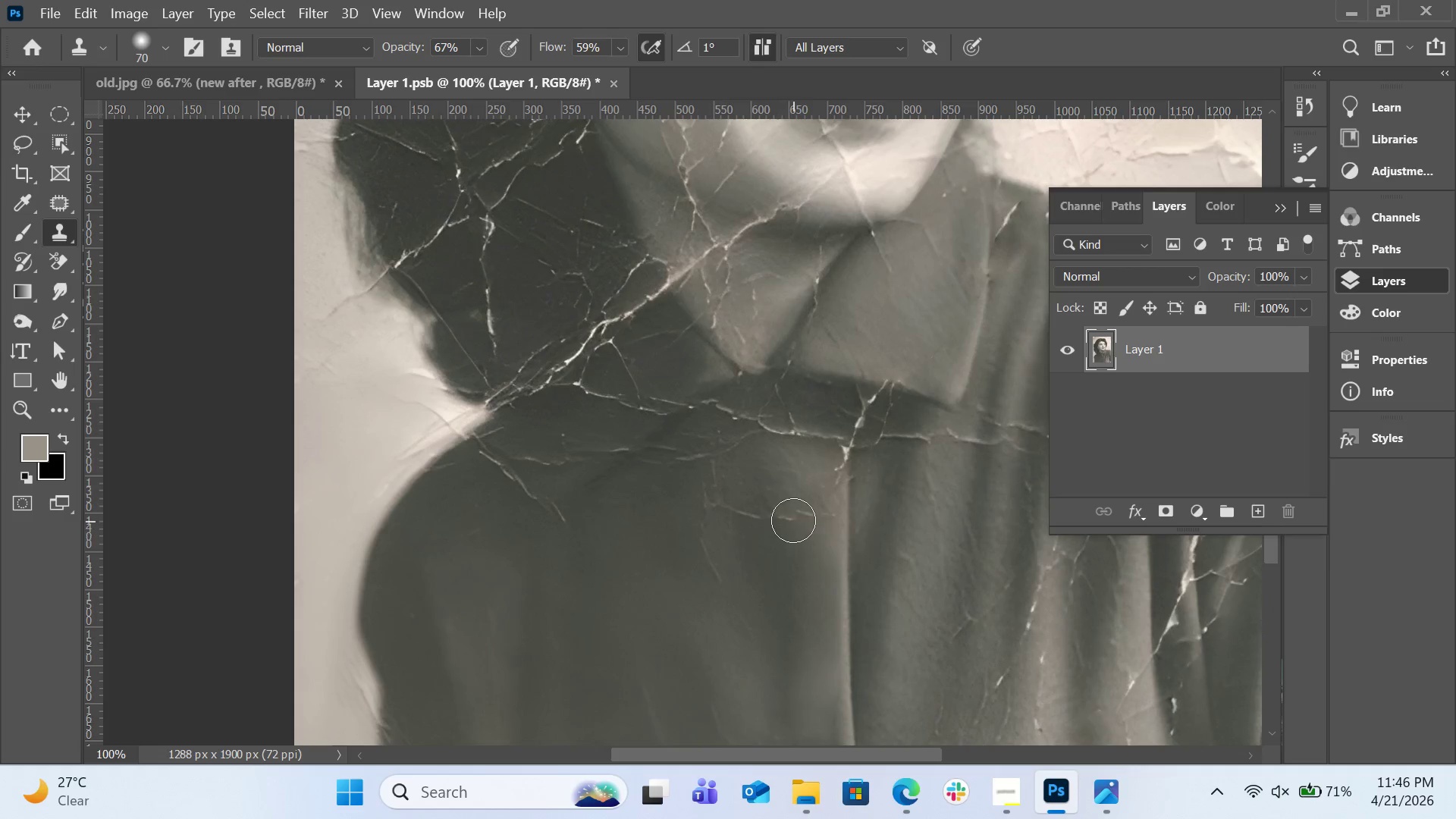 
left_click_drag(start_coordinate=[793, 520], to_coordinate=[722, 511])
 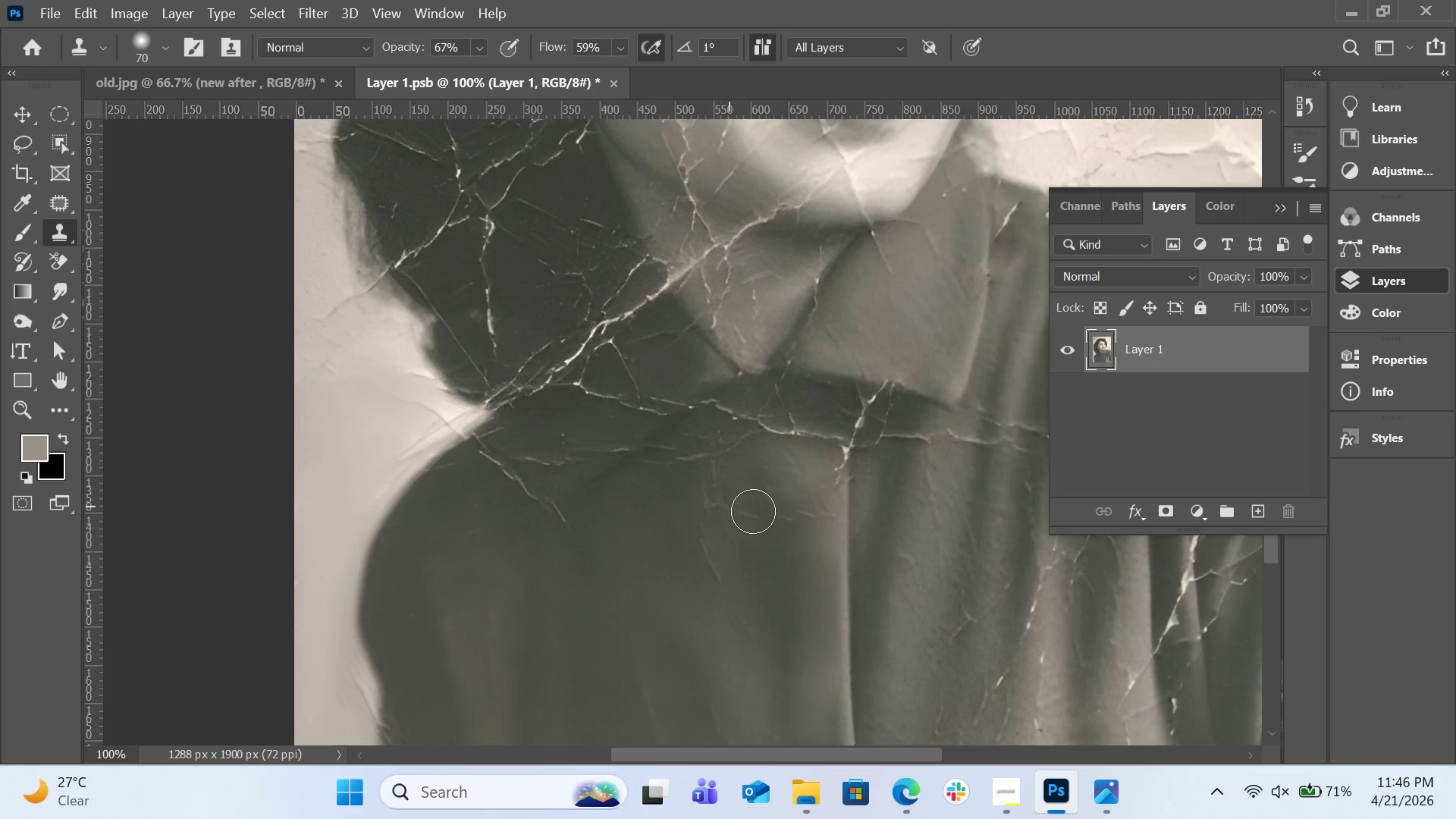 
hold_key(key=AltLeft, duration=0.39)
left_click_drag(start_coordinate=[787, 546], to_coordinate=[779, 539])
 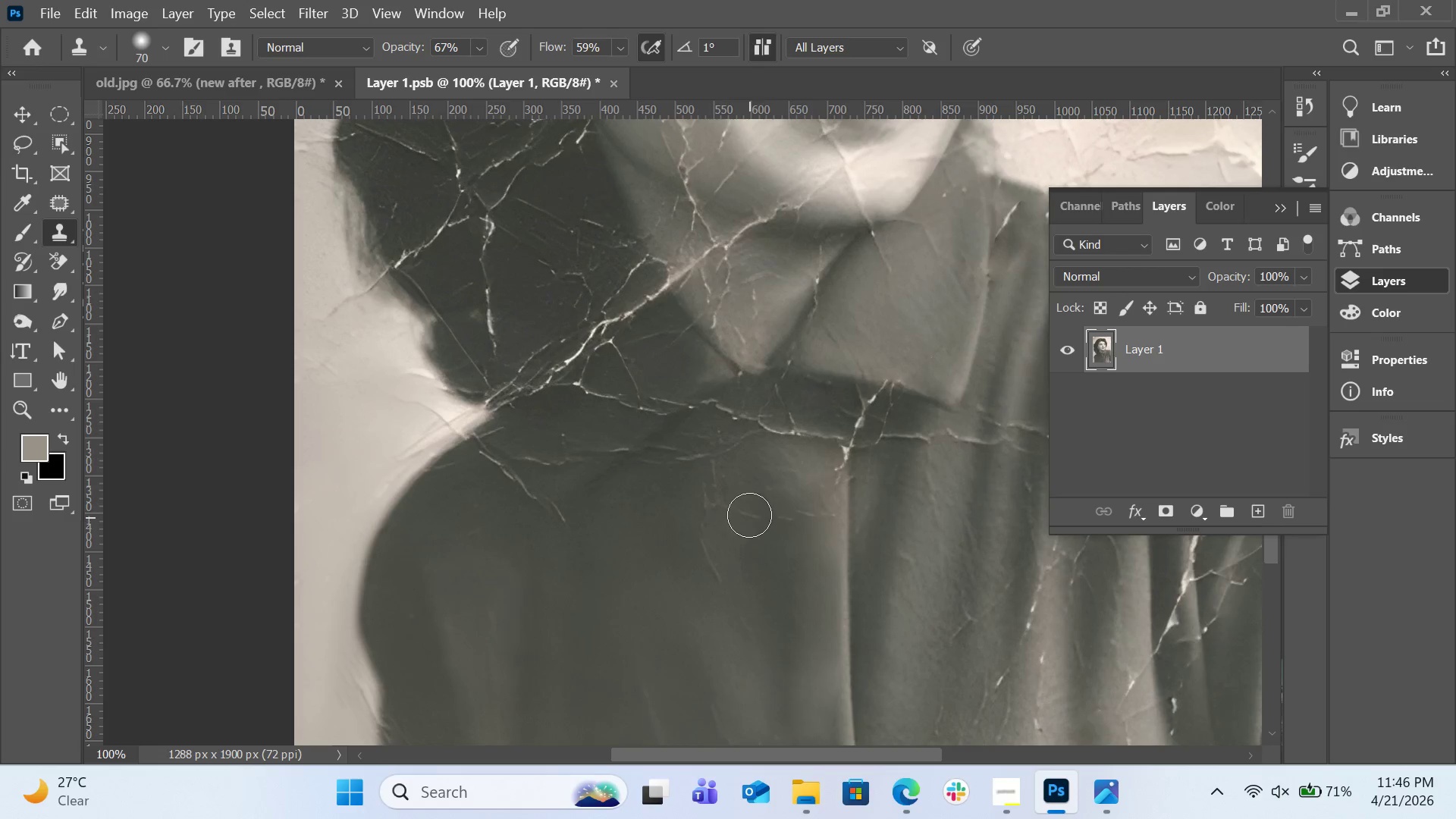 
left_click_drag(start_coordinate=[749, 515], to_coordinate=[702, 494])
 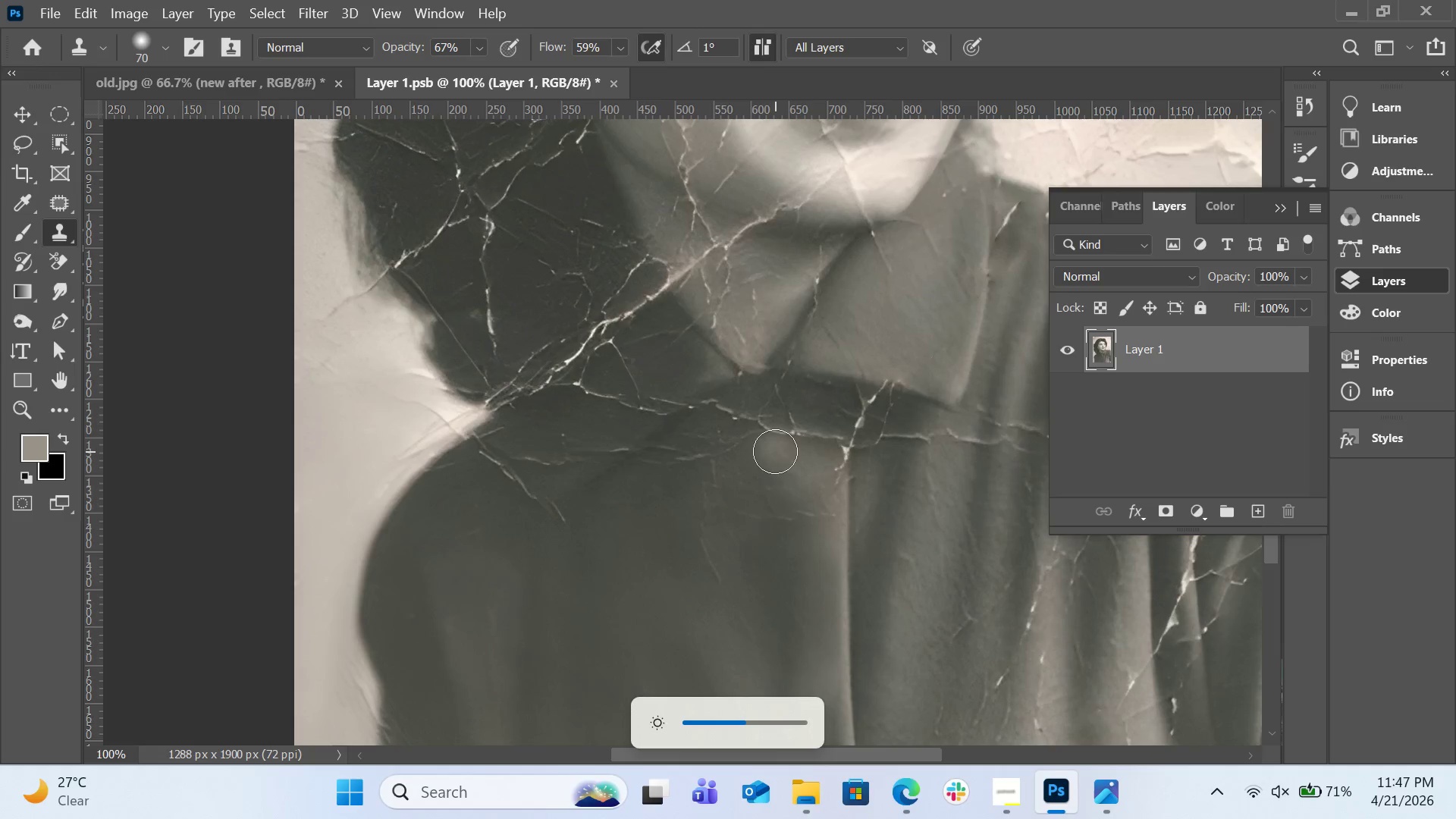 
wait(17.7)
 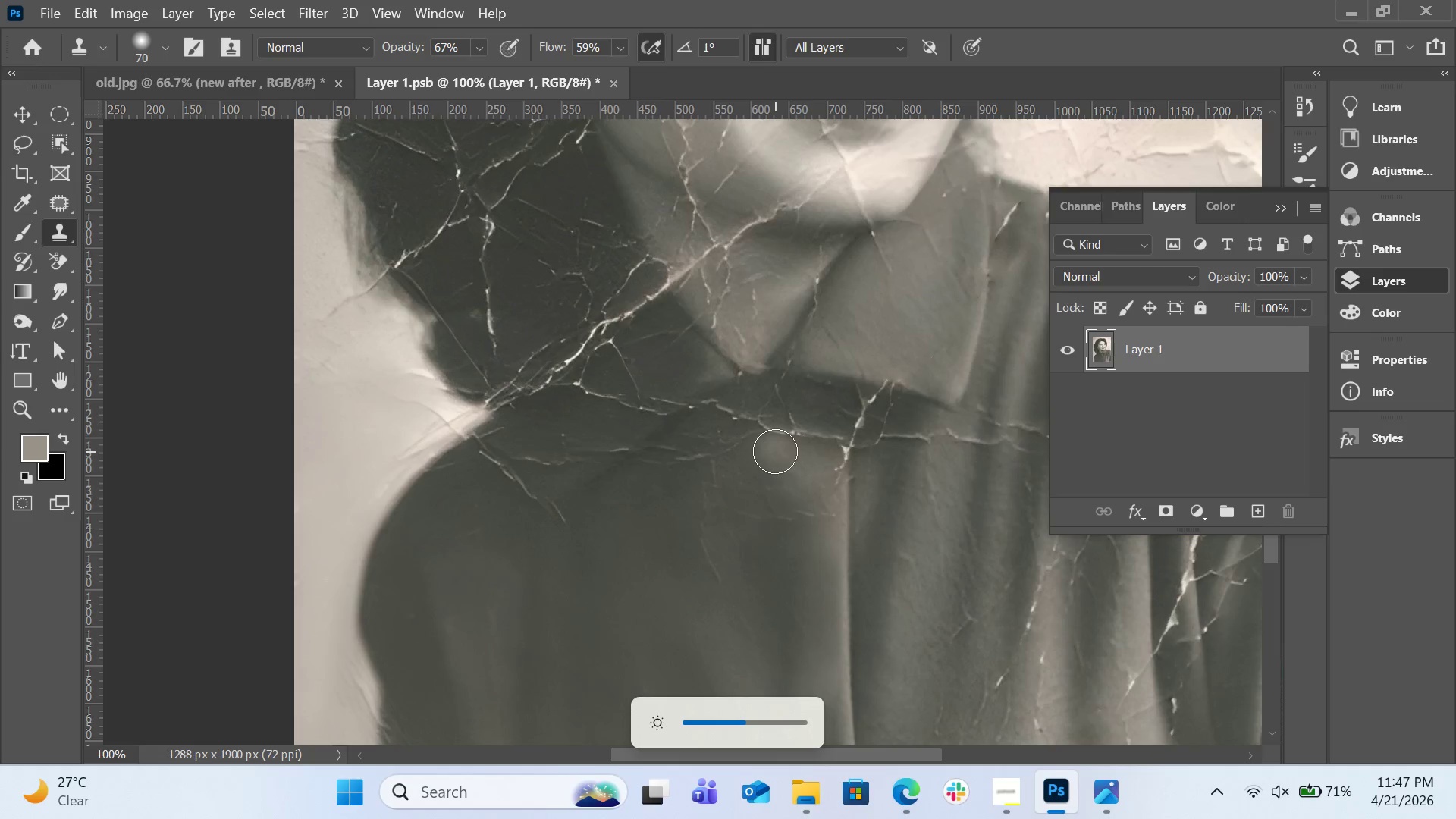 
hold_key(key=AltLeft, duration=0.61)
 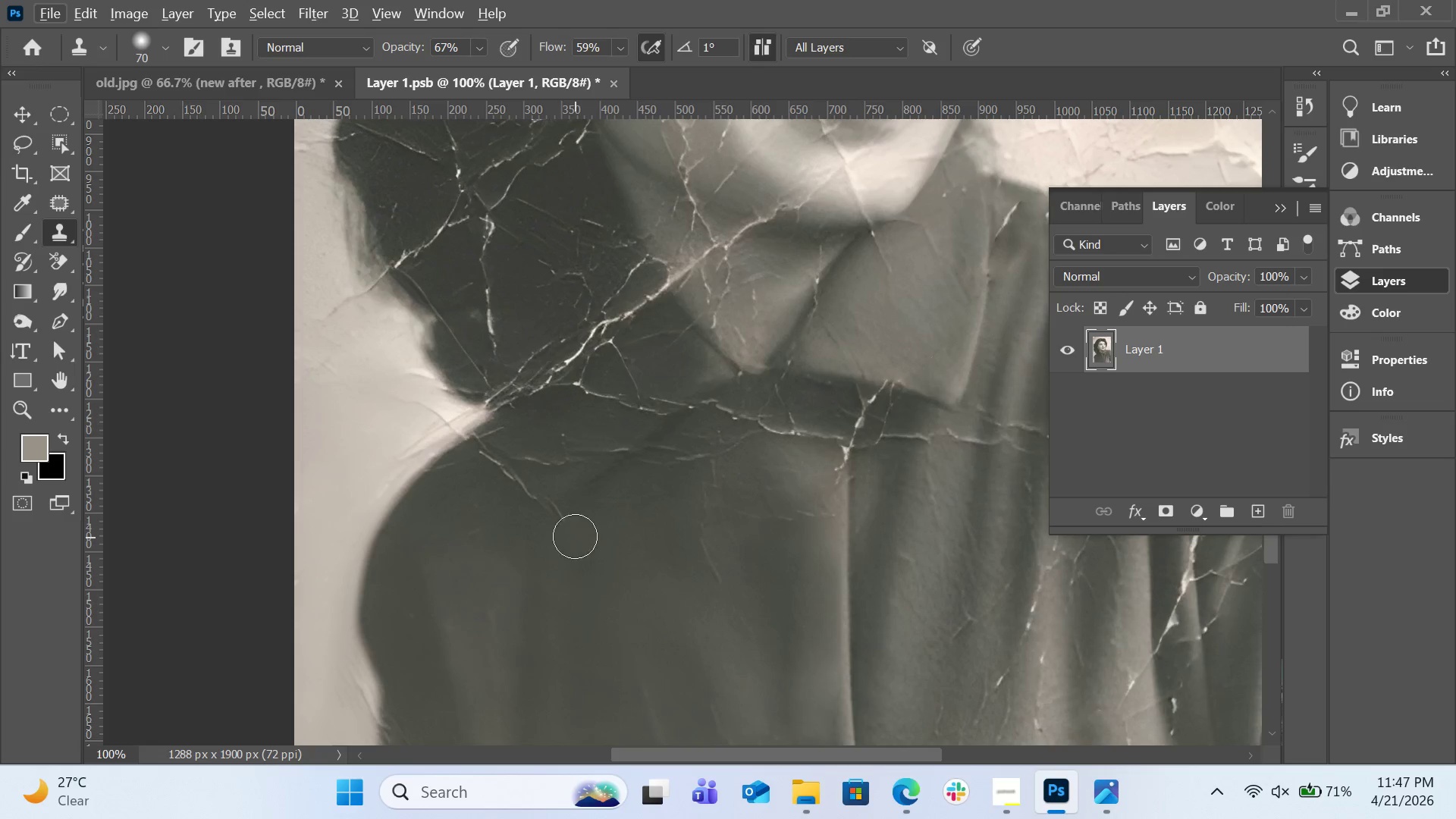 
key(BracketLeft)
 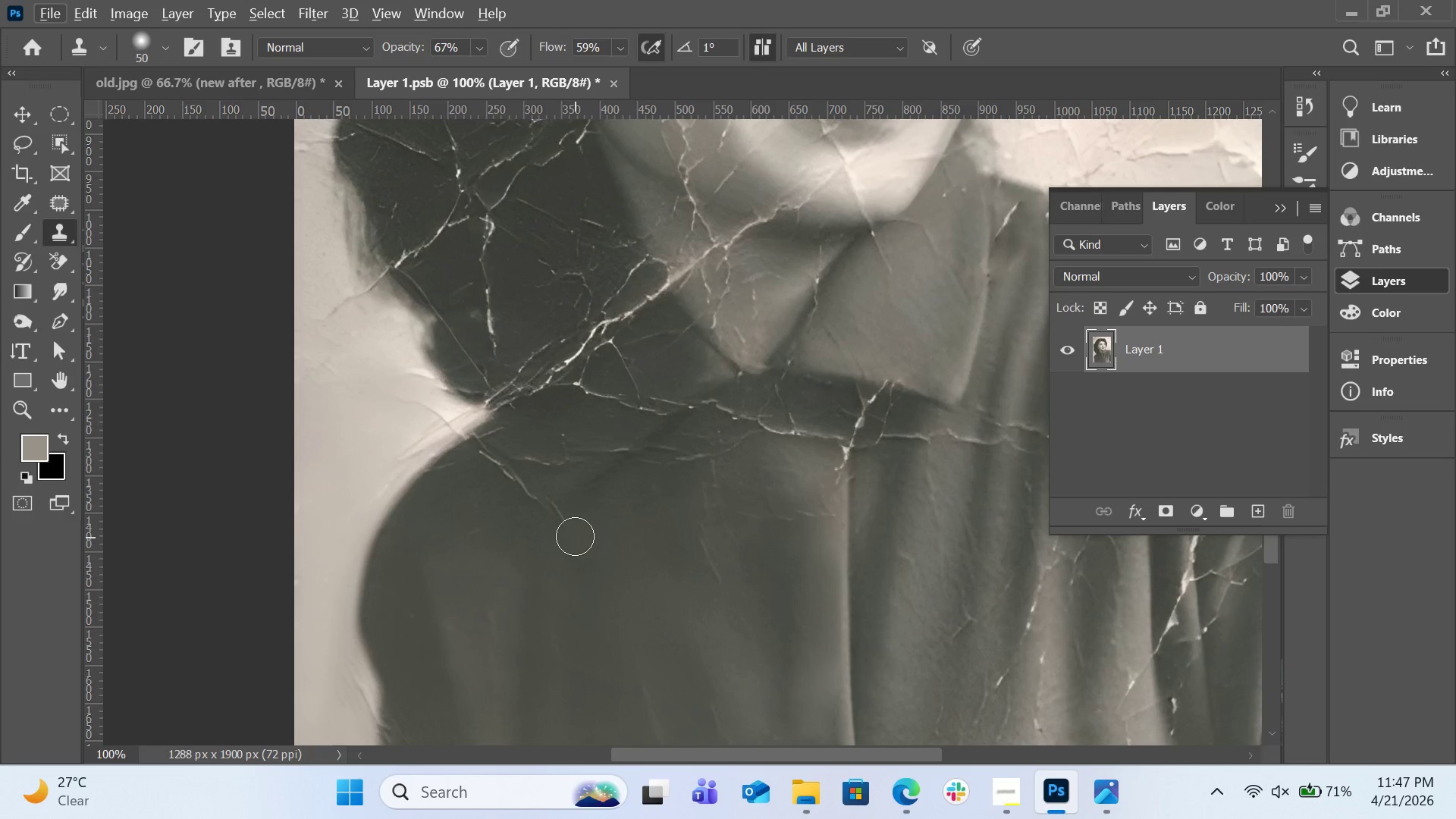 
key(BracketLeft)
 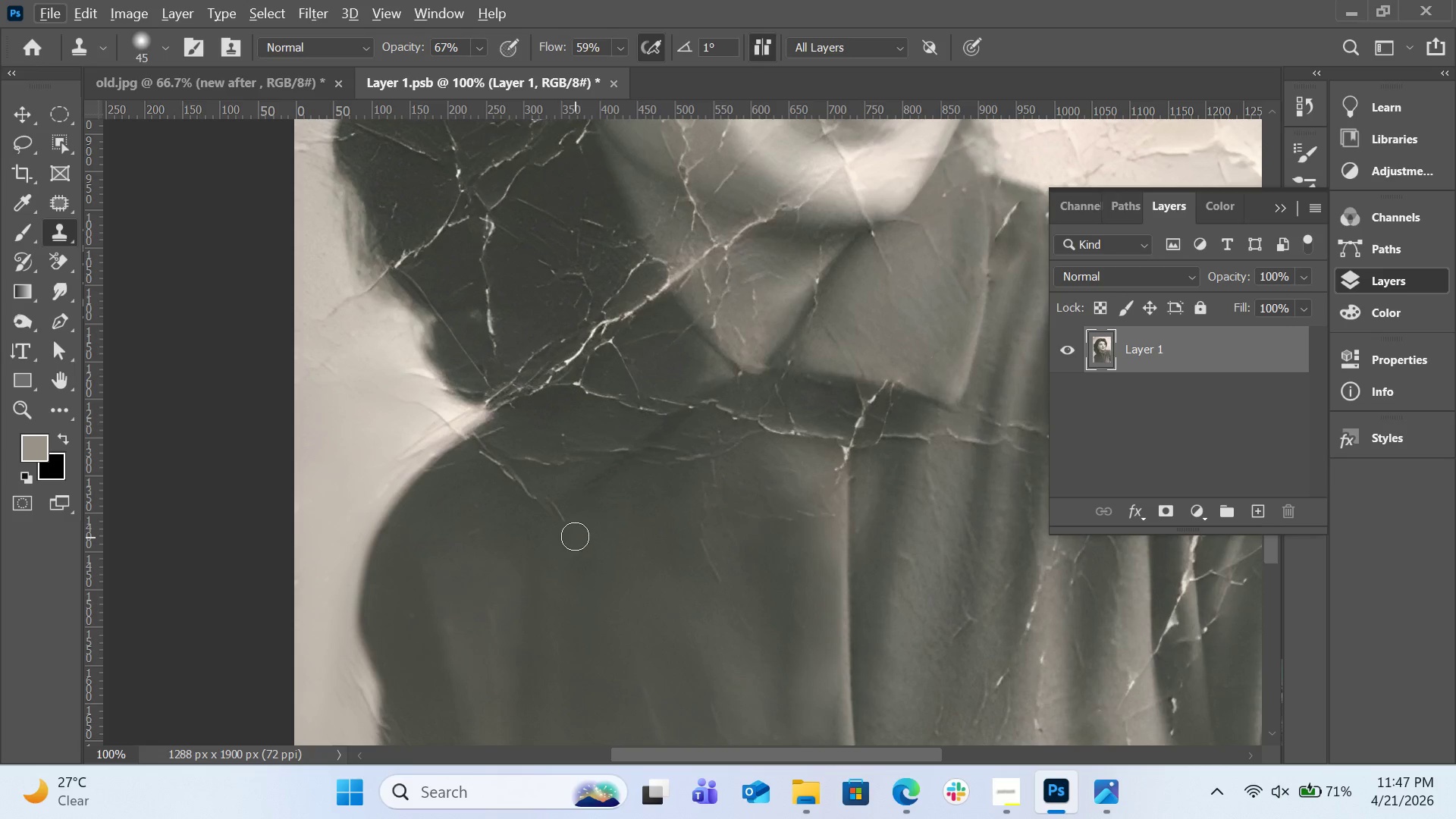 
key(BracketLeft)
 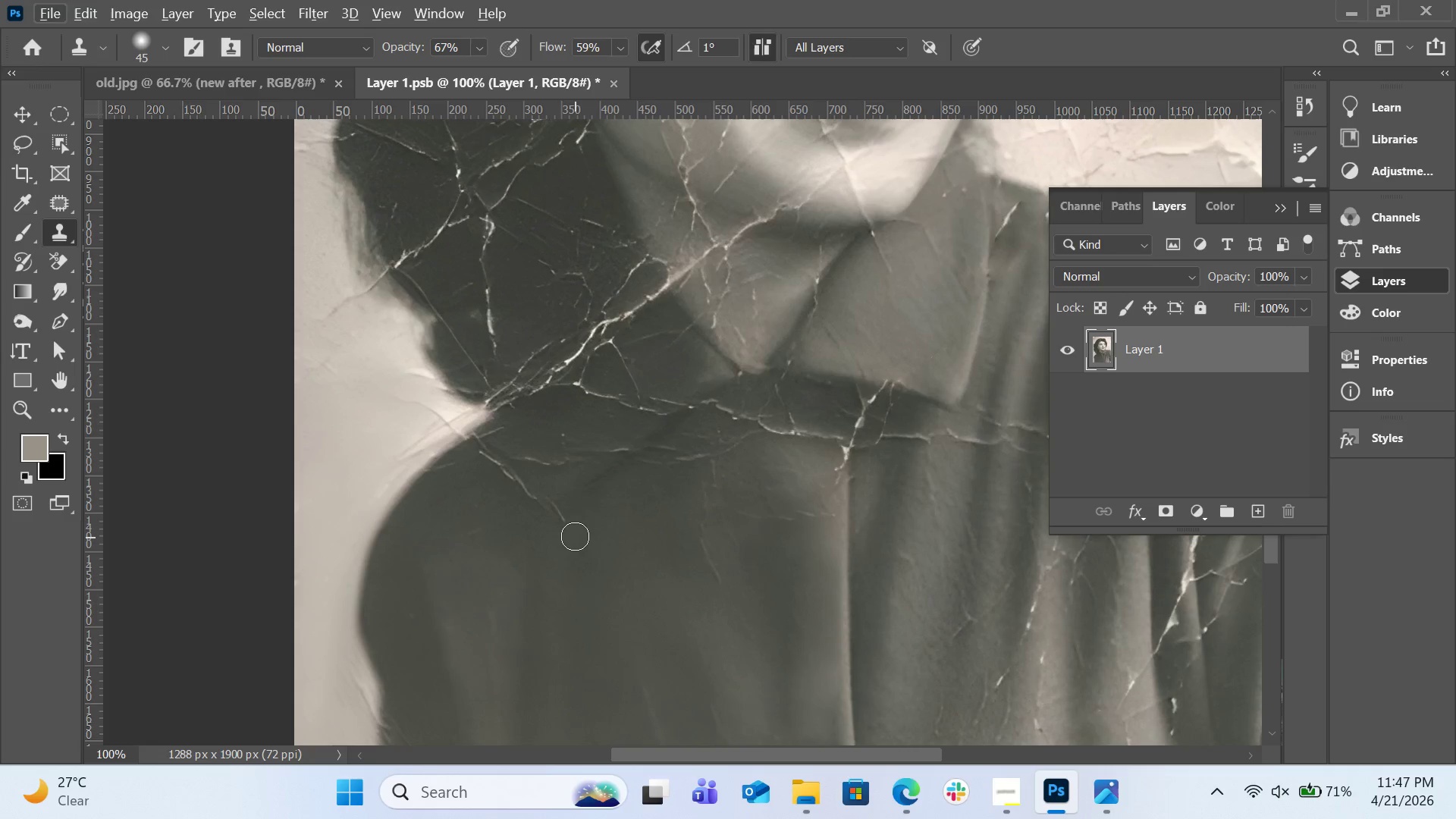 
hold_key(key=AltLeft, duration=1.22)
left_click([491, 507])
 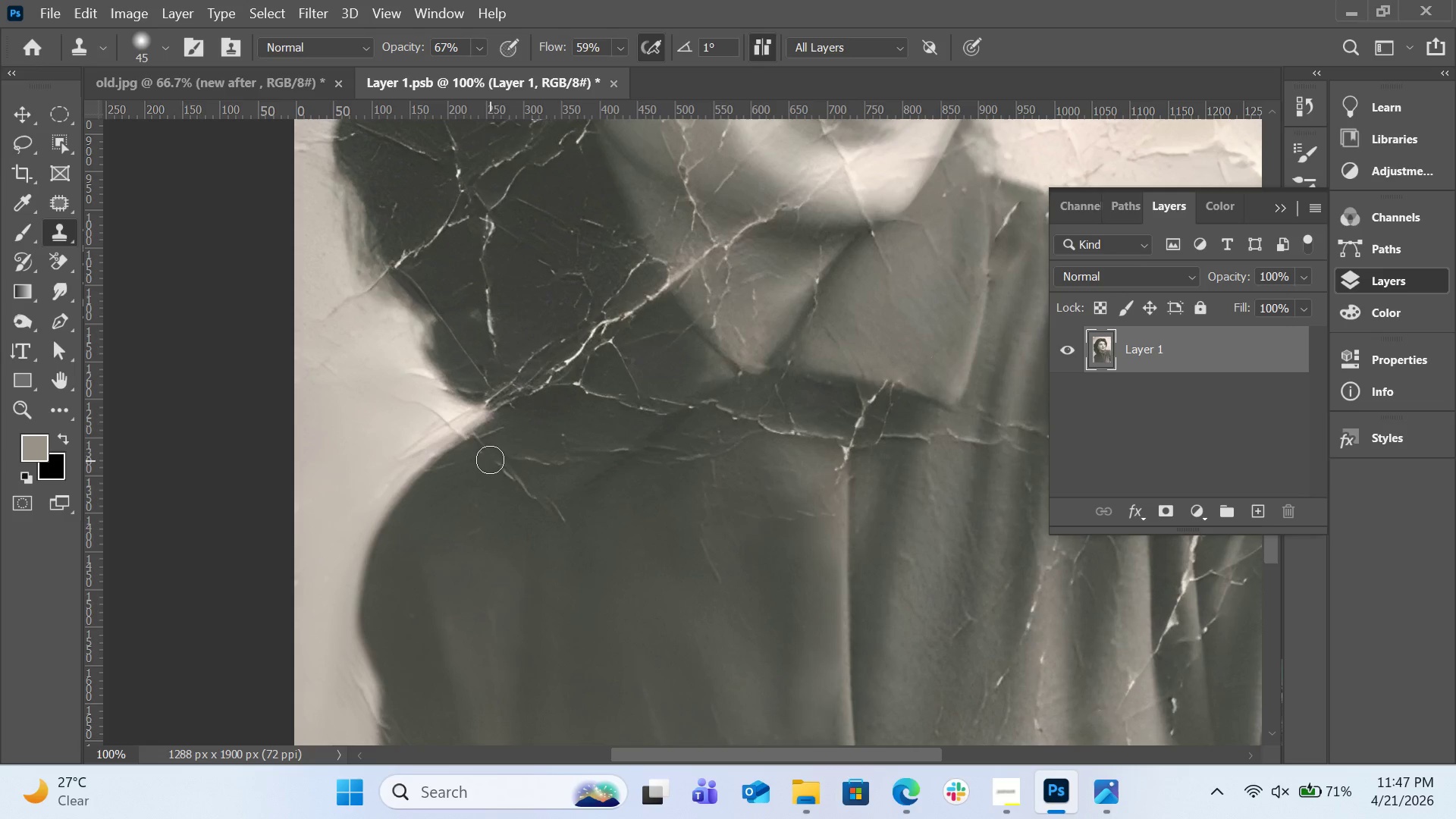 
left_click_drag(start_coordinate=[490, 460], to_coordinate=[483, 457])
 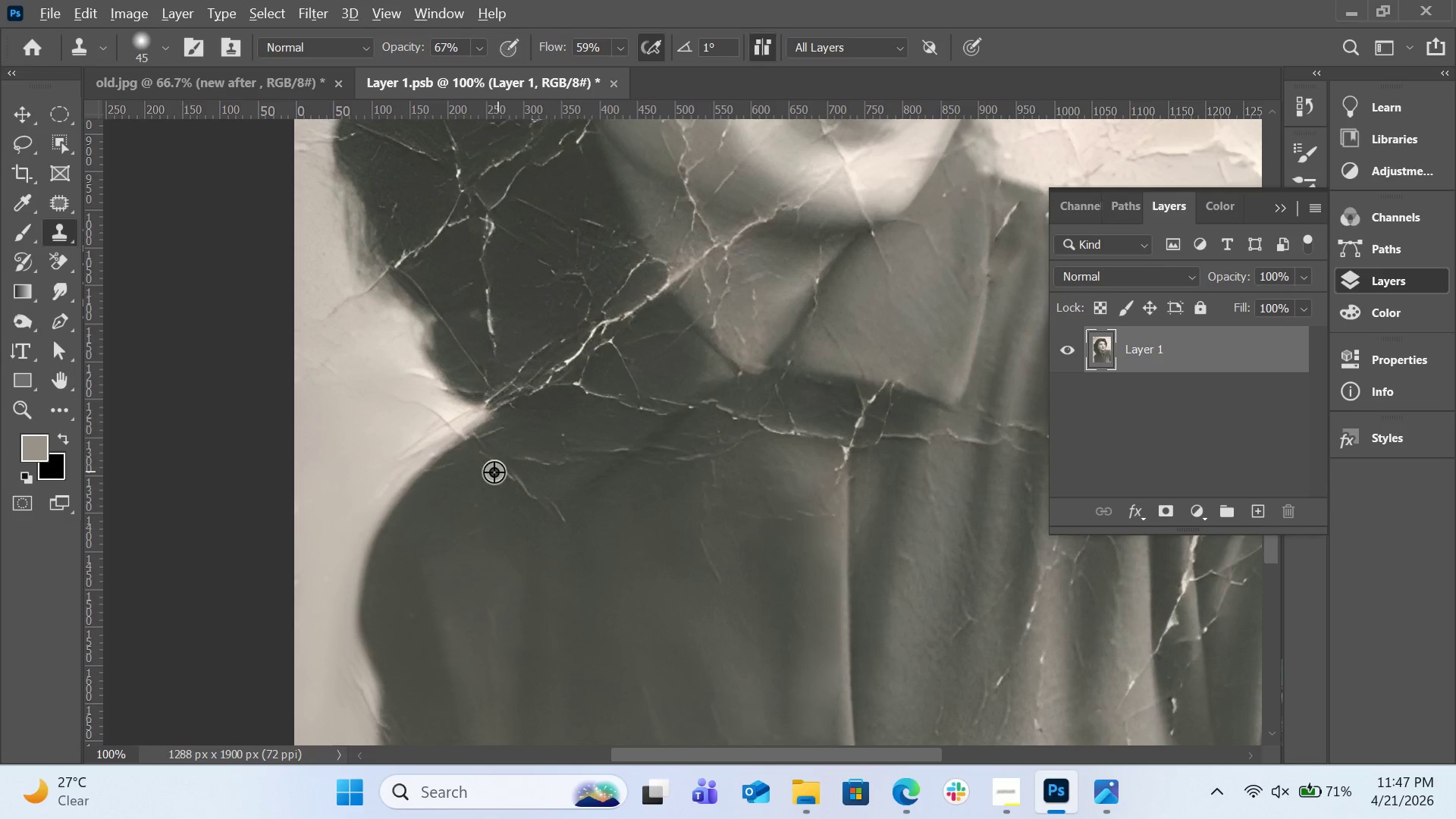 
hold_key(key=AltLeft, duration=0.48)
 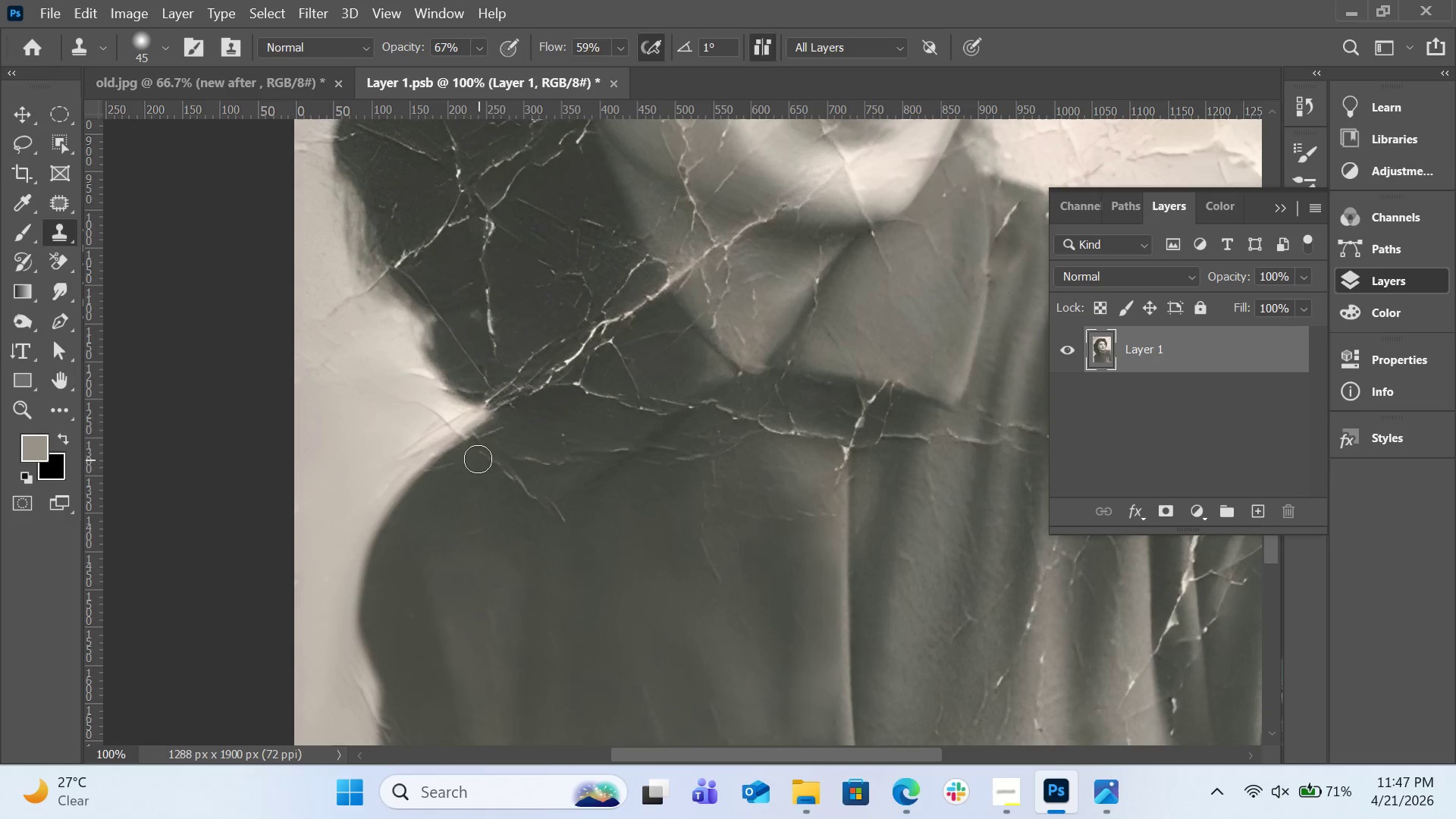 
left_click_drag(start_coordinate=[478, 459], to_coordinate=[504, 483])
 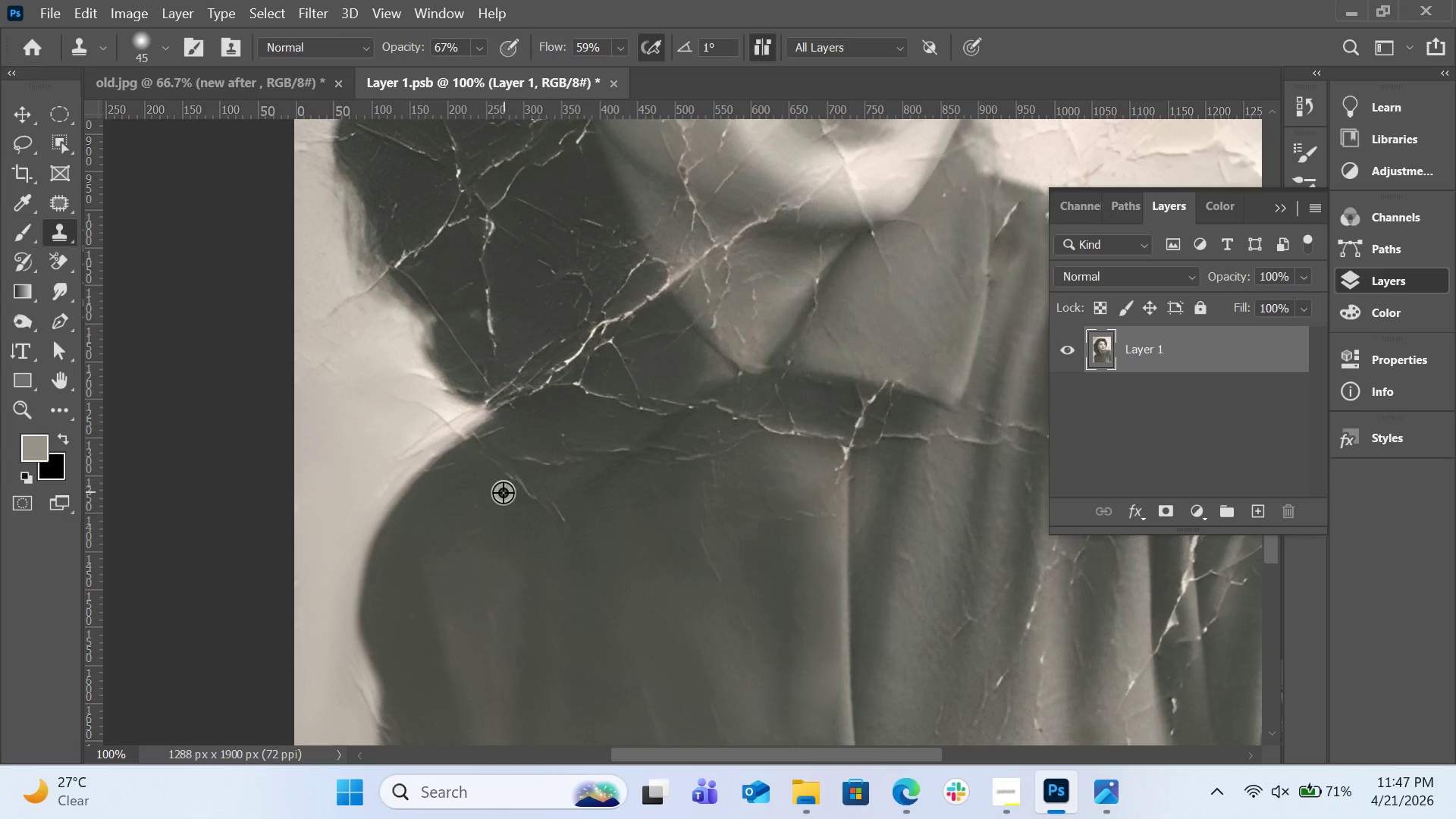 
hold_key(key=AltLeft, duration=0.44)
left_click_drag(start_coordinate=[481, 488], to_coordinate=[488, 483])
 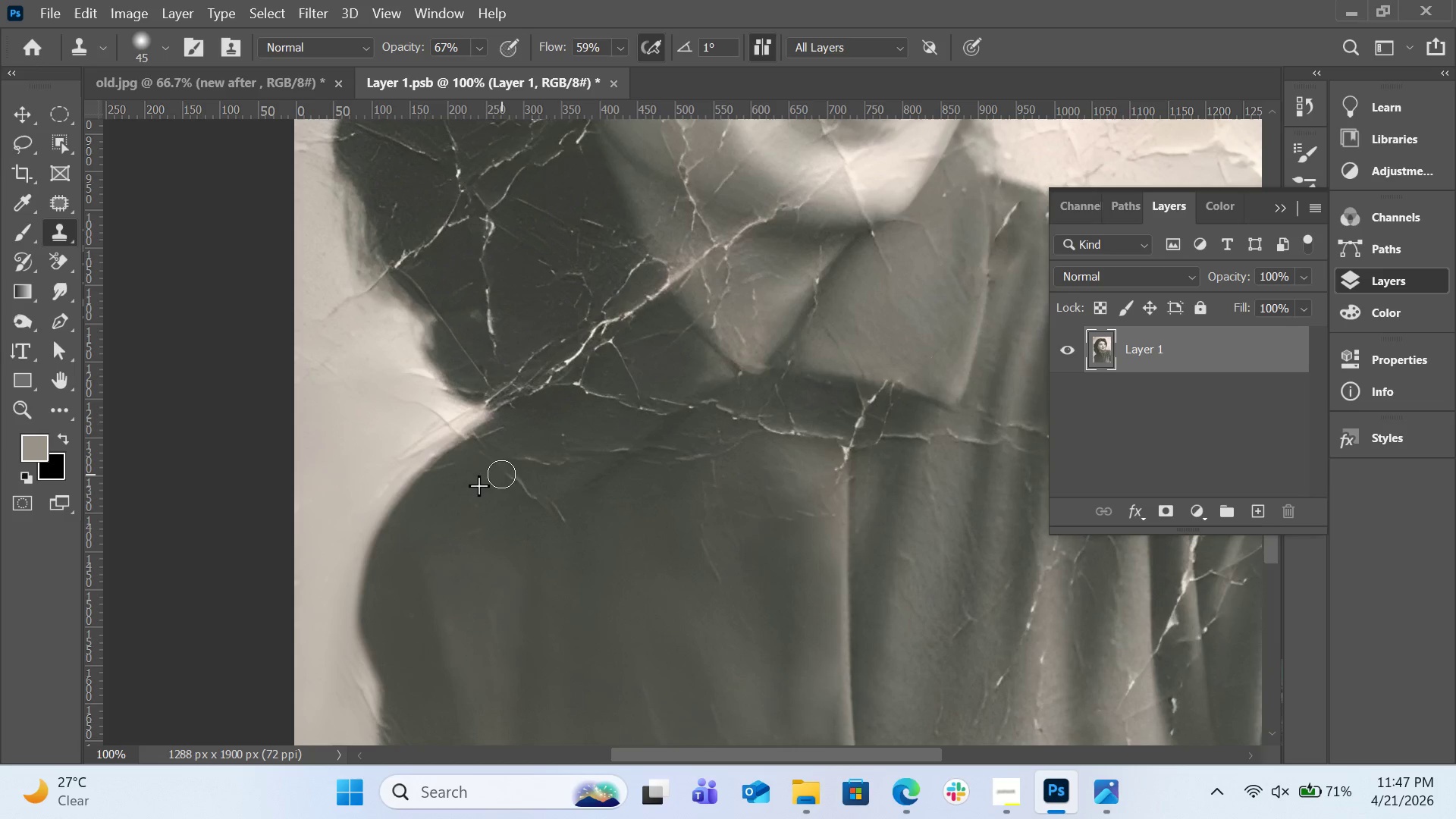 
left_click_drag(start_coordinate=[501, 474], to_coordinate=[488, 460])
 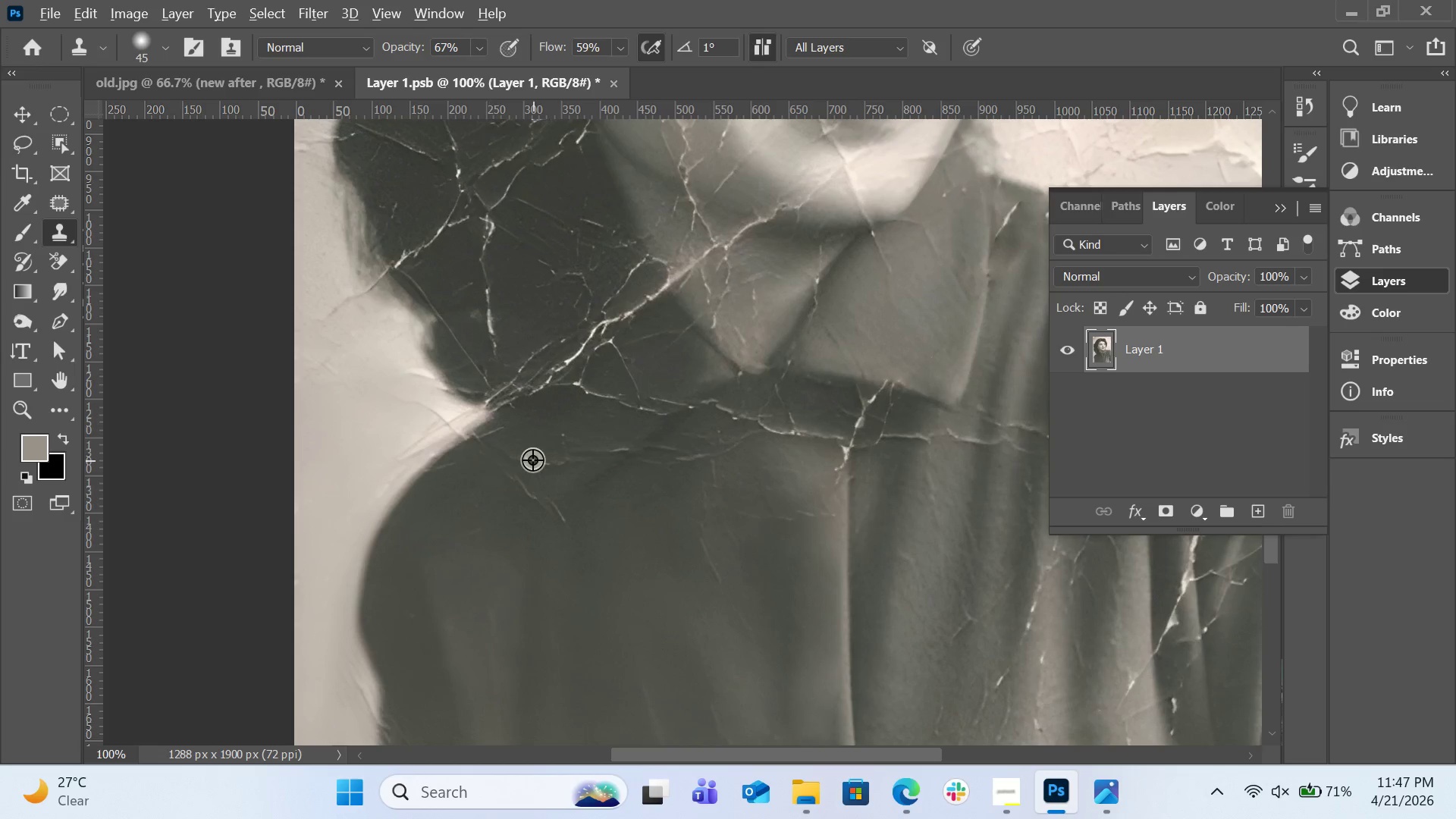 
hold_key(key=AltLeft, duration=0.39)
left_click([516, 438])
 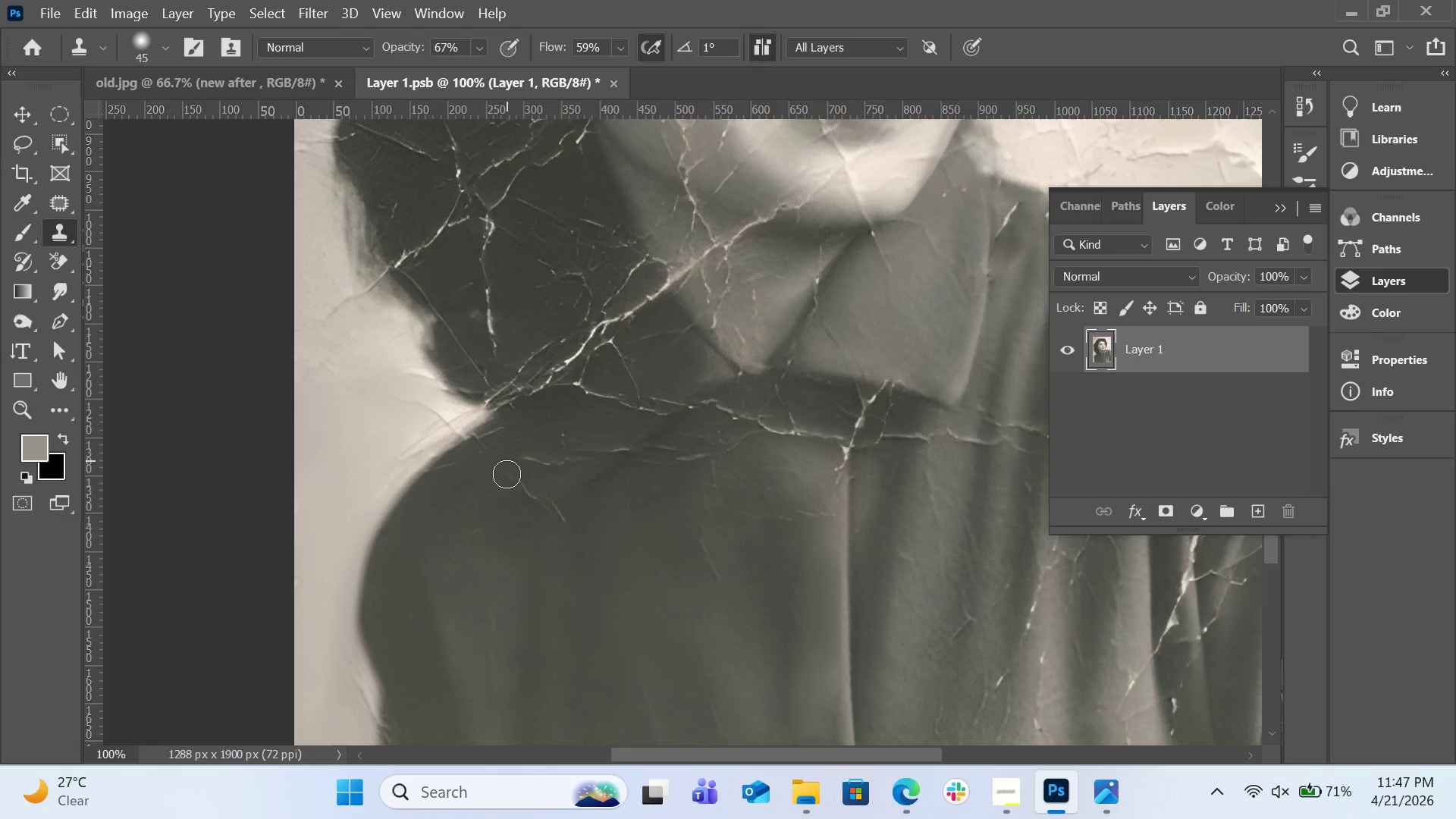 
left_click_drag(start_coordinate=[507, 470], to_coordinate=[522, 501])
 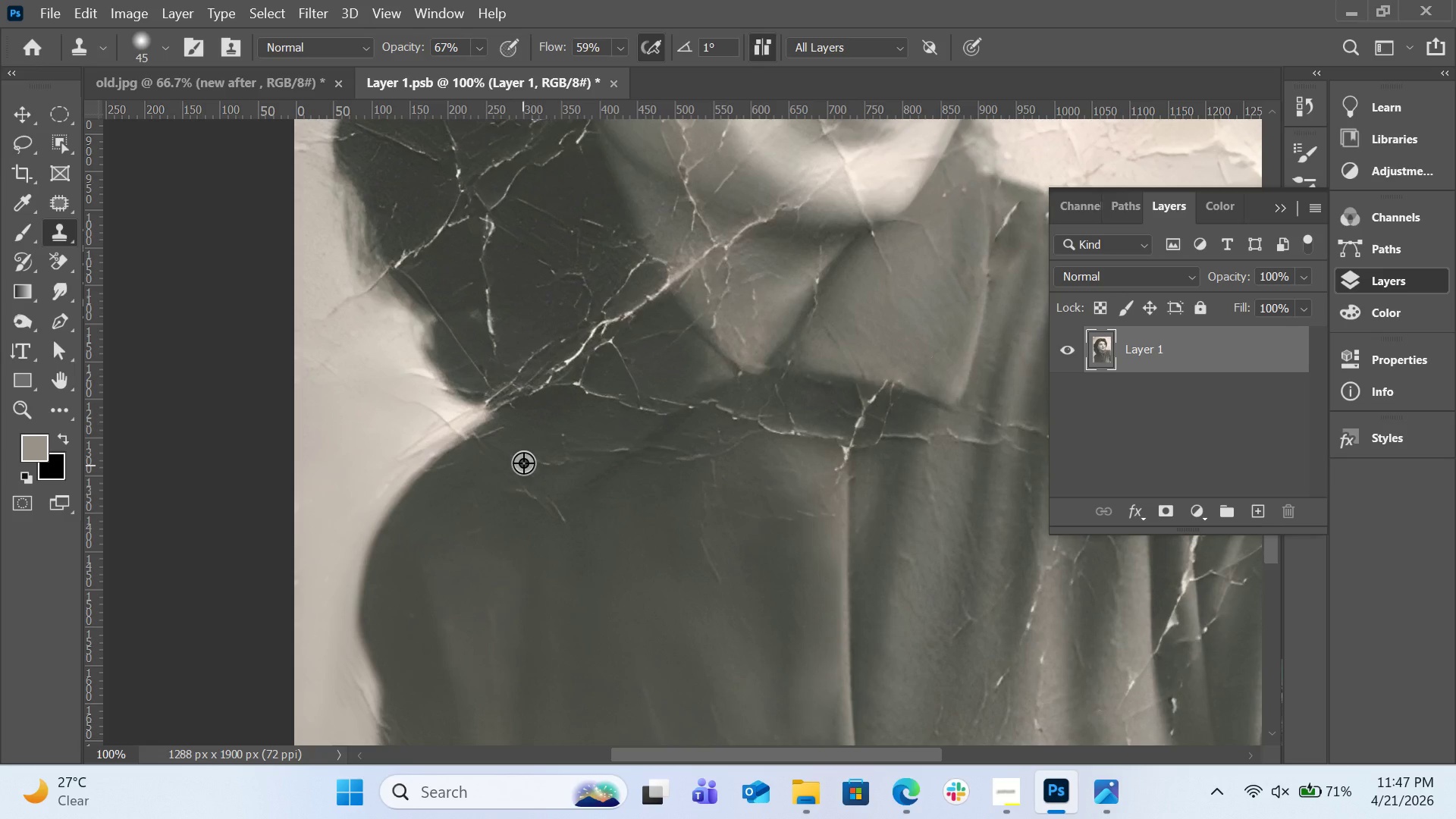 
hold_key(key=AltLeft, duration=0.53)
left_click([532, 440])
 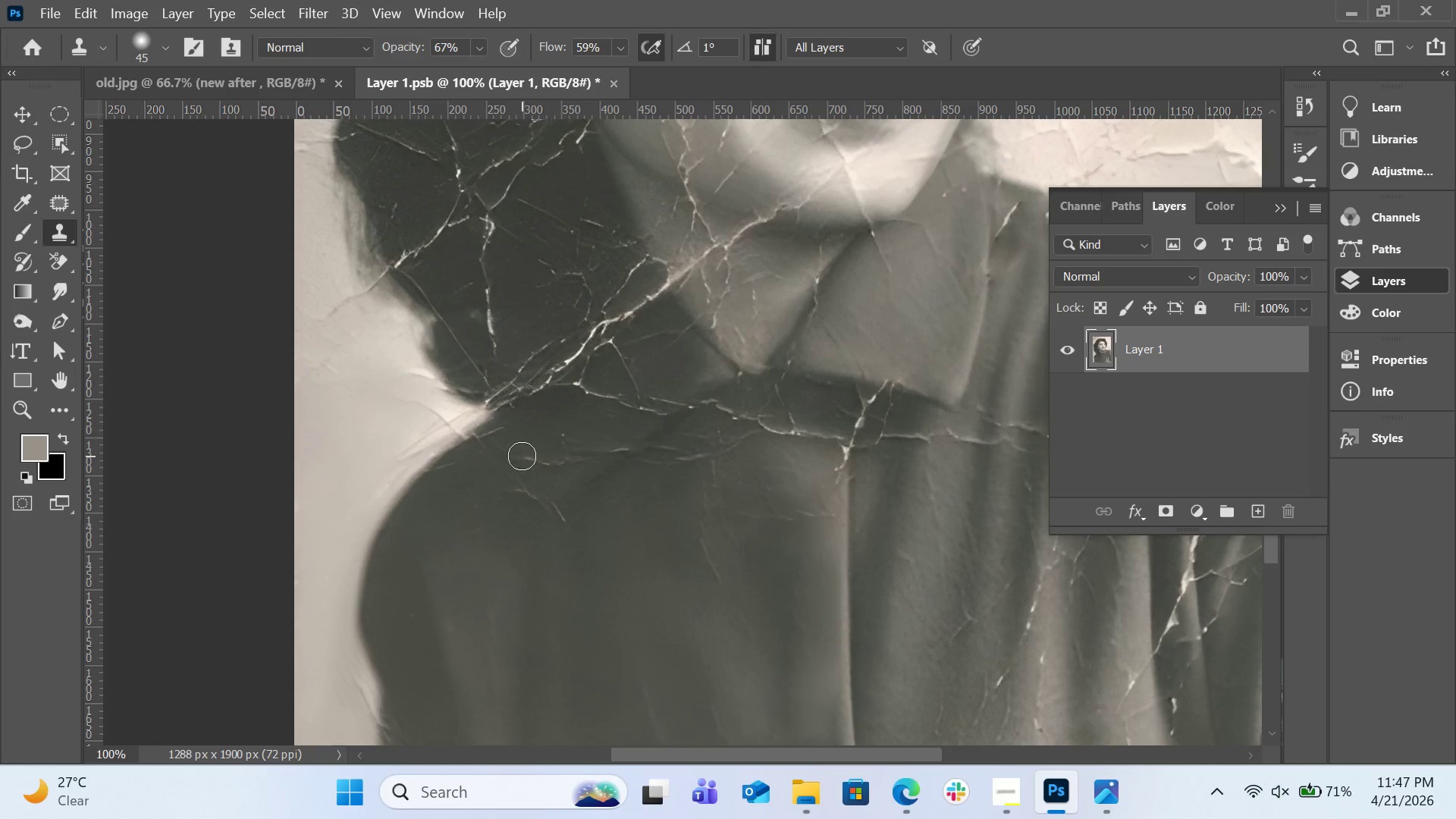 
left_click_drag(start_coordinate=[522, 456], to_coordinate=[544, 460])
 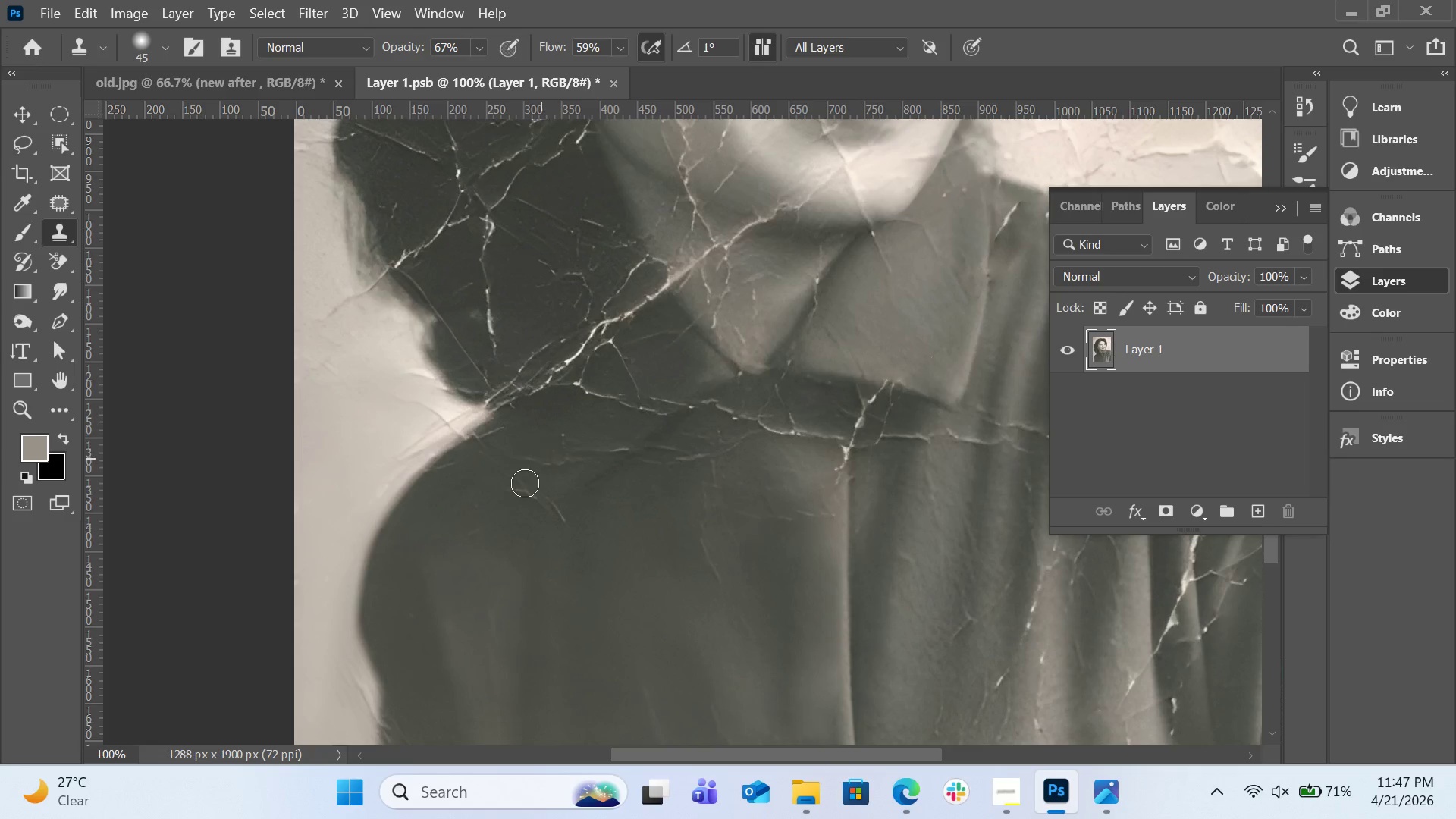 
hold_key(key=AltLeft, duration=0.59)
left_click([516, 510])
 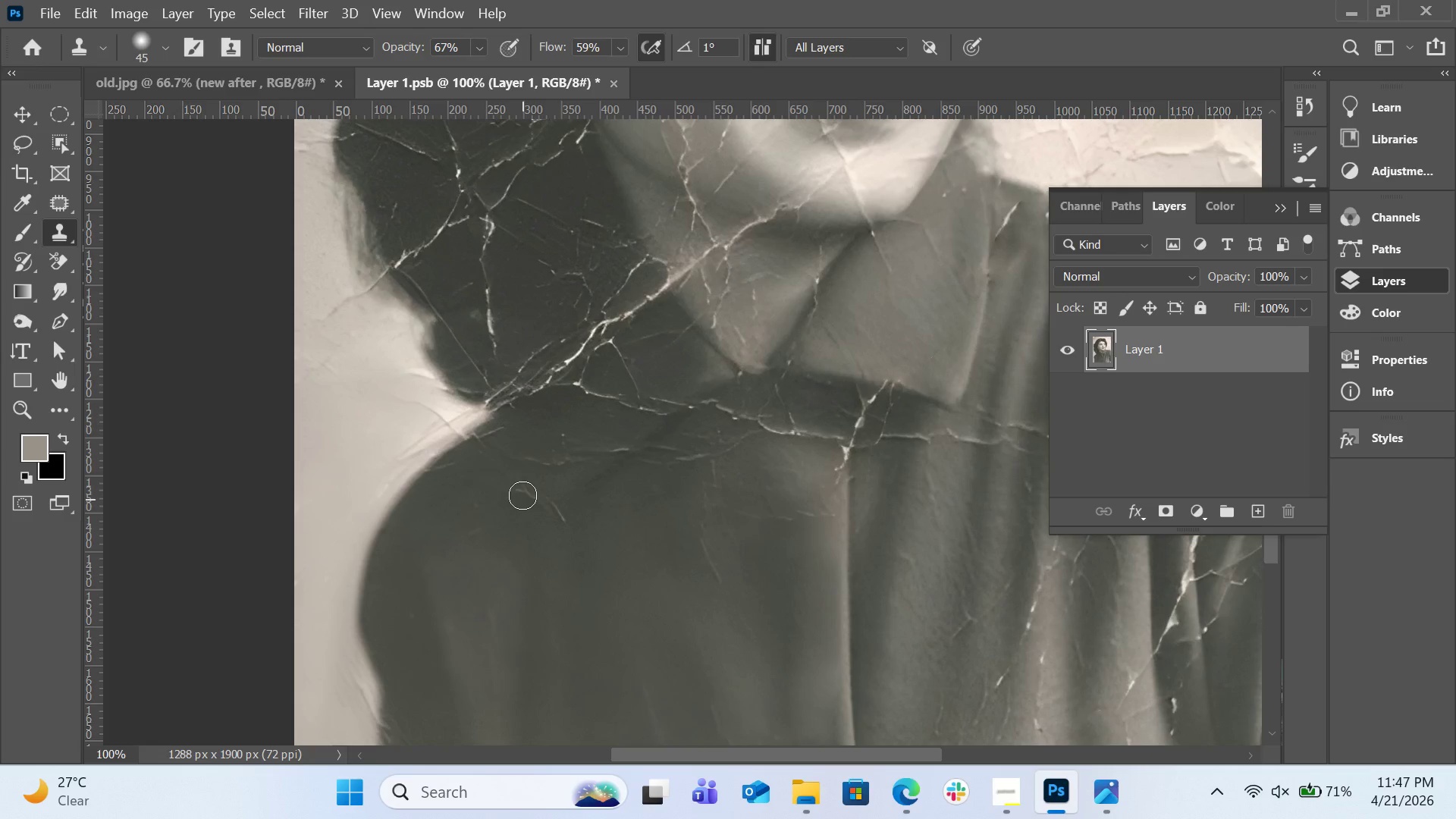 
left_click_drag(start_coordinate=[522, 497], to_coordinate=[516, 486])
 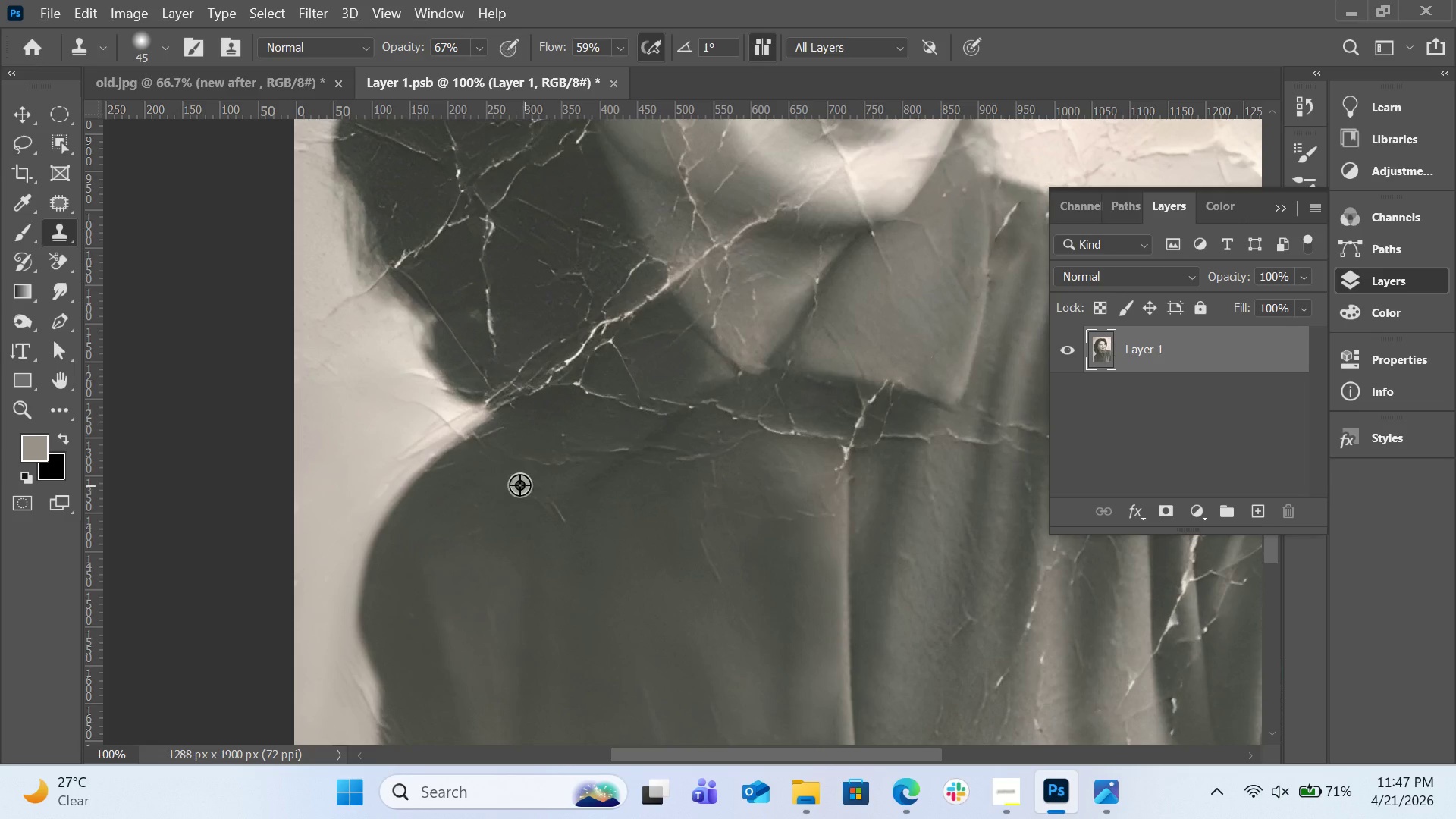 
hold_key(key=AltLeft, duration=0.61)
 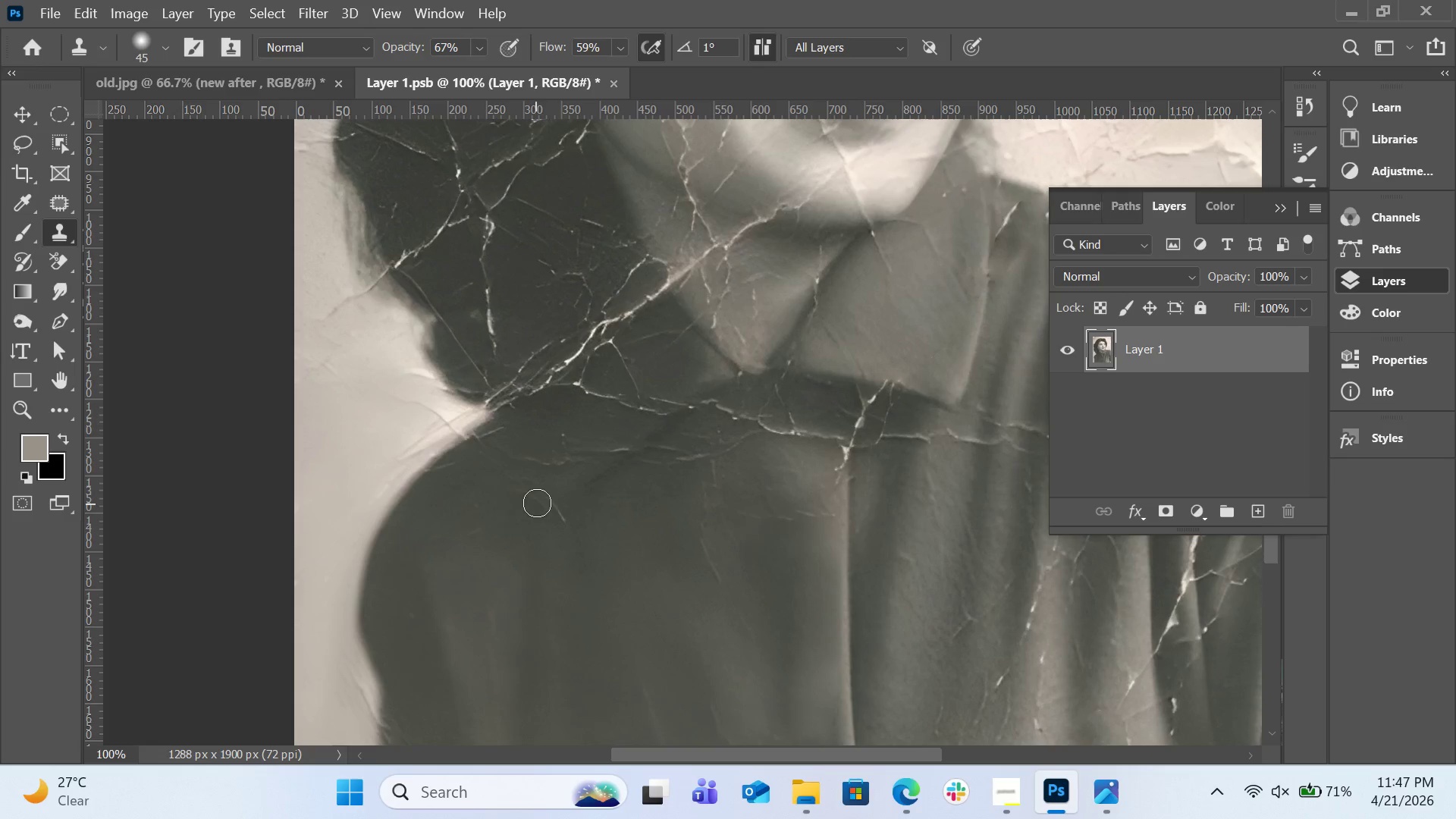 
left_click_drag(start_coordinate=[537, 503], to_coordinate=[563, 516])
 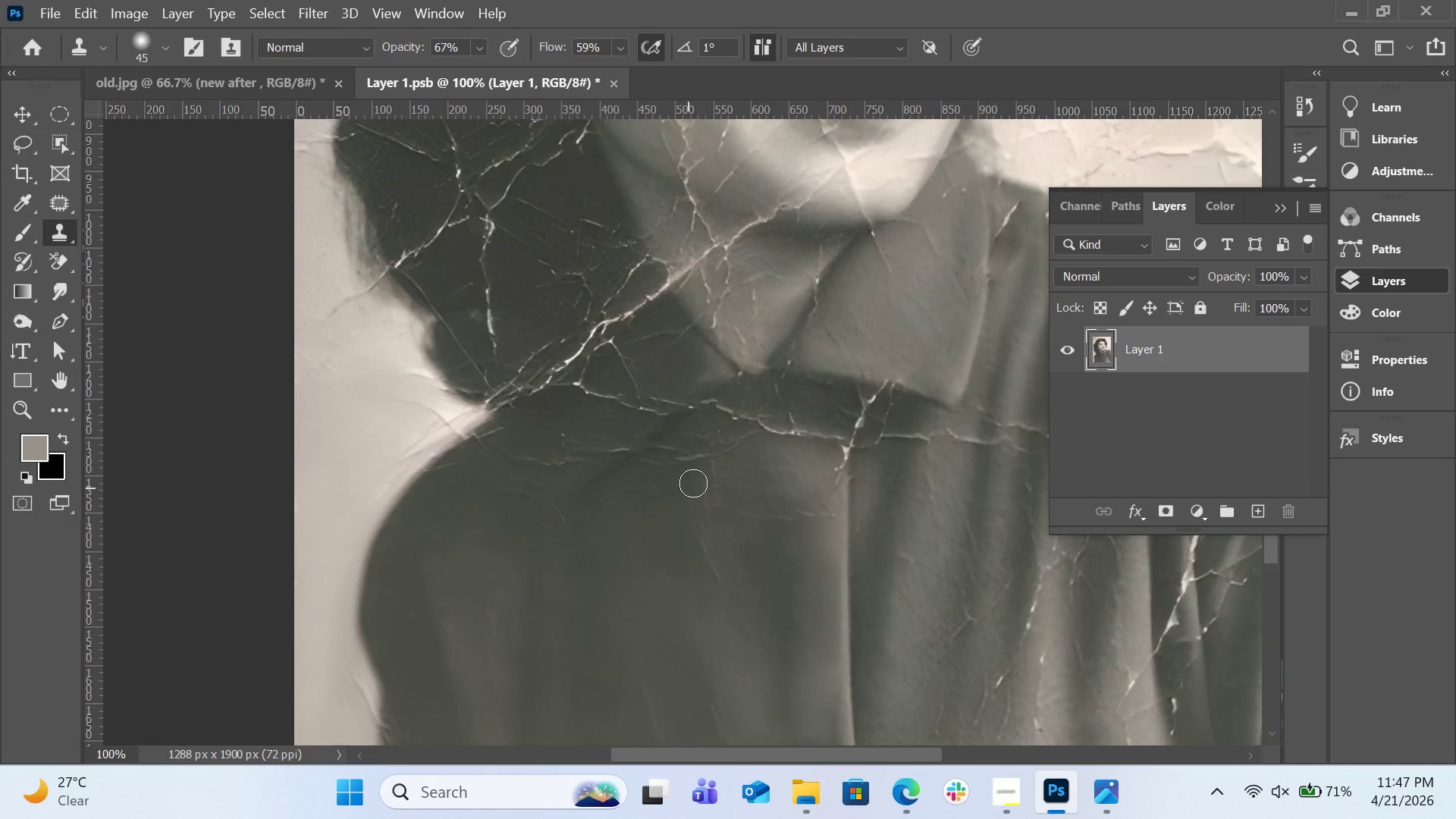 
scroll: coordinate [795, 454], scroll_direction: up, amount: 26.0
 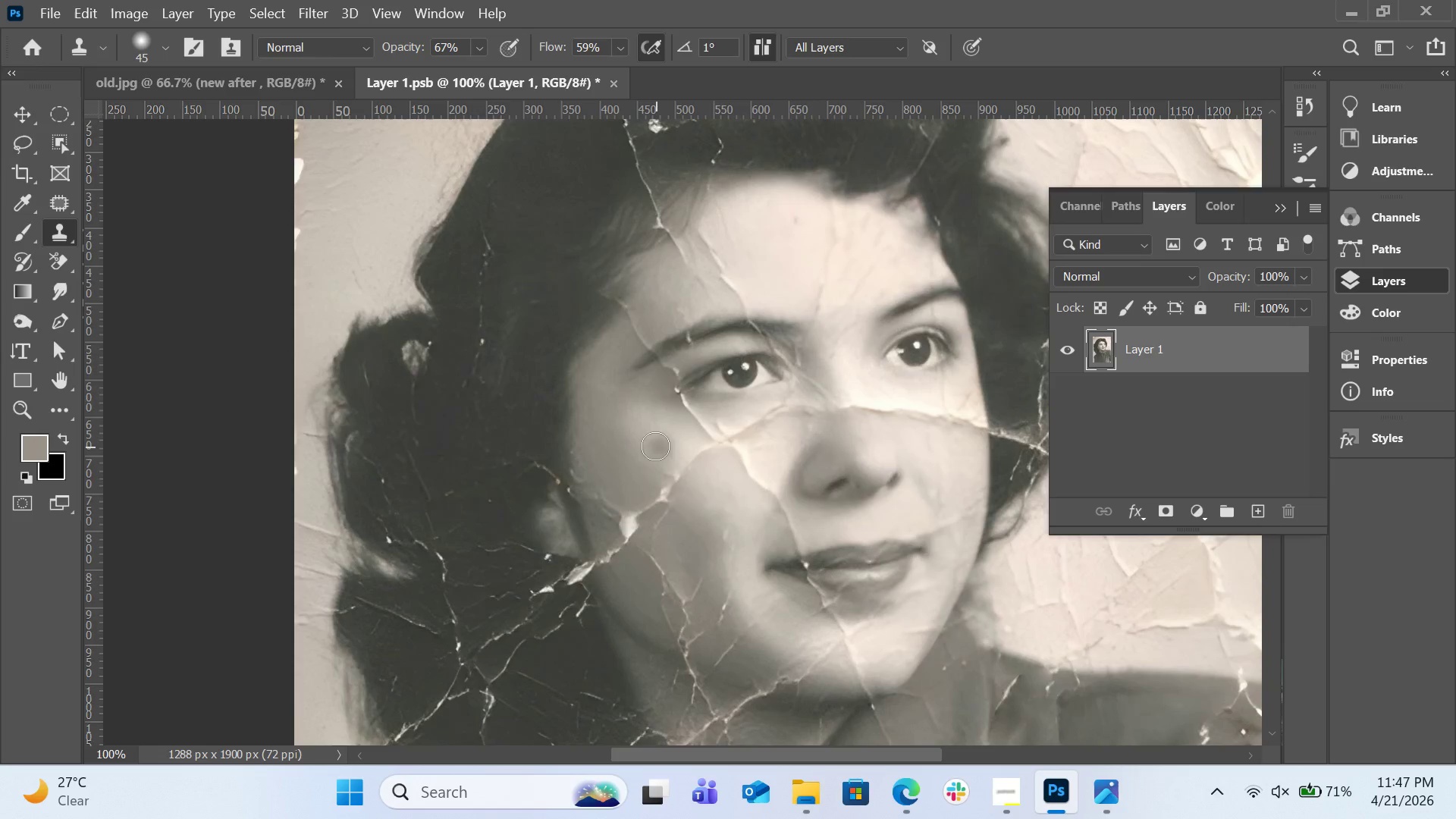 
hold_key(key=AltLeft, duration=0.39)
left_click([665, 445])
 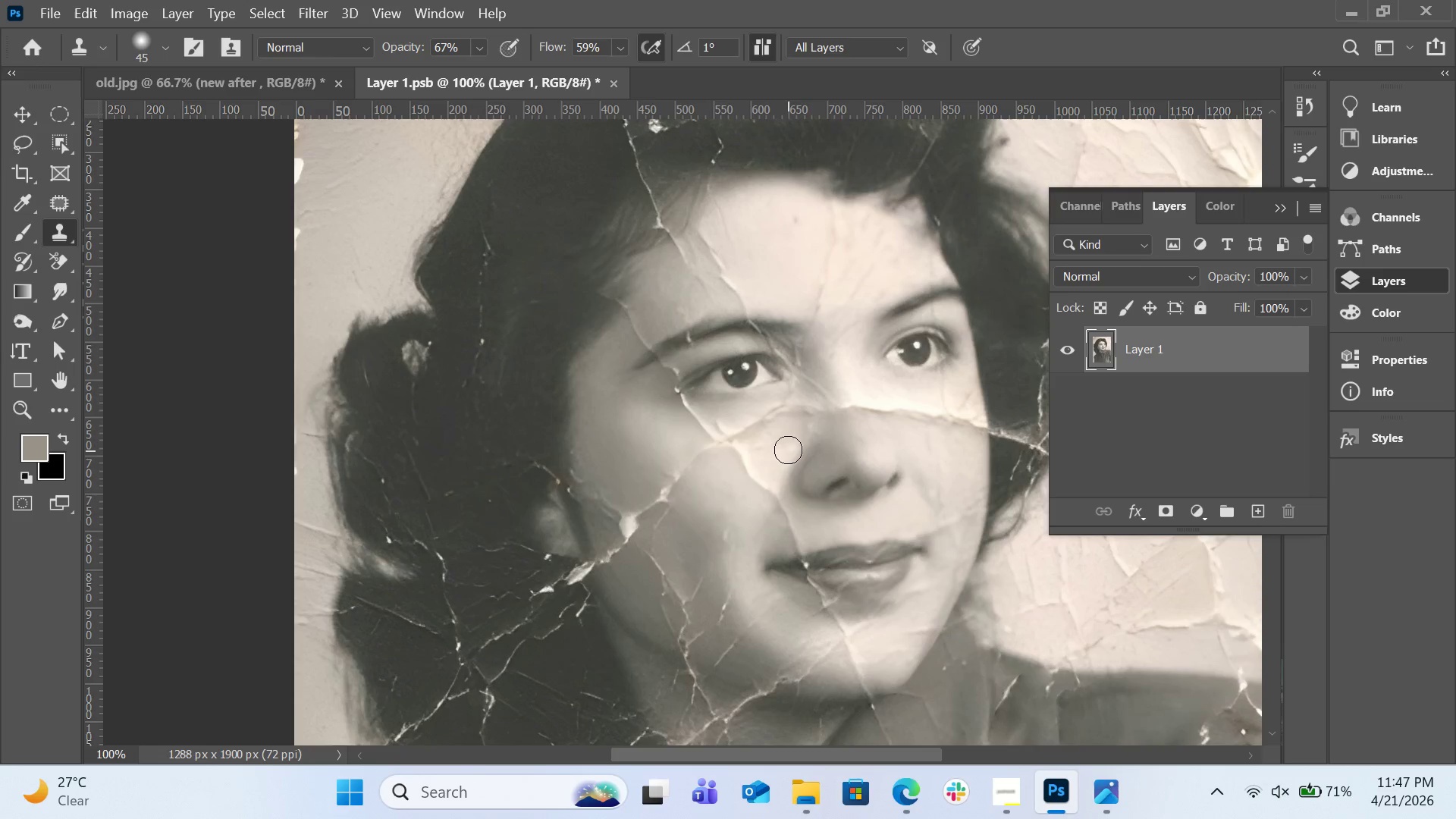 
hold_key(key=AltLeft, duration=0.58)
 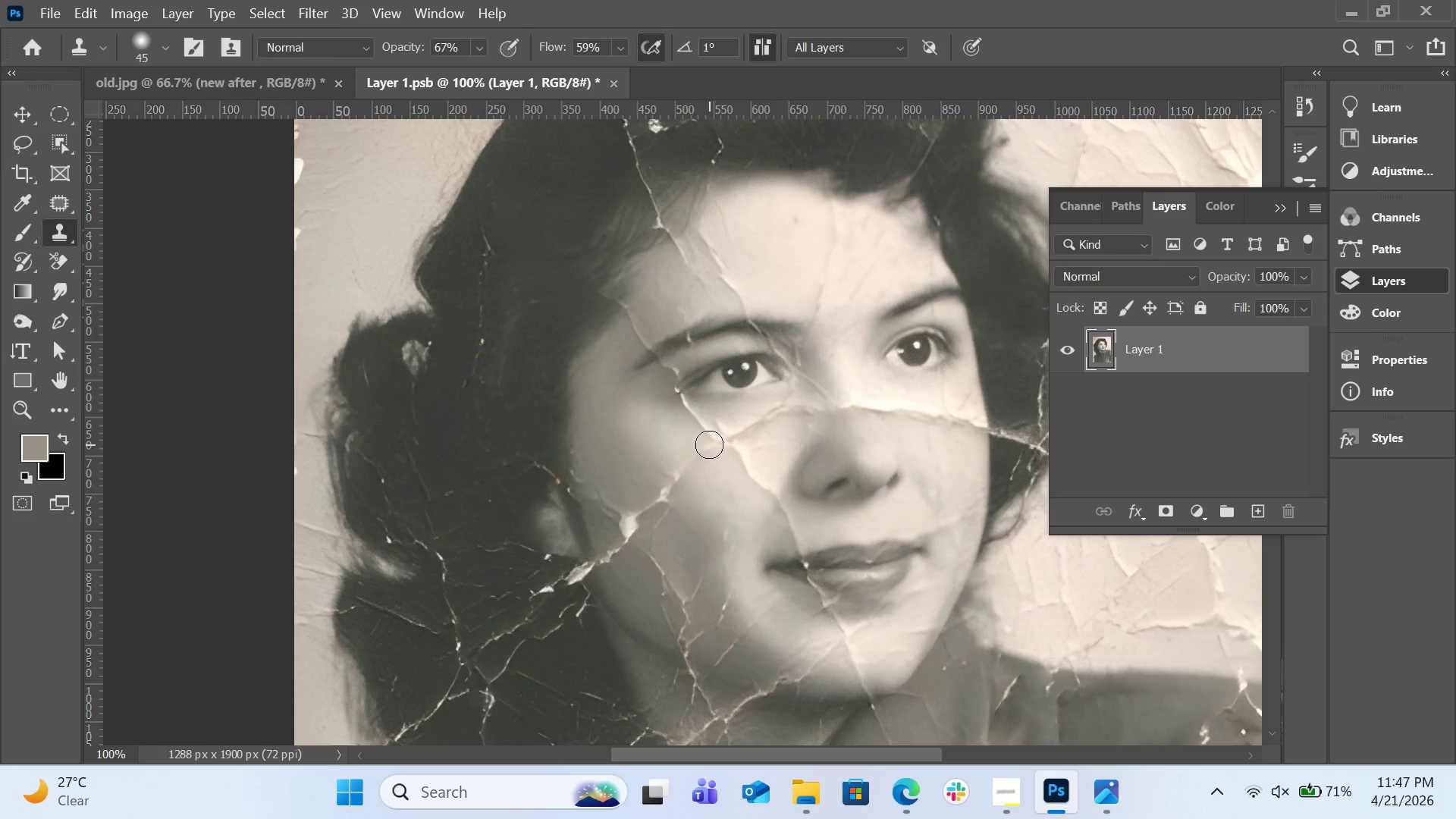 
left_click_drag(start_coordinate=[709, 444], to_coordinate=[678, 476])
 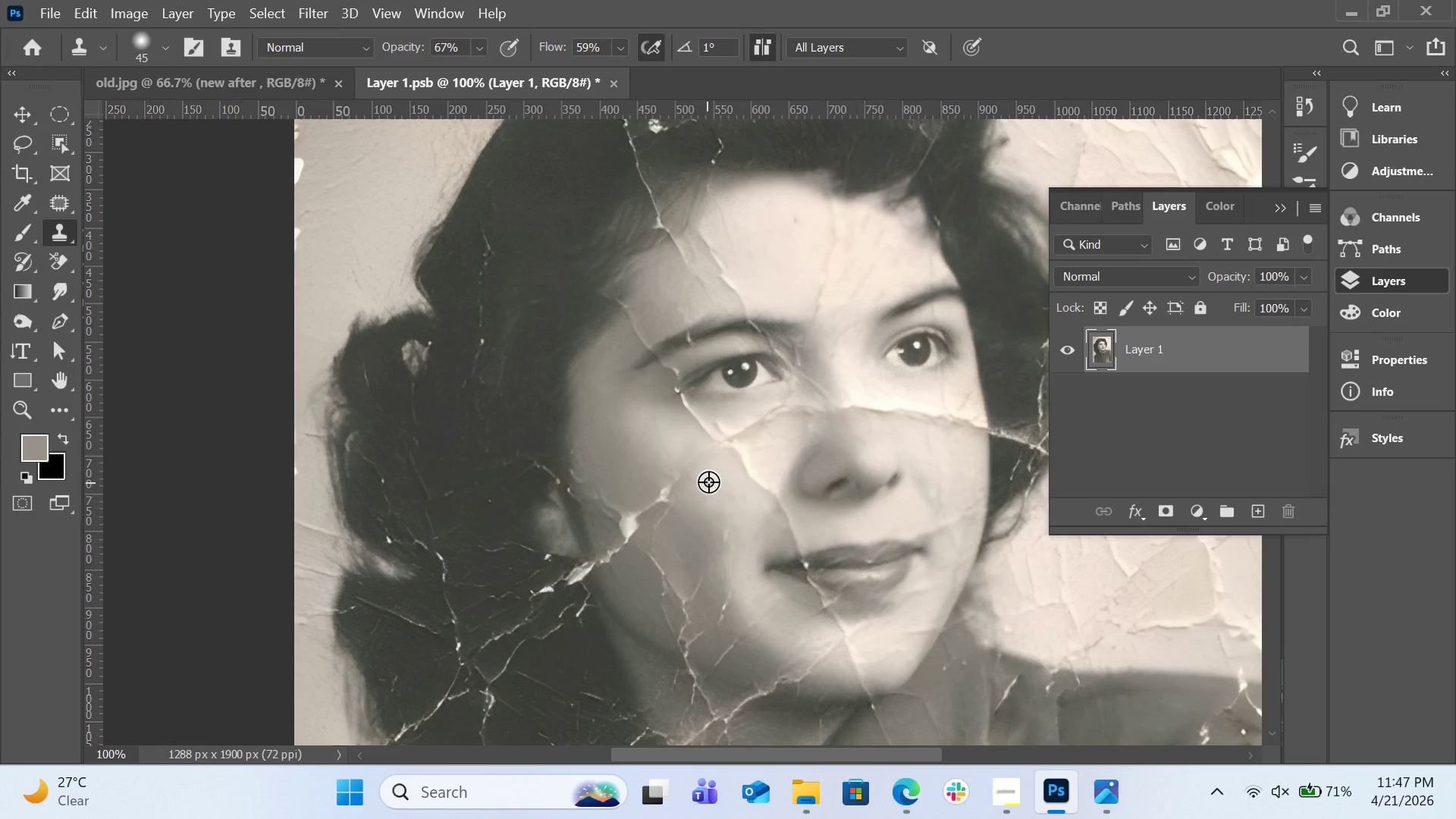 
hold_key(key=AltLeft, duration=0.45)
 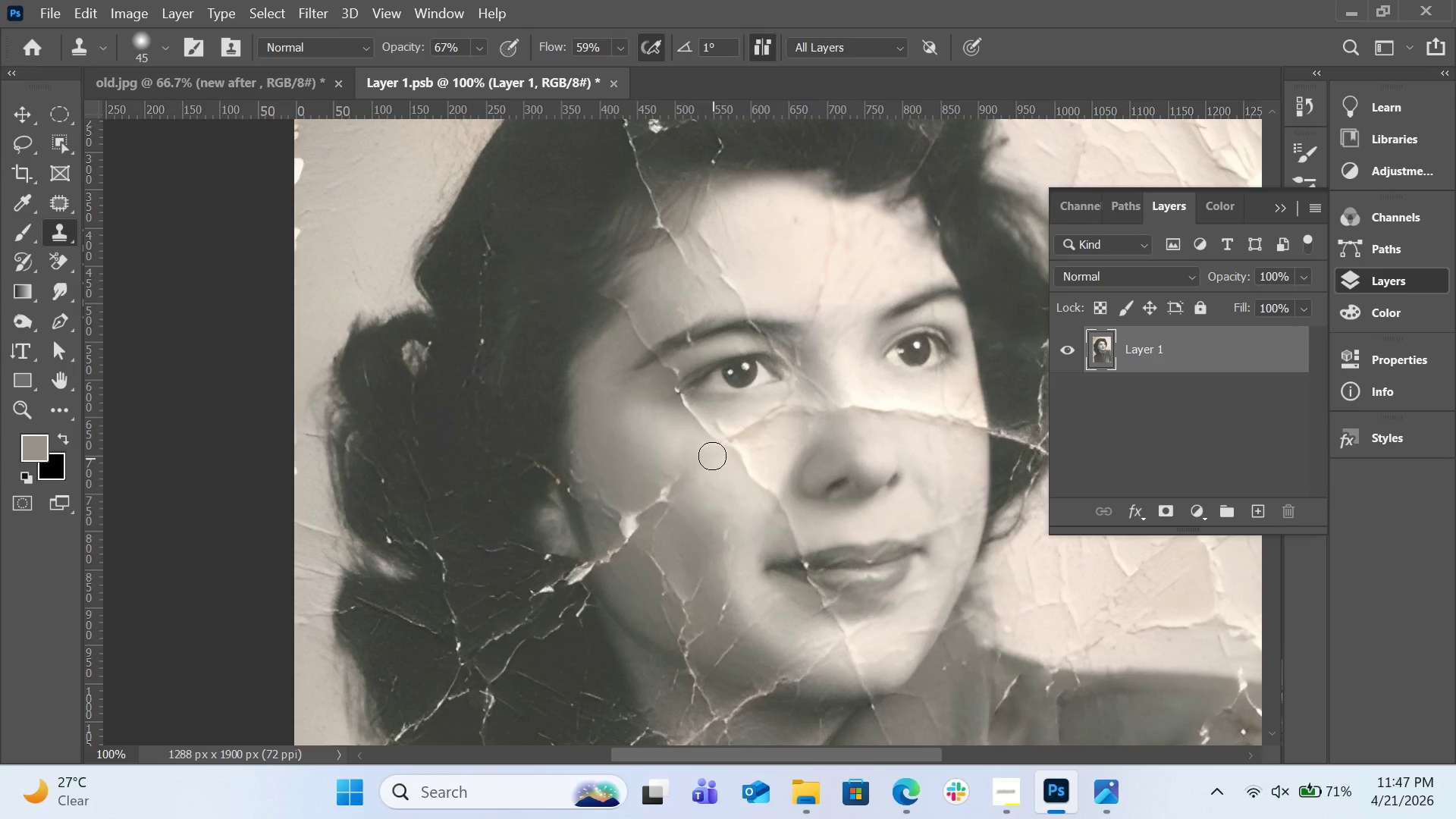 
left_click_drag(start_coordinate=[712, 456], to_coordinate=[677, 486])
 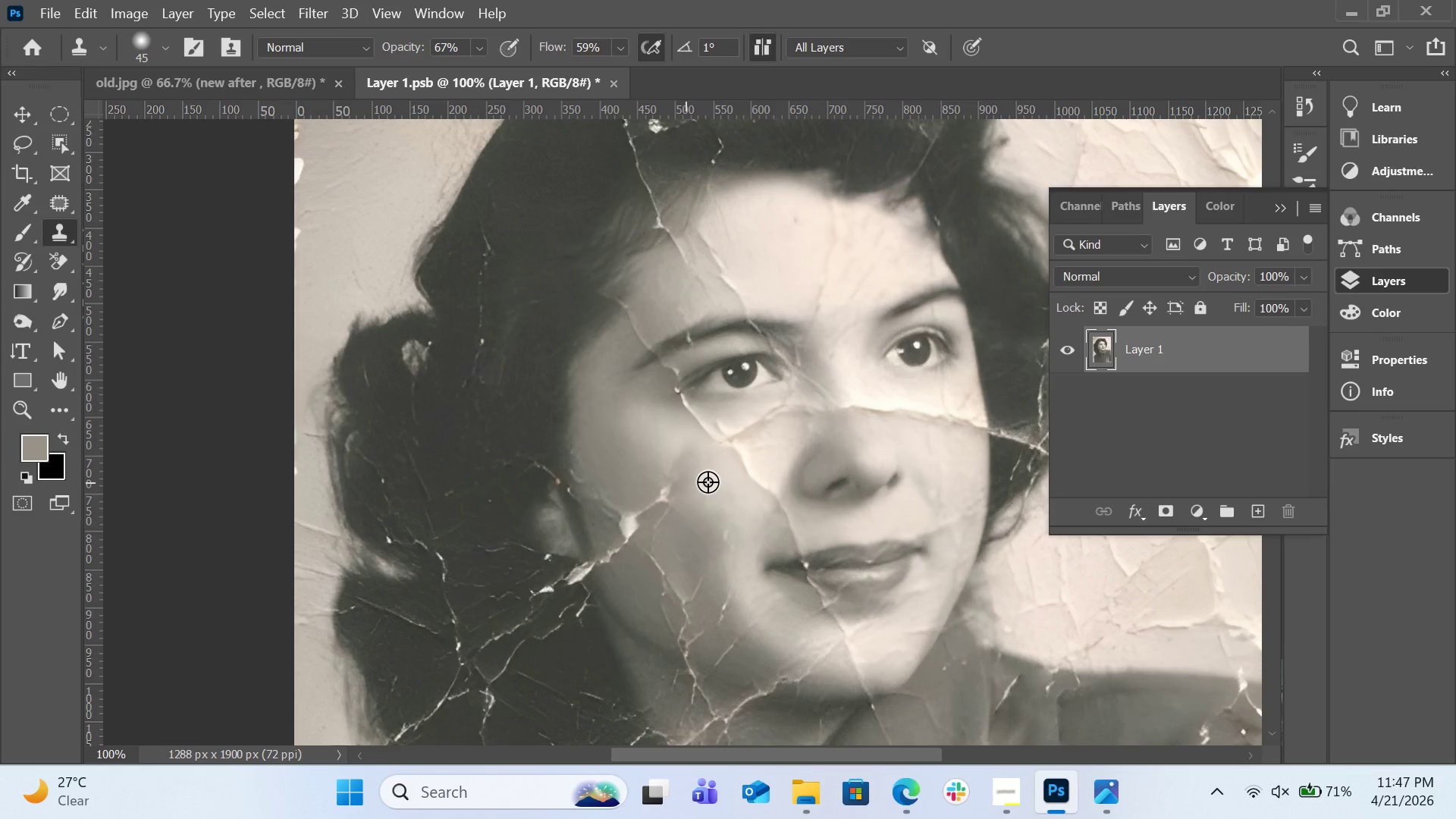 
key(Alt+AltLeft)
 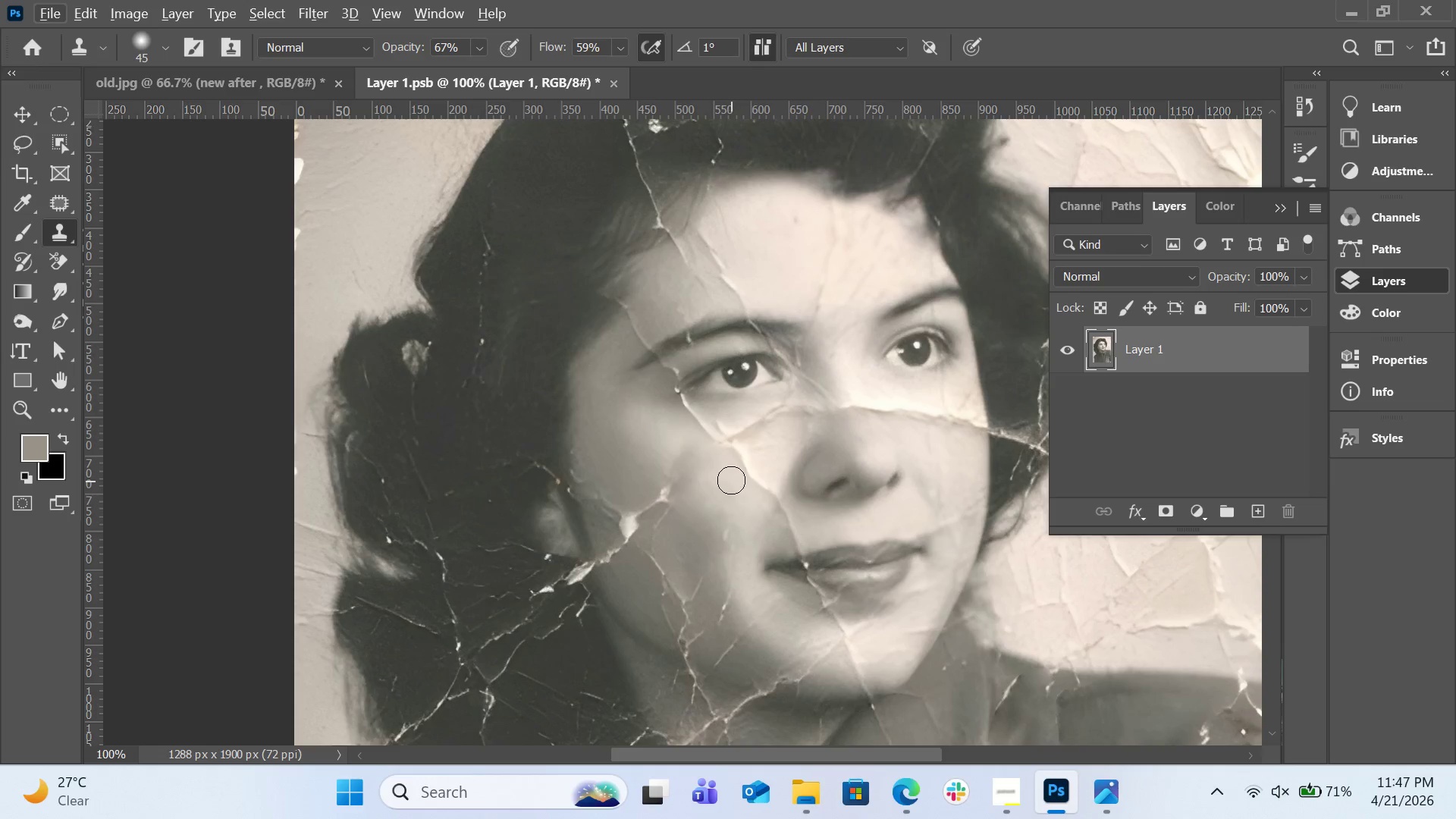 
key(Control+Z)
 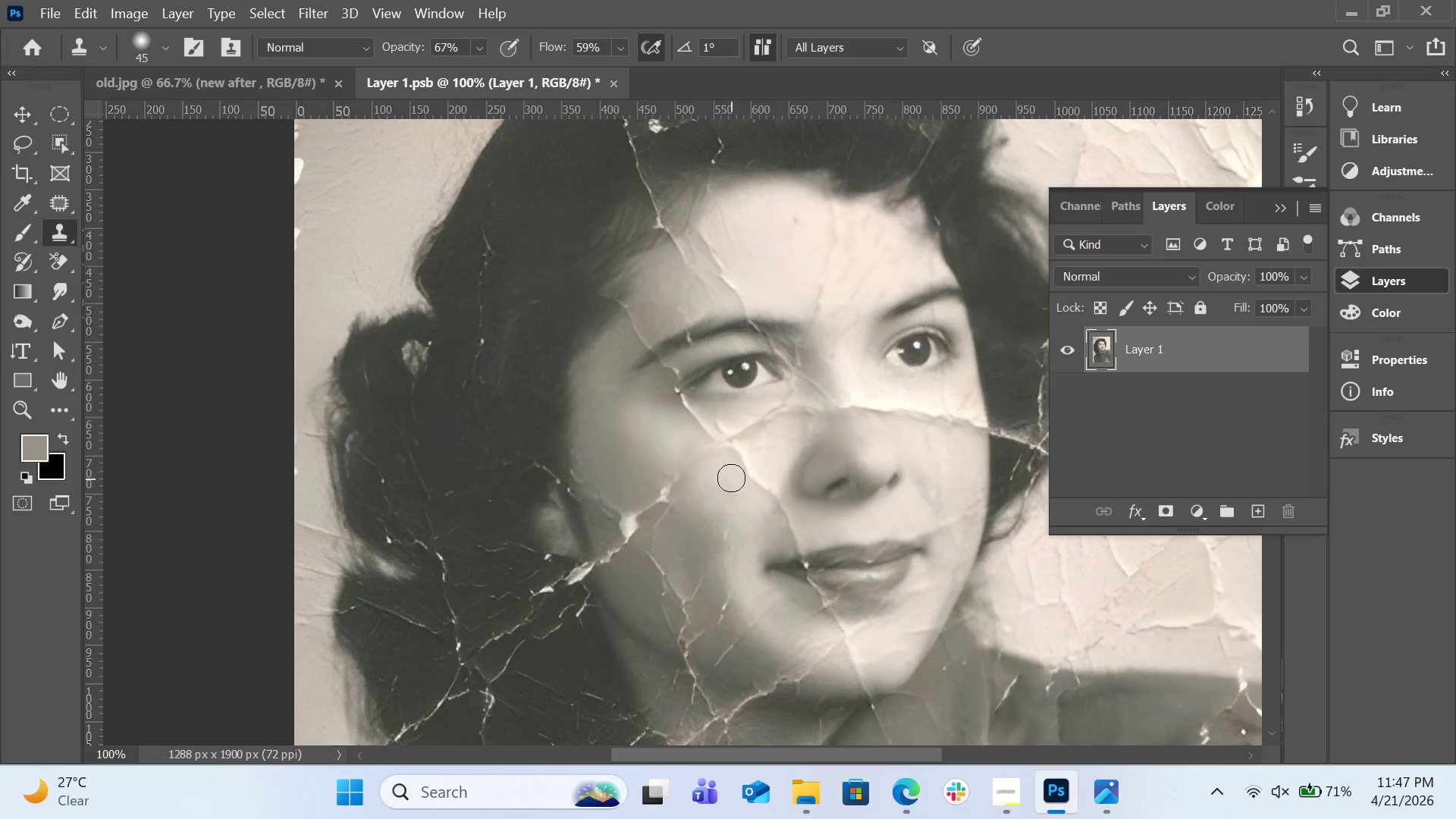 
key(Control+Z)
 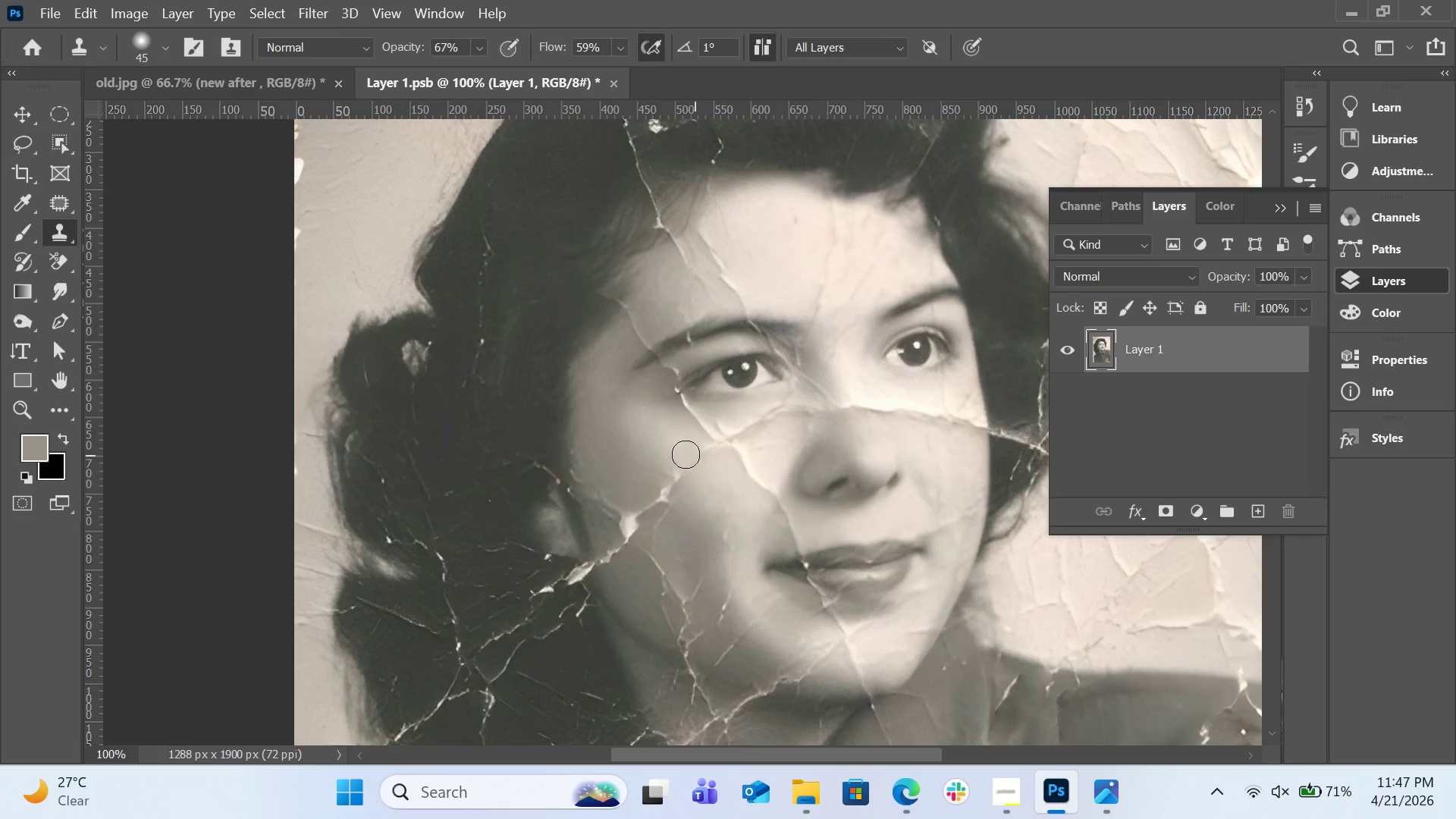 
hold_key(key=AltLeft, duration=0.47)
 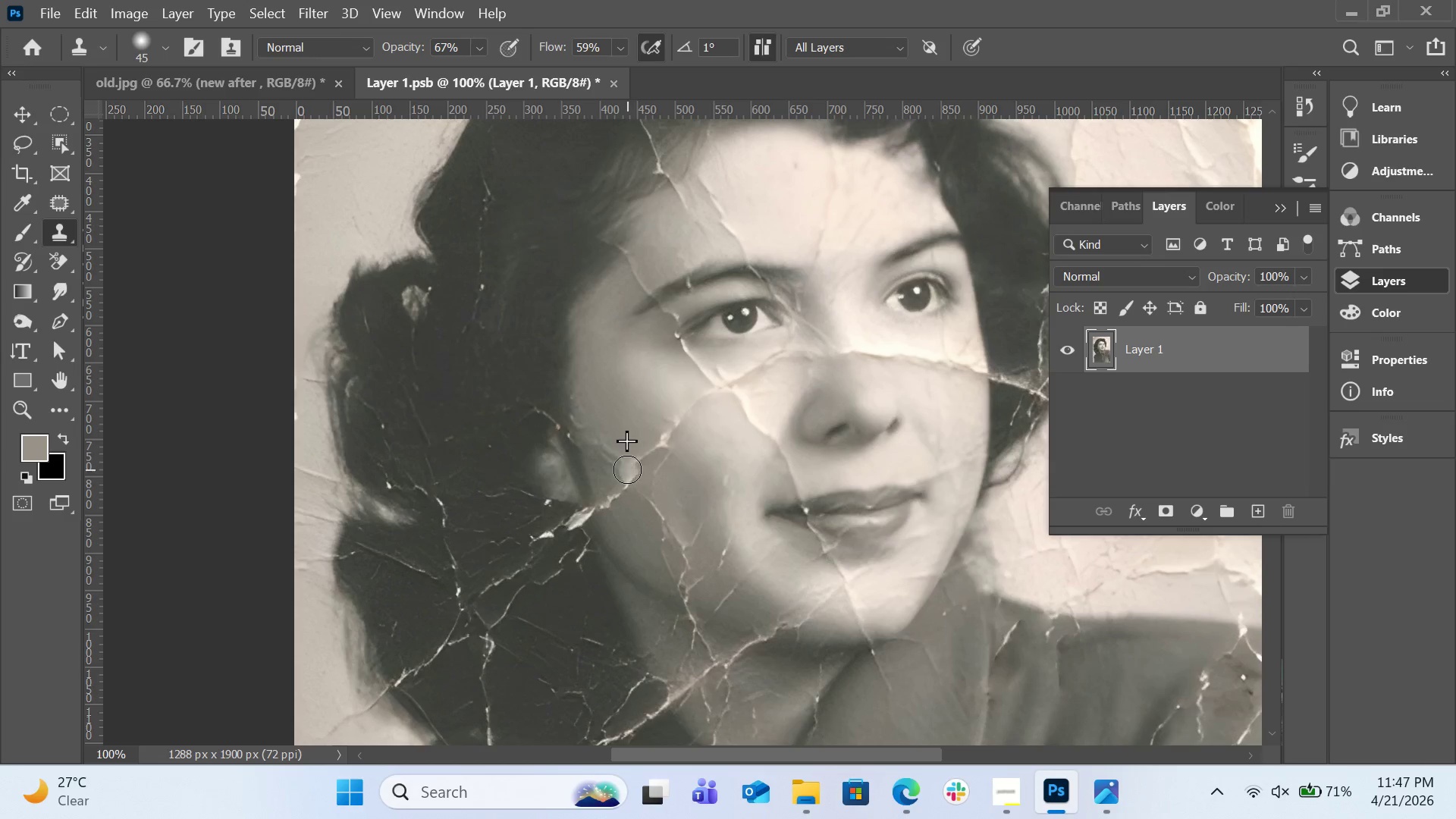 
scroll: coordinate [677, 454], scroll_direction: down, amount: 3.0
 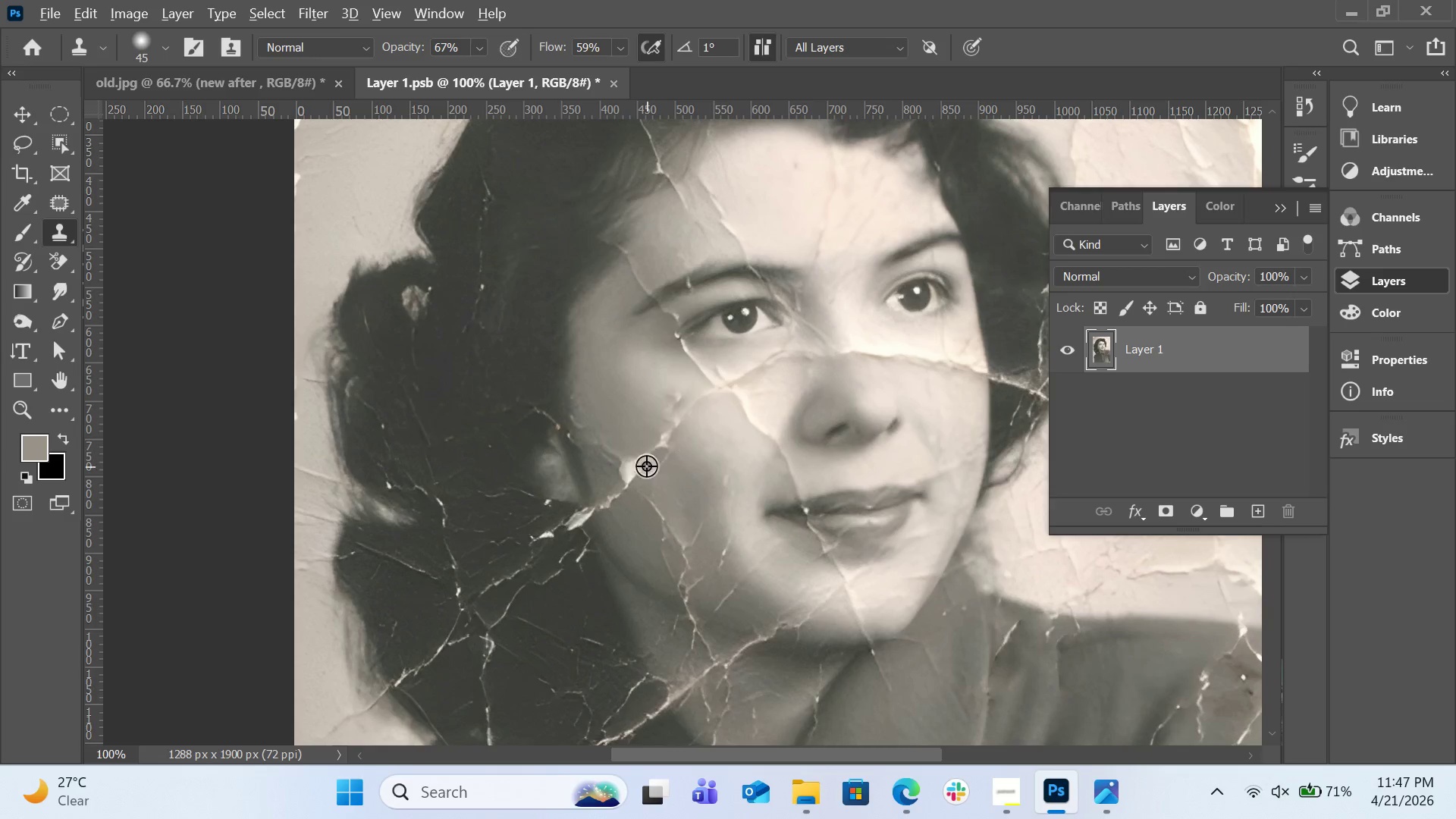 
left_click([629, 441])
 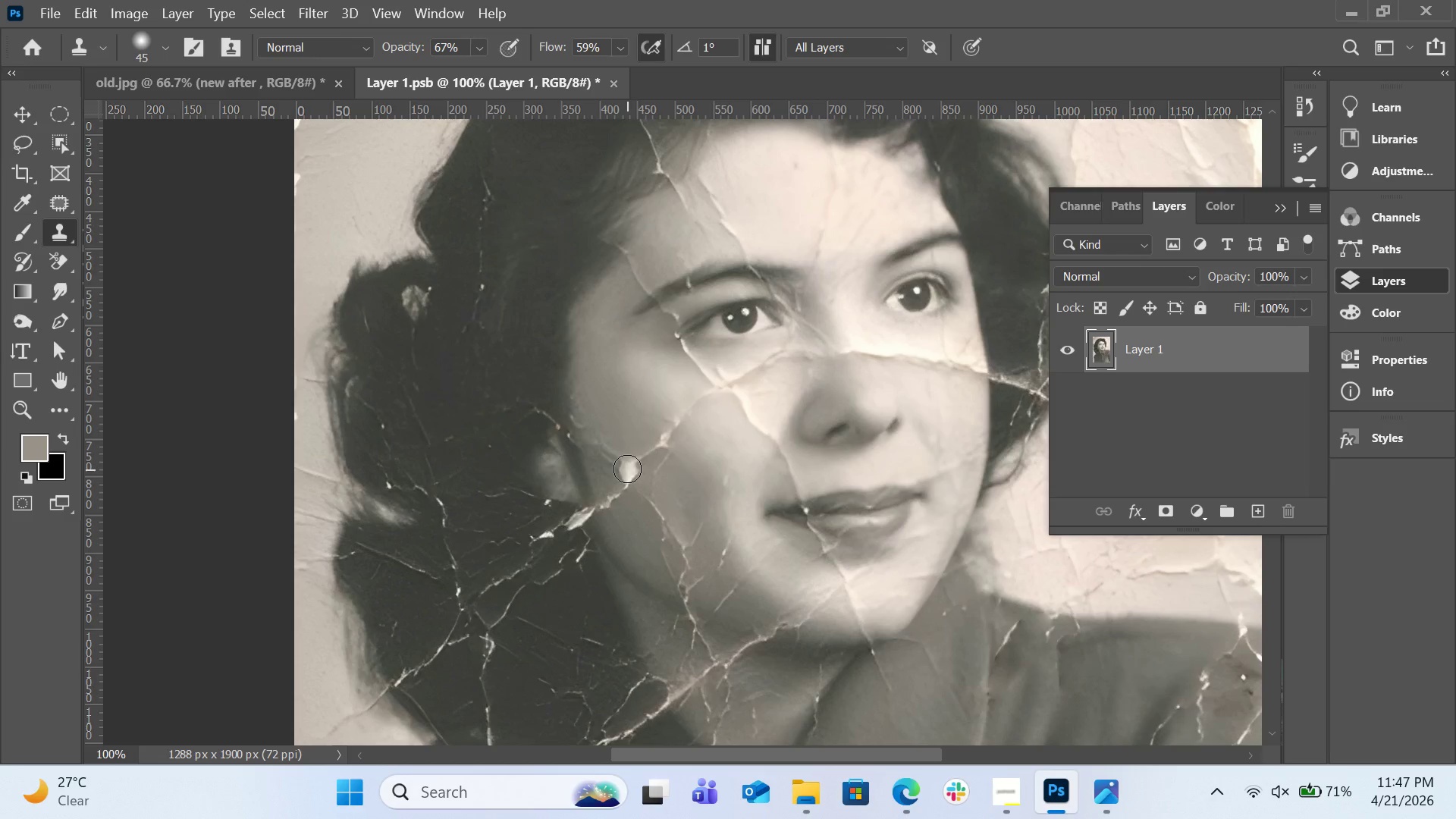 
left_click_drag(start_coordinate=[627, 469], to_coordinate=[627, 463])
 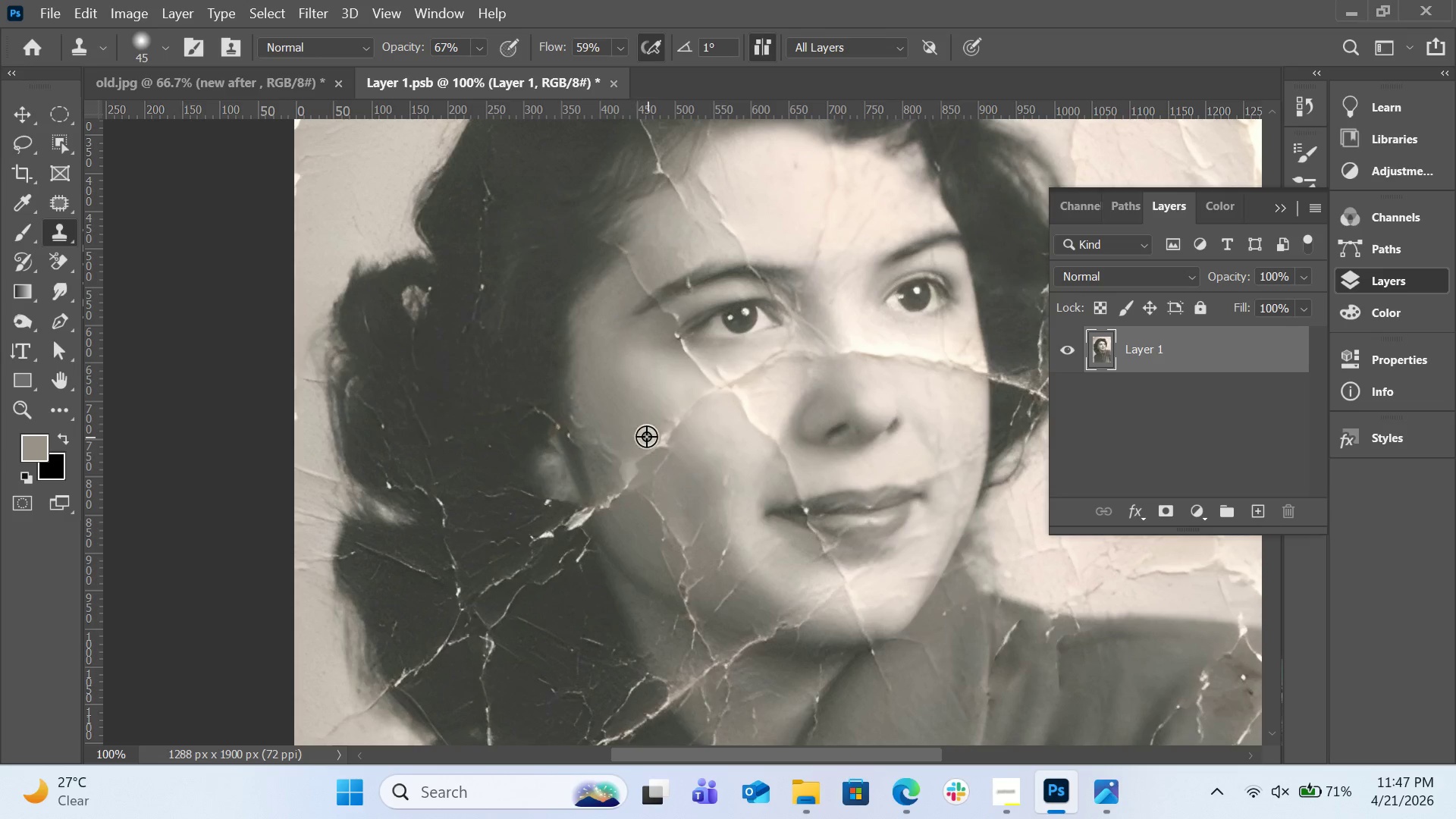 
key(Alt+AltLeft)
 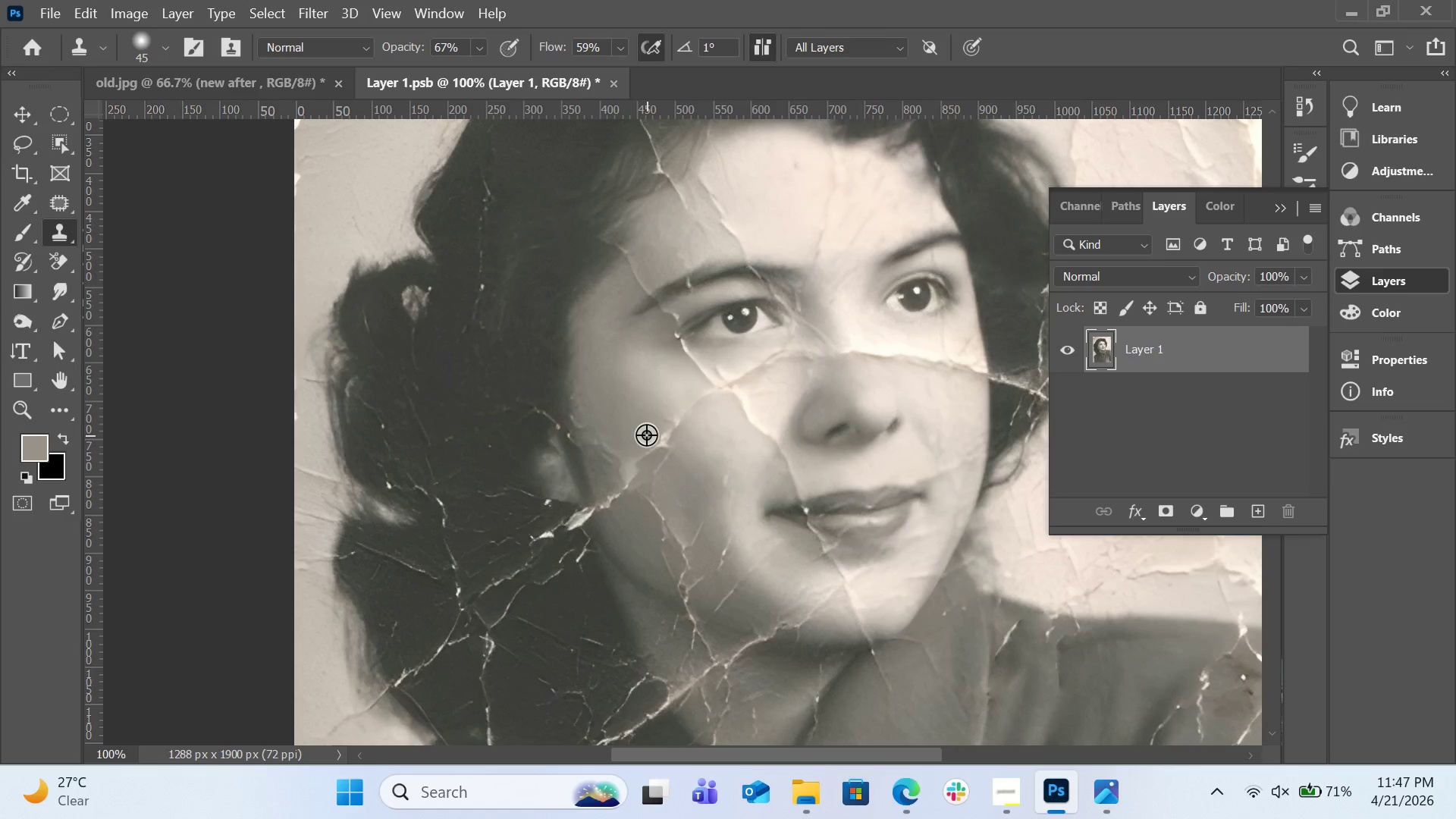 
left_click([646, 435])
 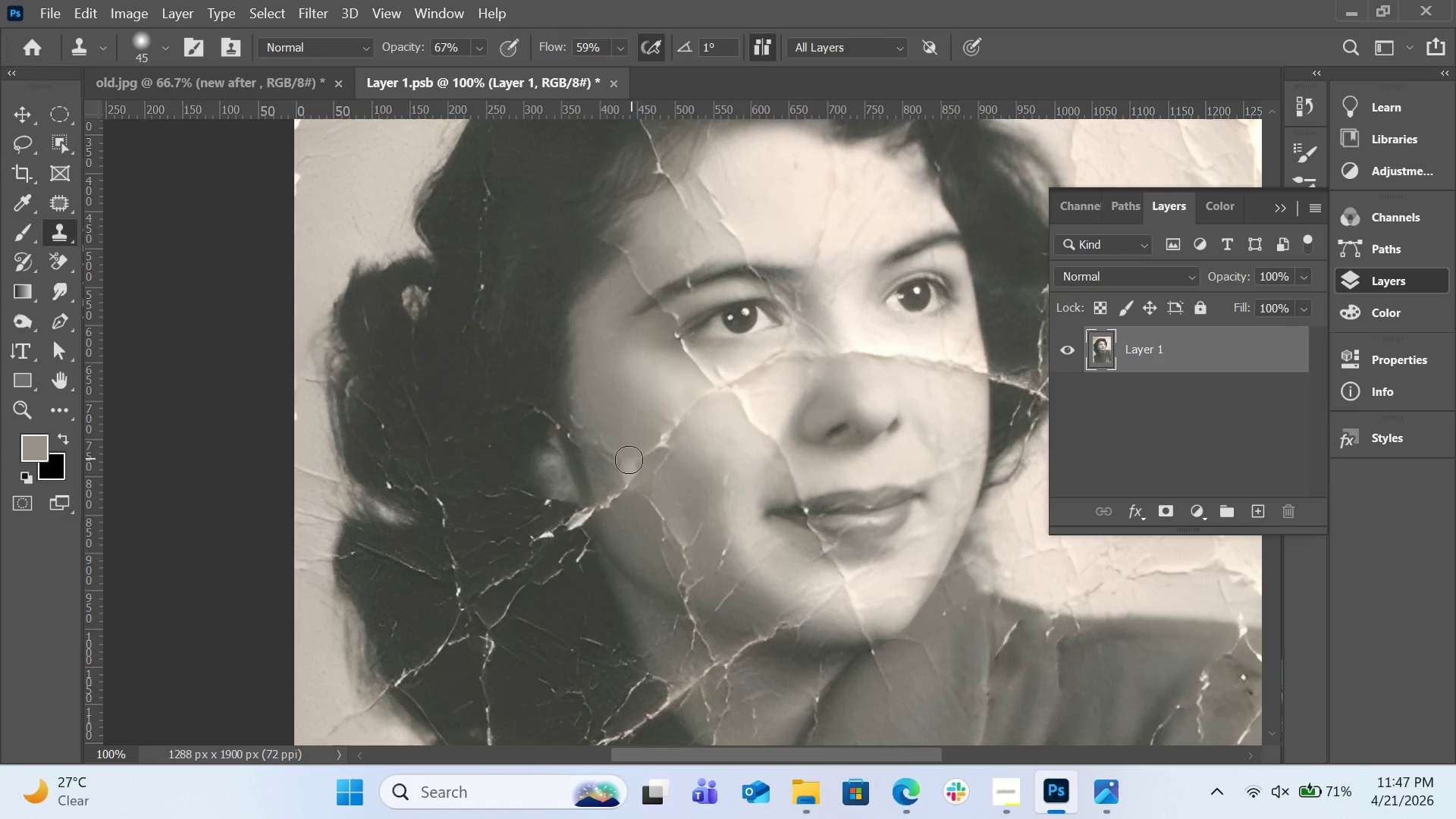 
left_click_drag(start_coordinate=[629, 460], to_coordinate=[631, 476])
 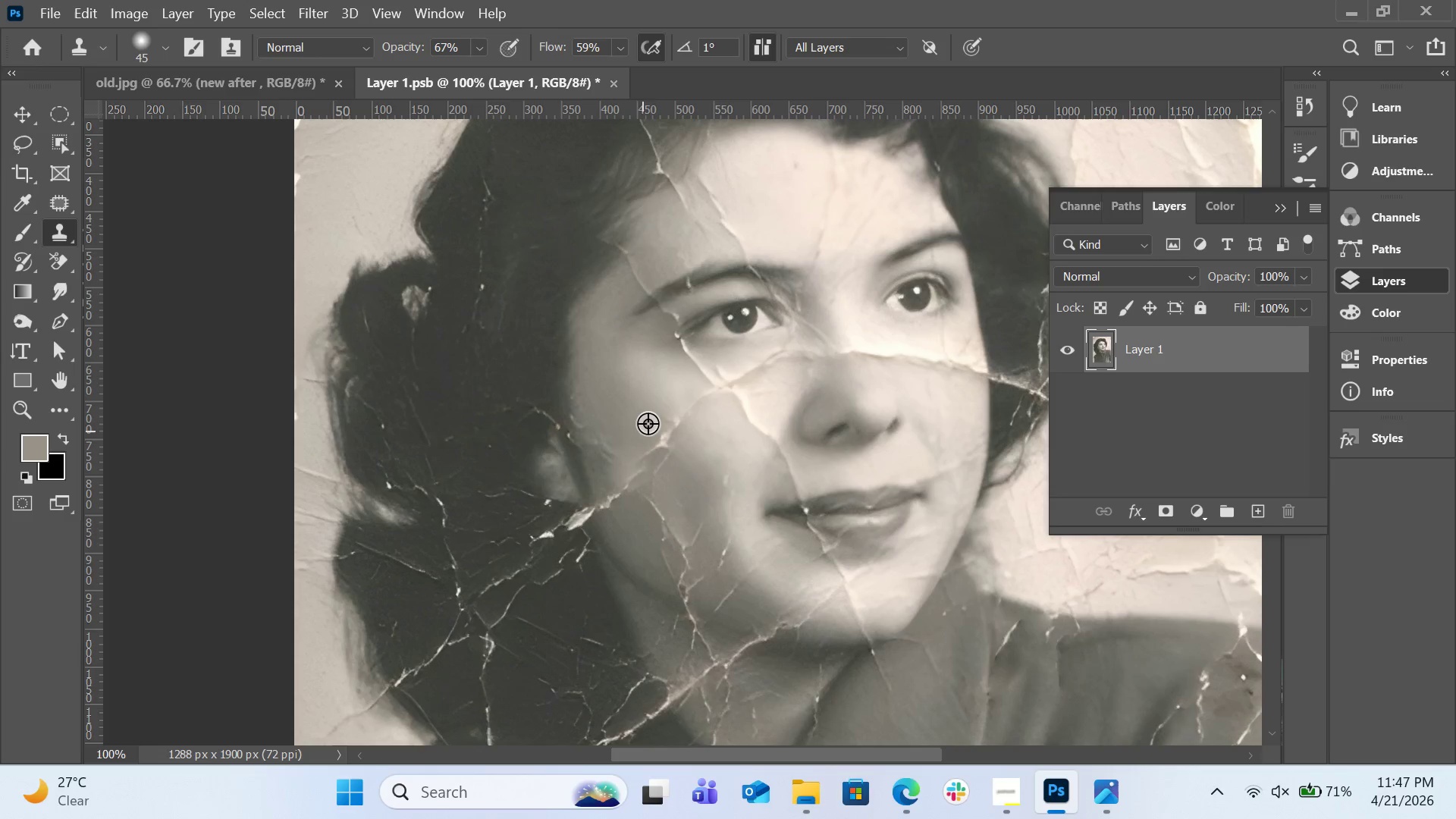 
hold_key(key=AltLeft, duration=0.56)
 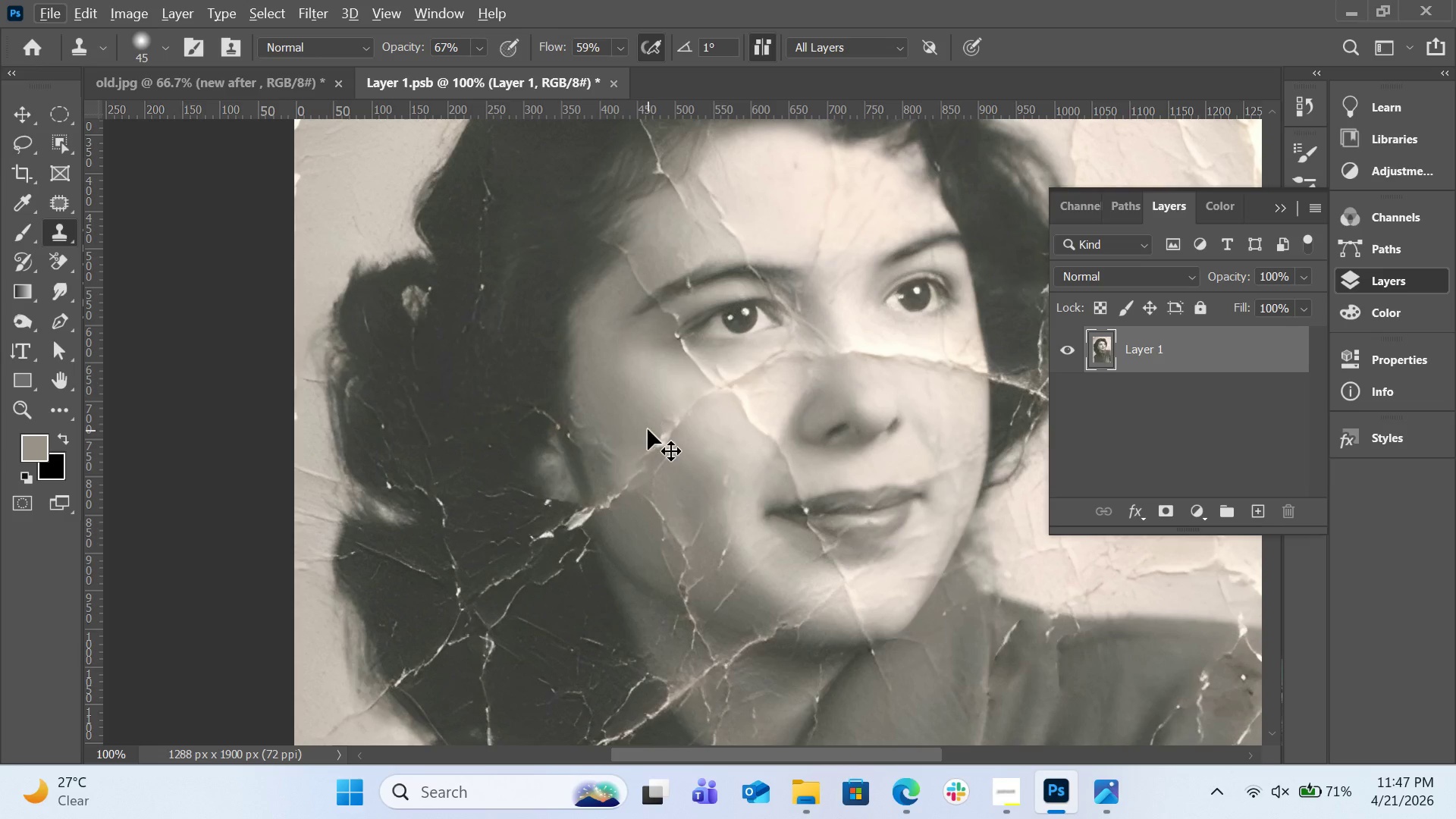 
key(Control+Z)
 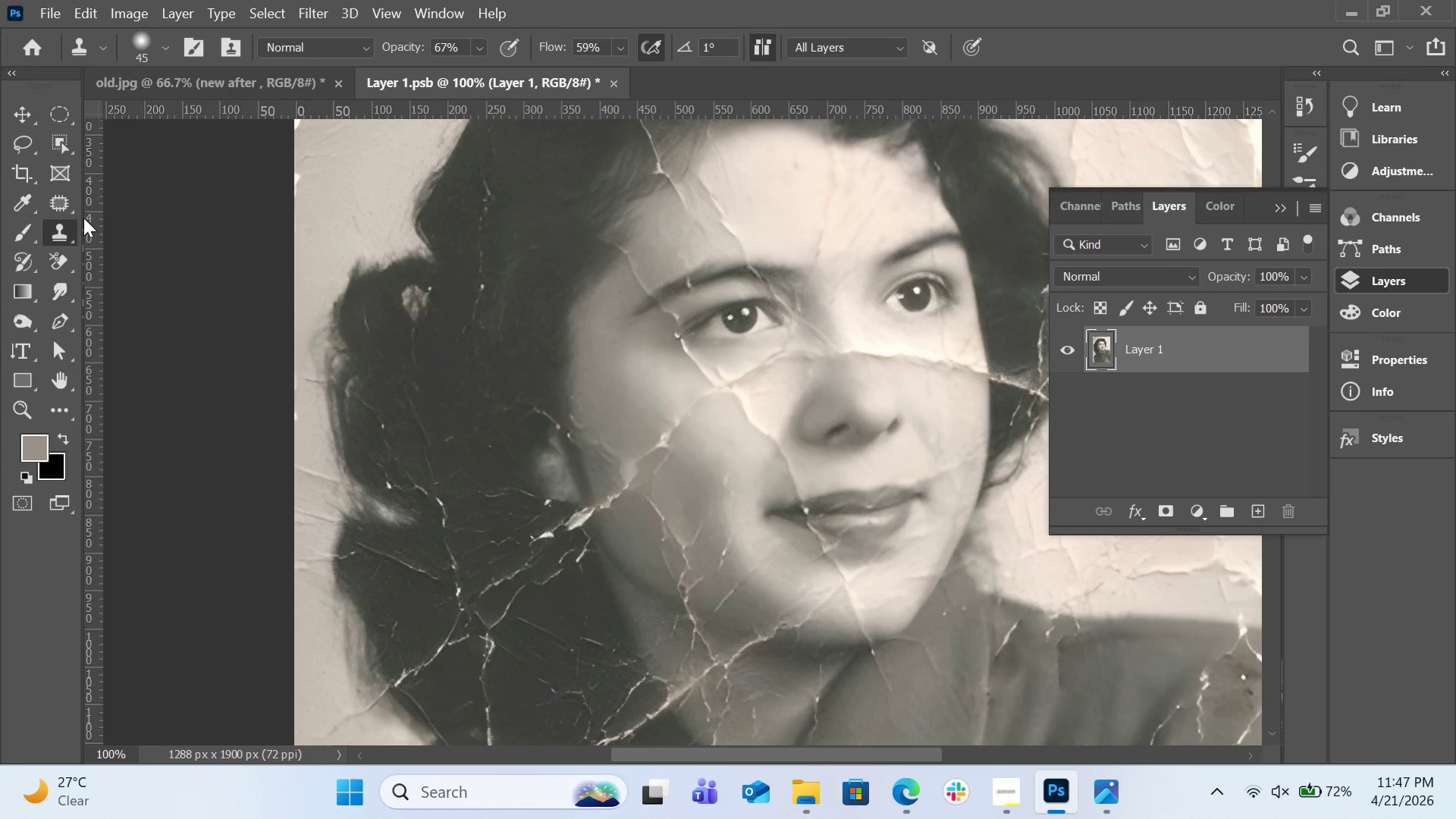 
mouse_move([86, 206])
 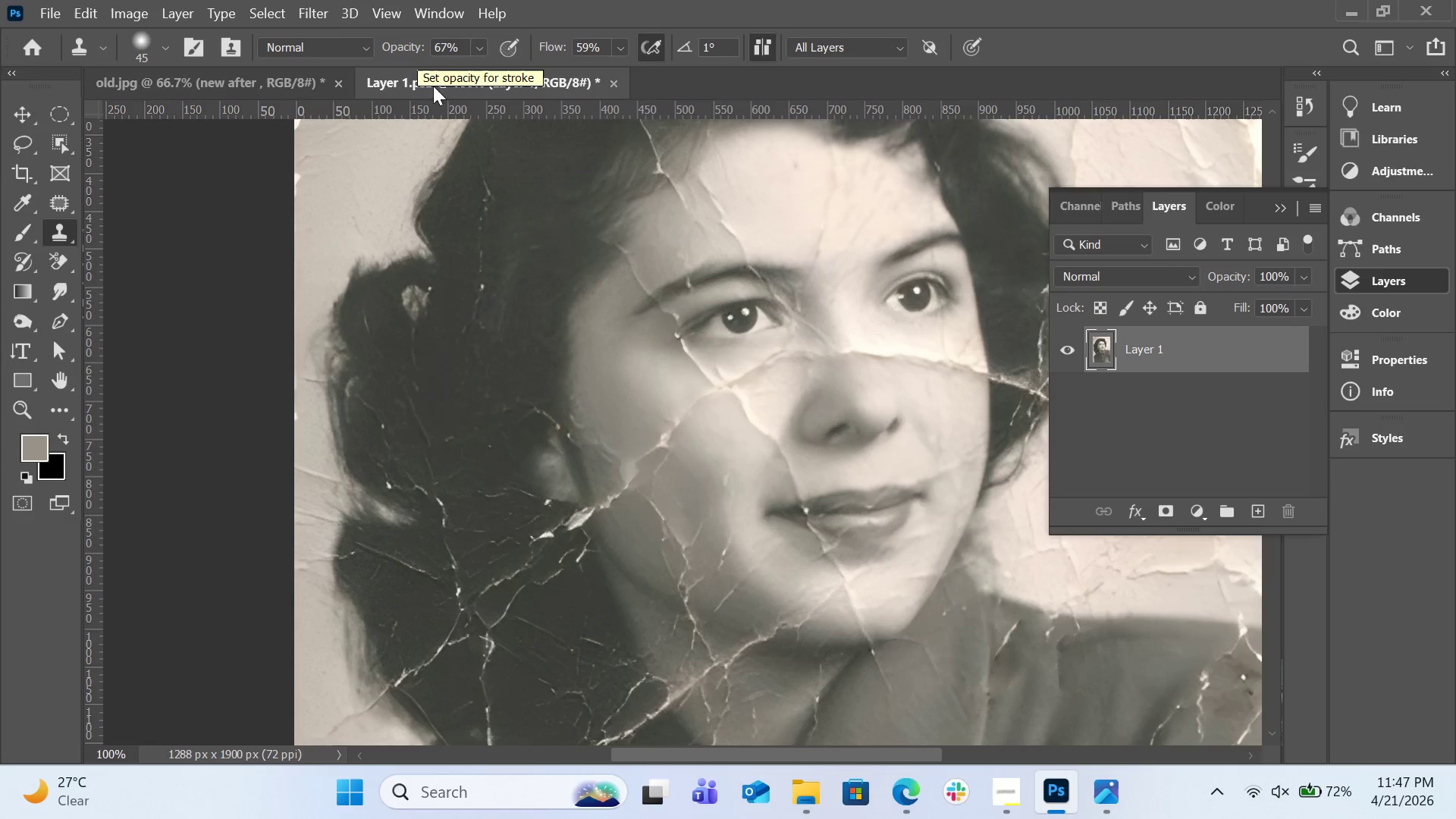 
mouse_move([482, 94])
 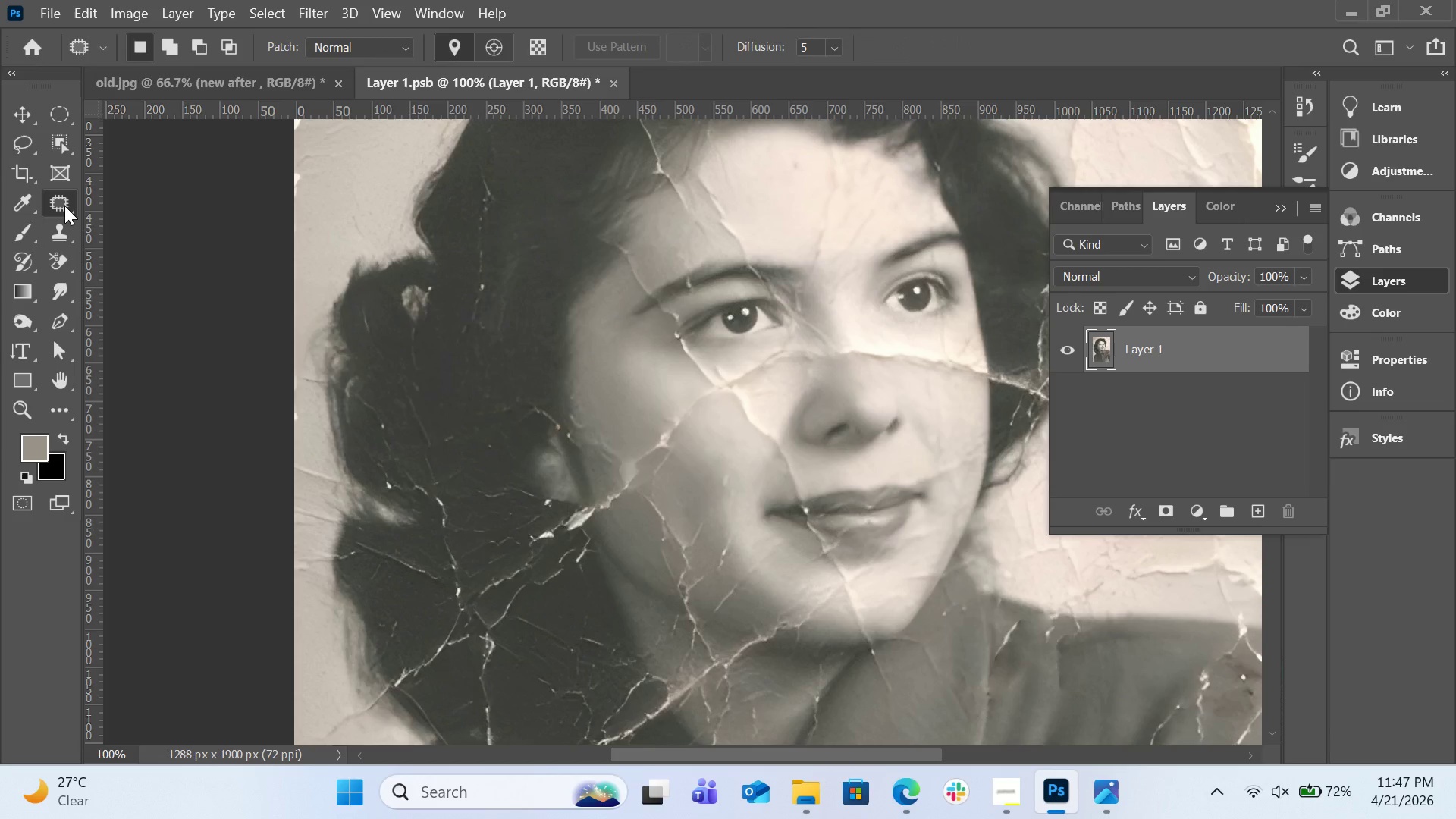 
left_click([64, 206])
 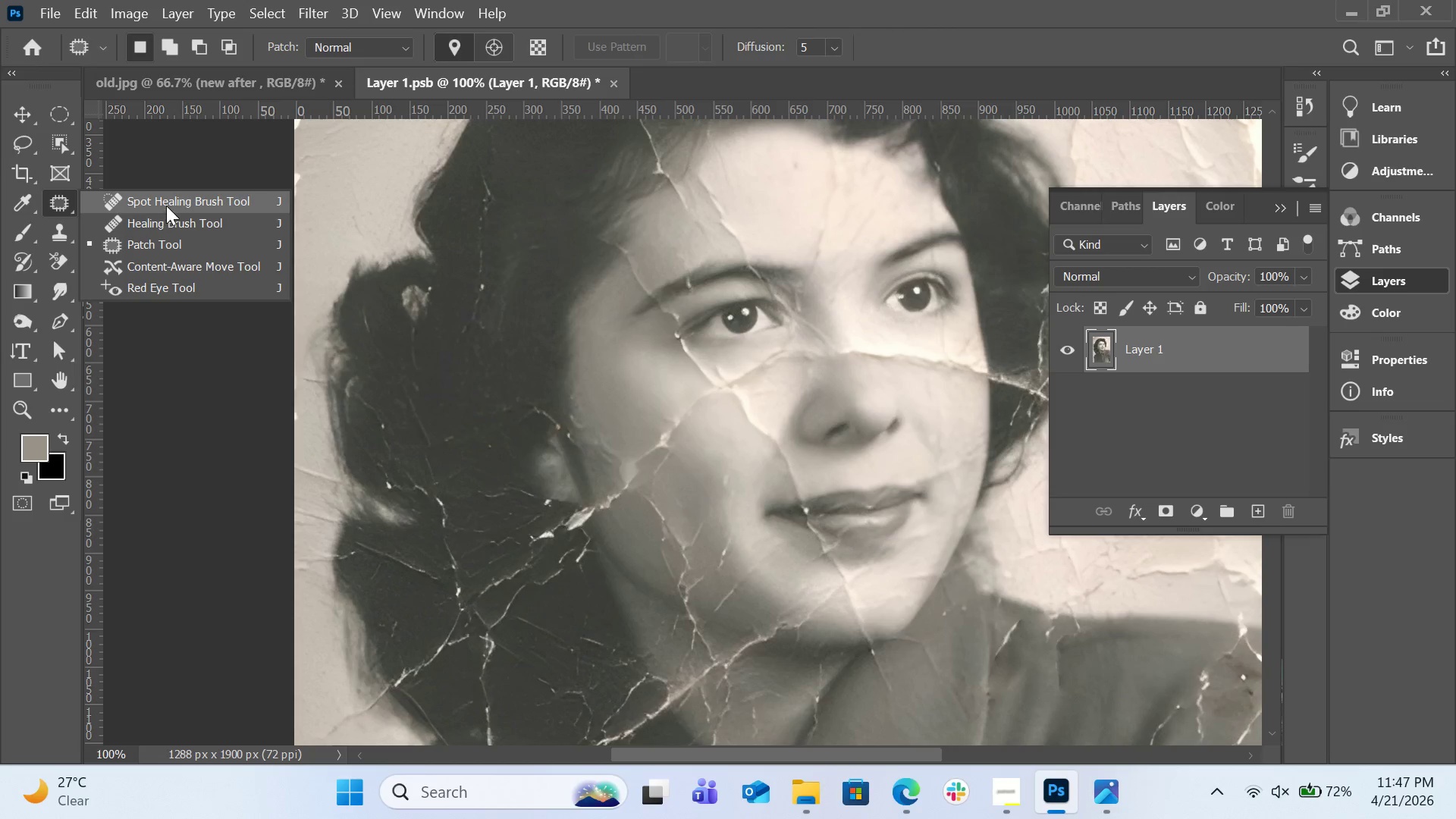 
left_click([168, 206])
 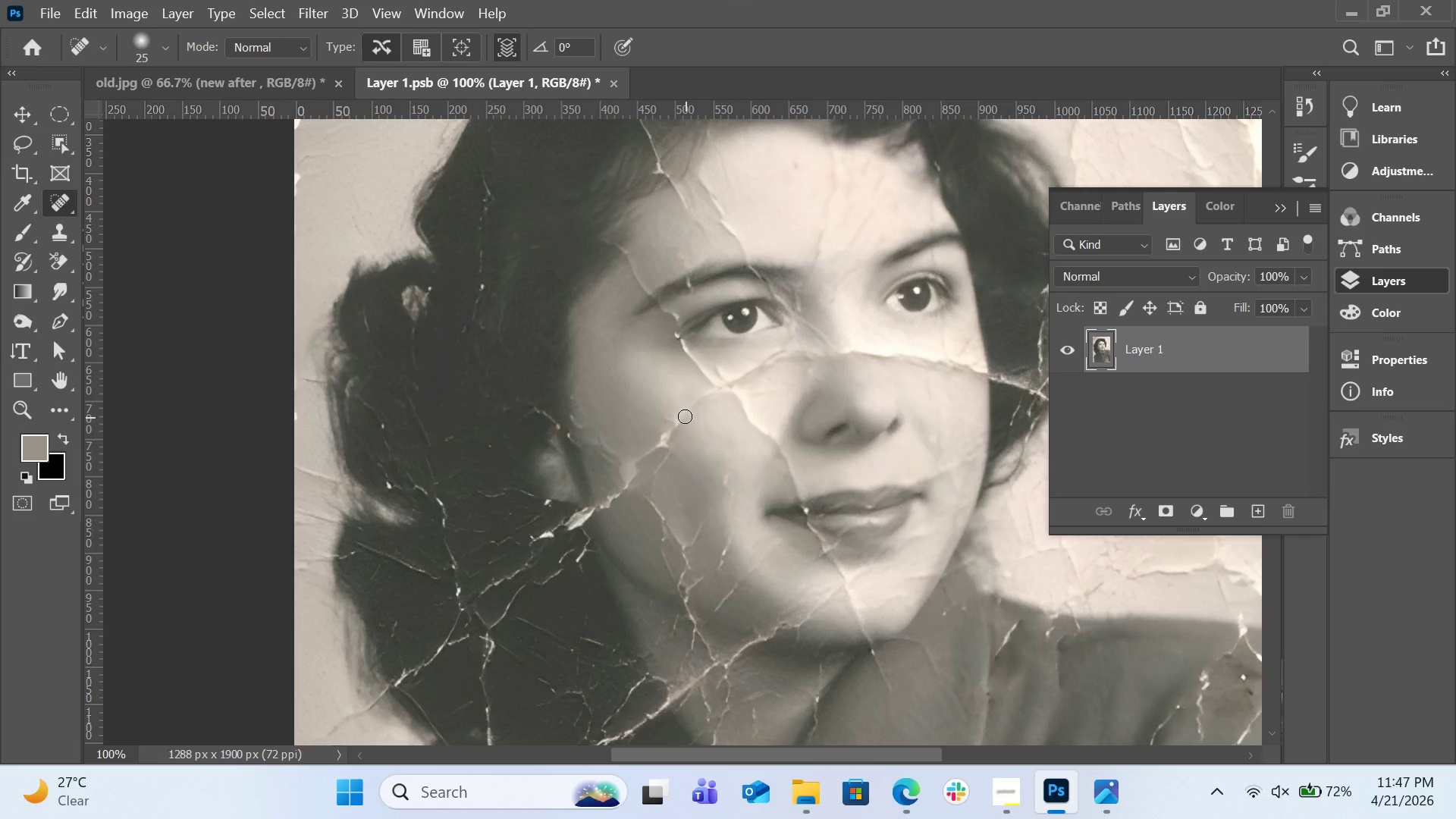 
key(Control+Equal)
 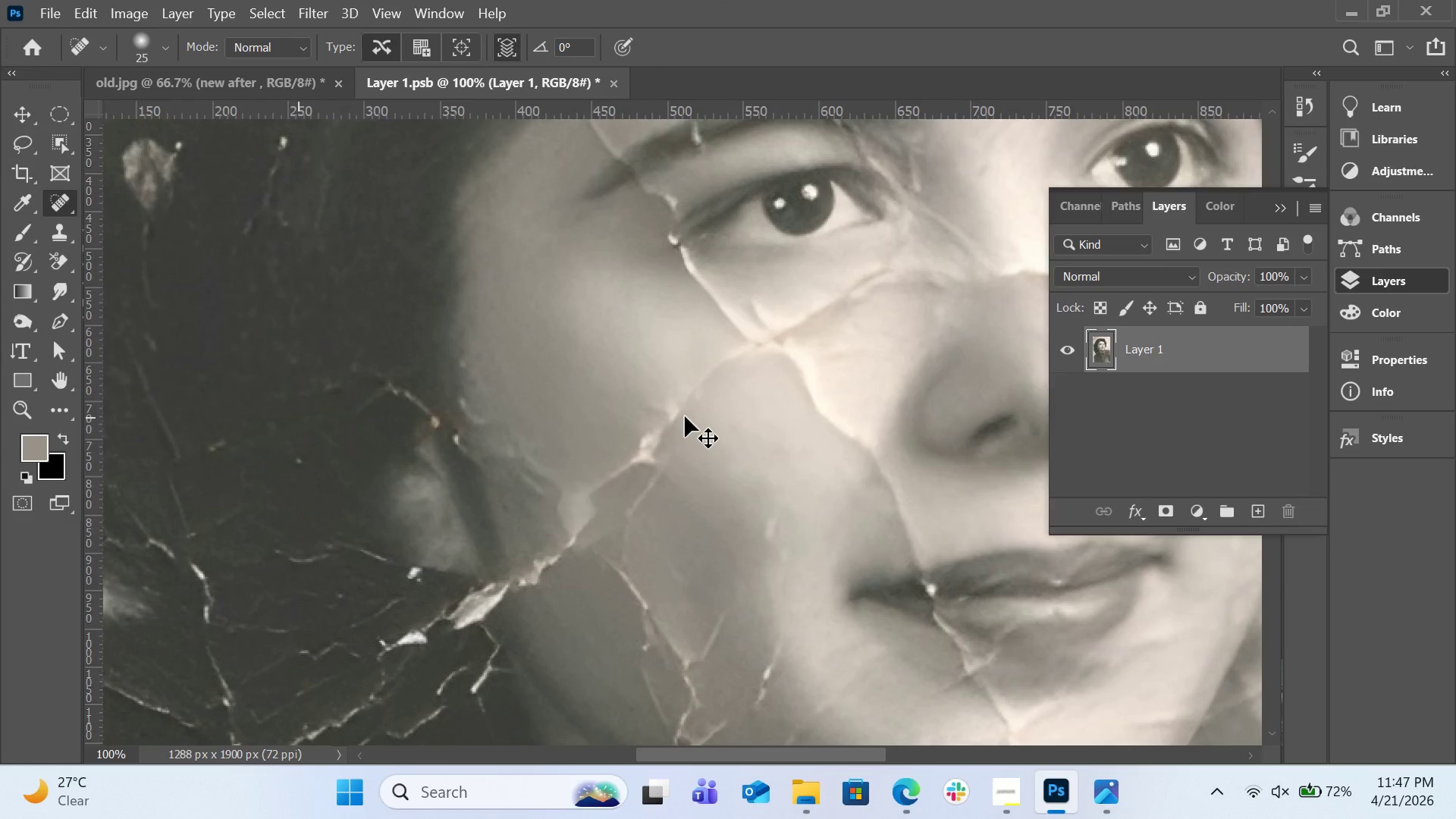 
key(Control+Equal)
 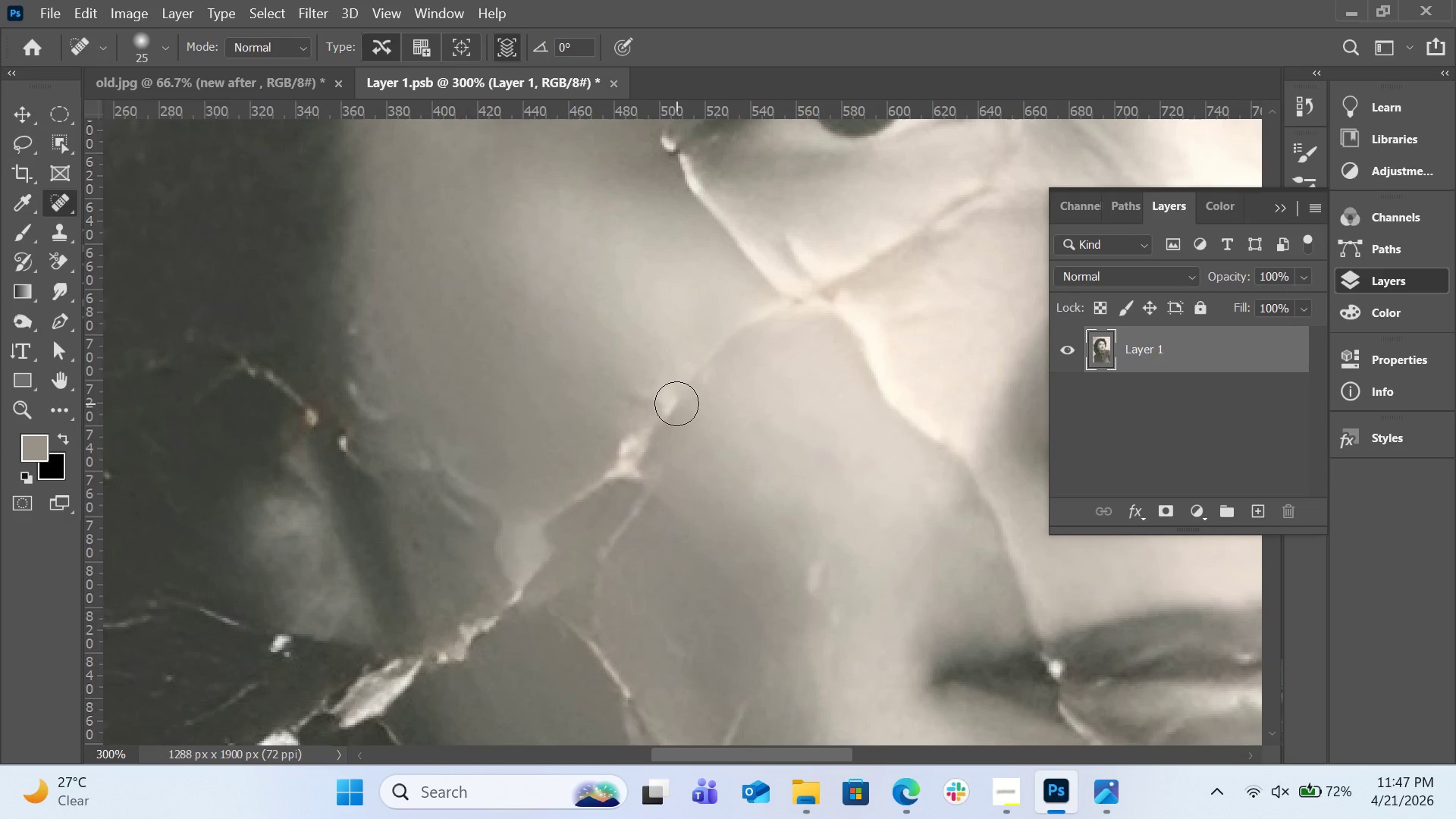 
left_click_drag(start_coordinate=[674, 397], to_coordinate=[671, 410])
 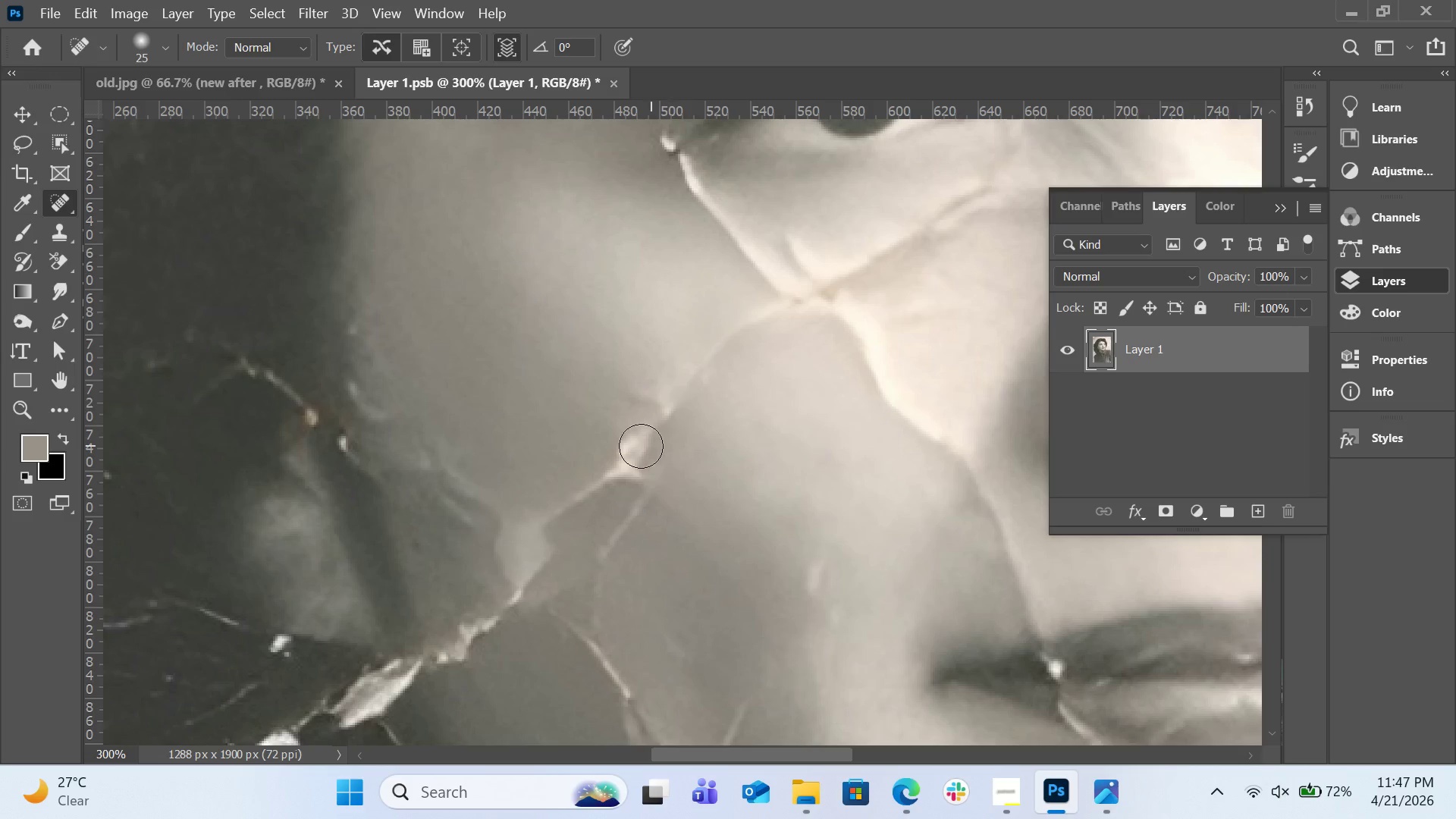 
left_click_drag(start_coordinate=[633, 453], to_coordinate=[607, 467])
 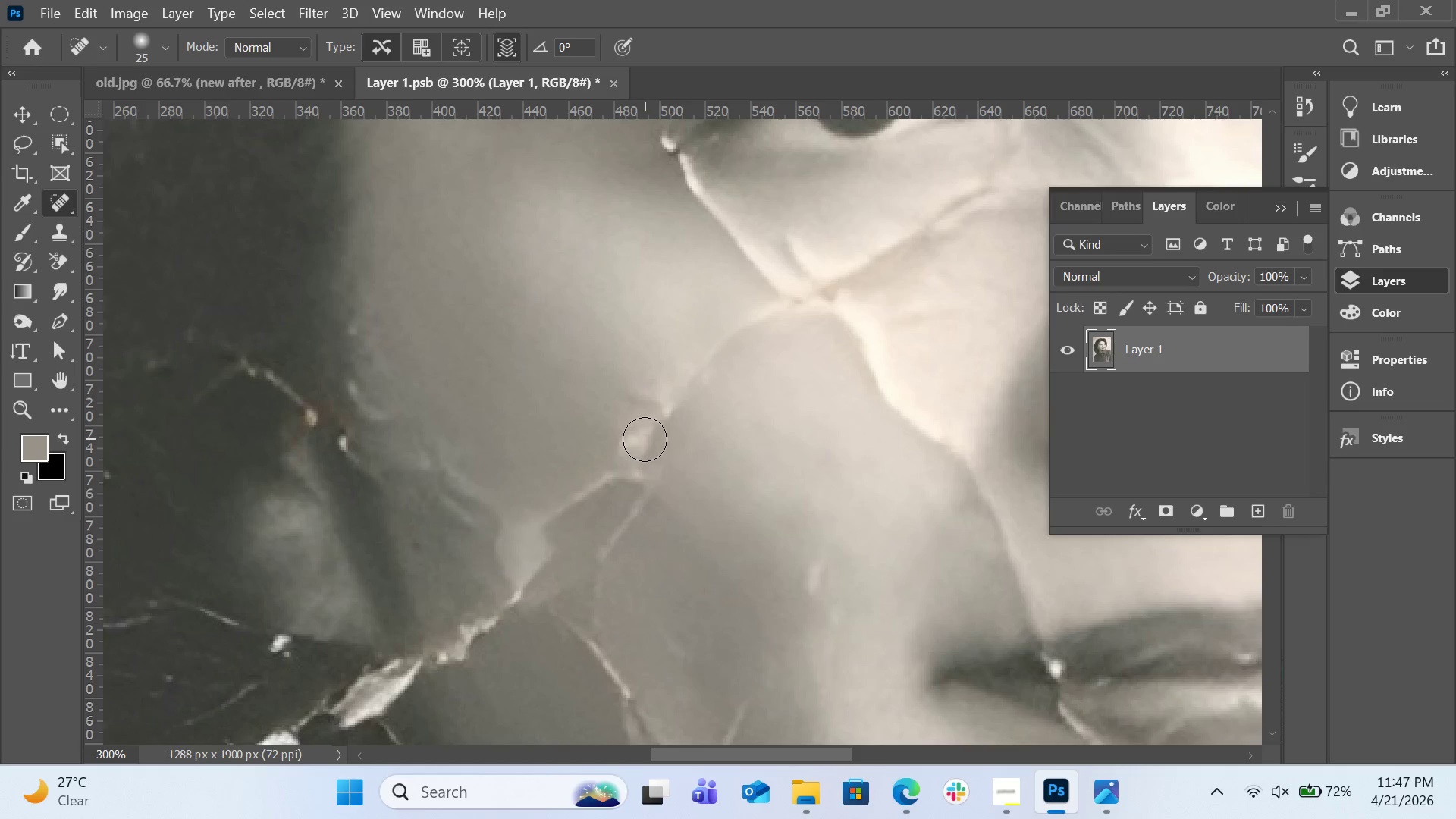 
left_click_drag(start_coordinate=[645, 439], to_coordinate=[629, 457])
 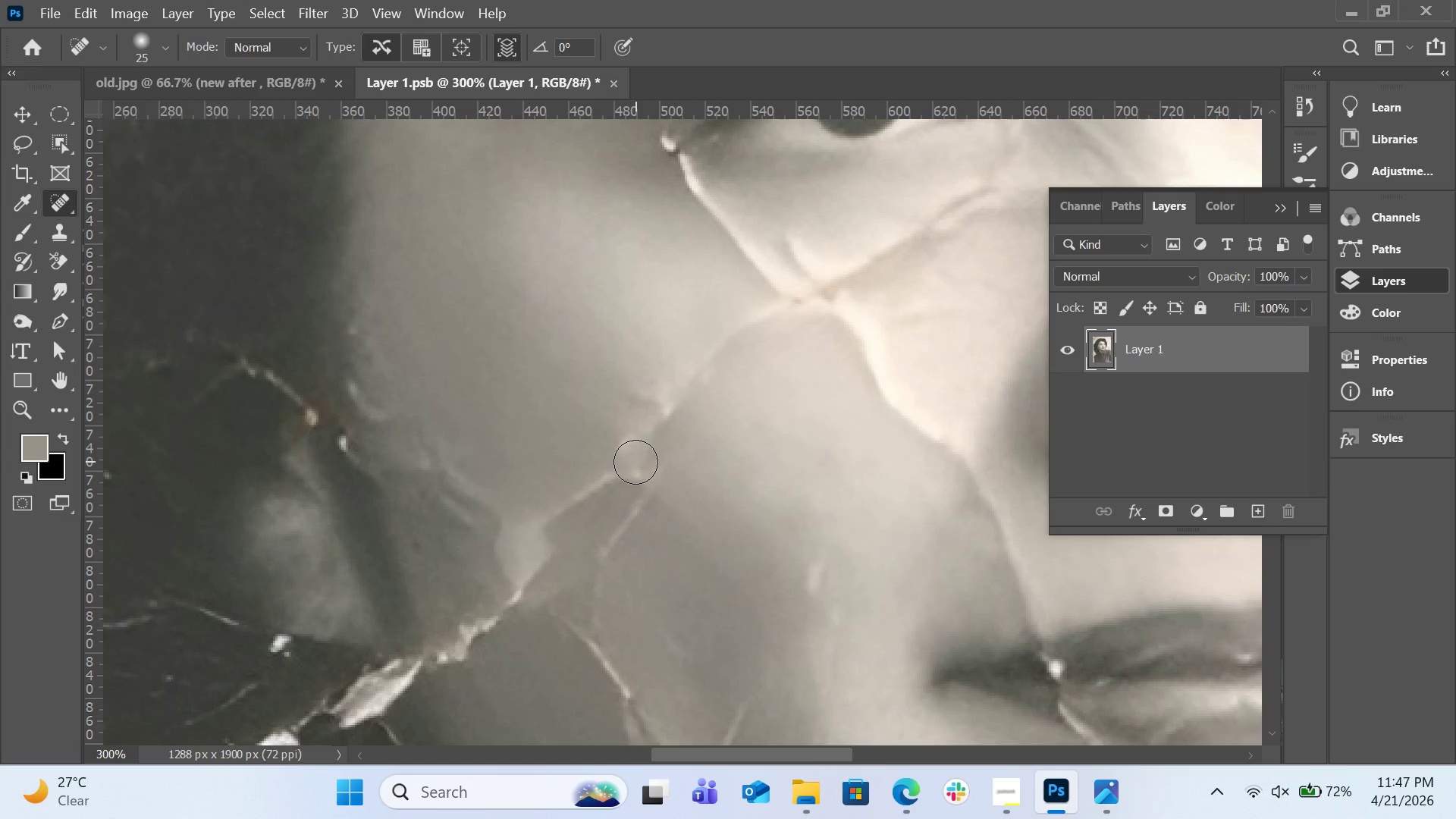 
left_click_drag(start_coordinate=[640, 467], to_coordinate=[643, 480])
 